 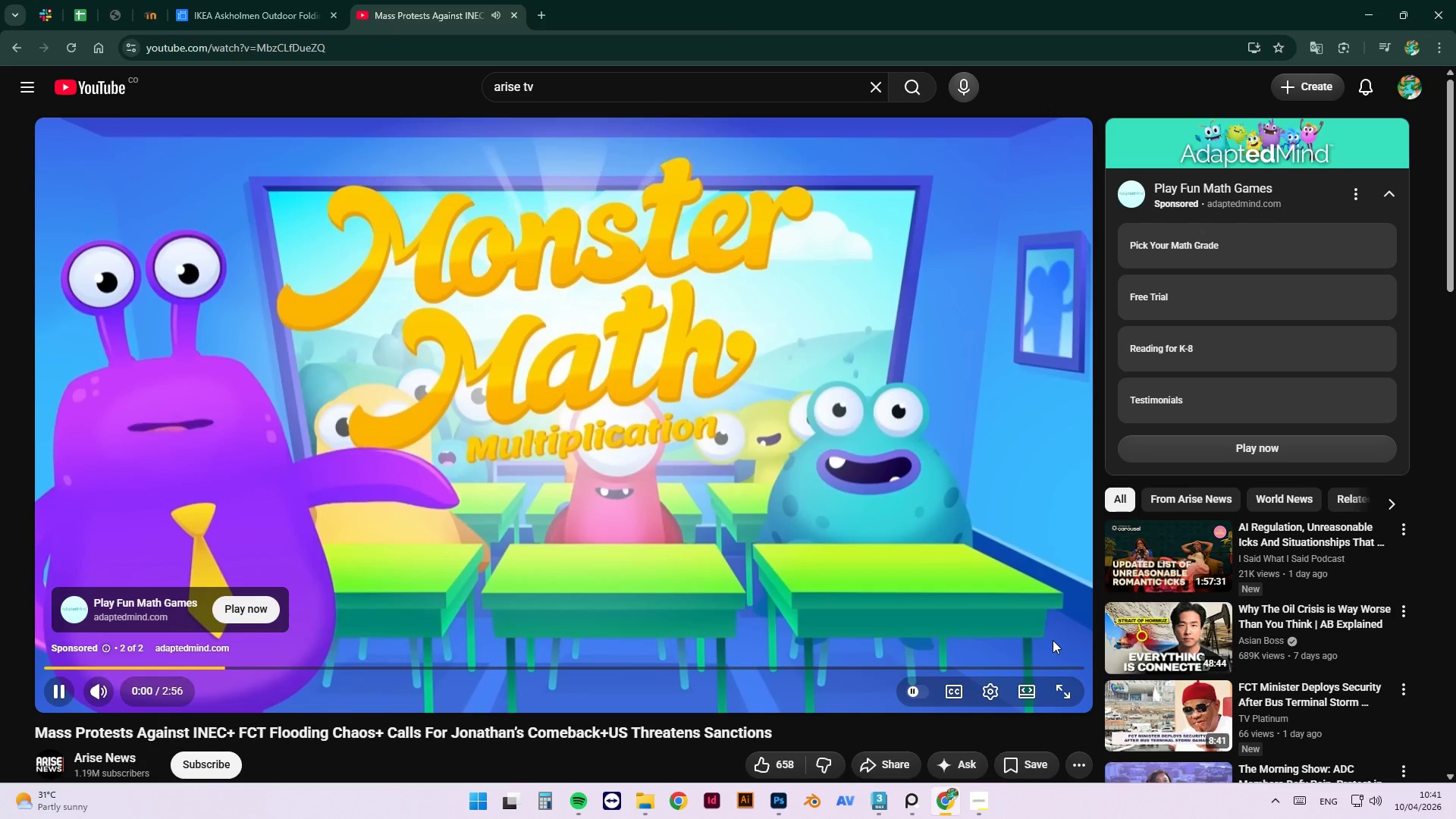 
left_click([1051, 638])
 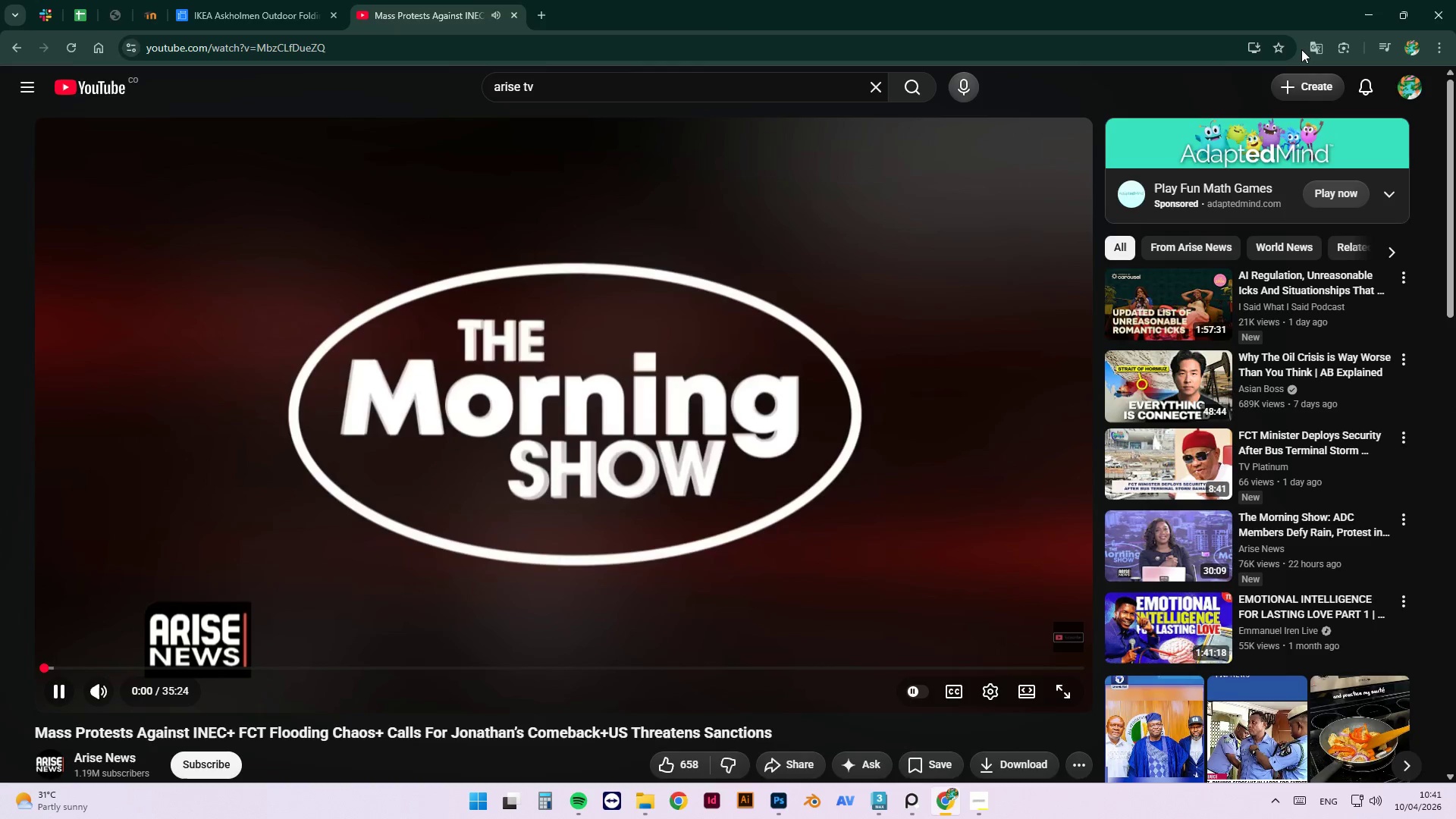 
left_click([1364, 5])
 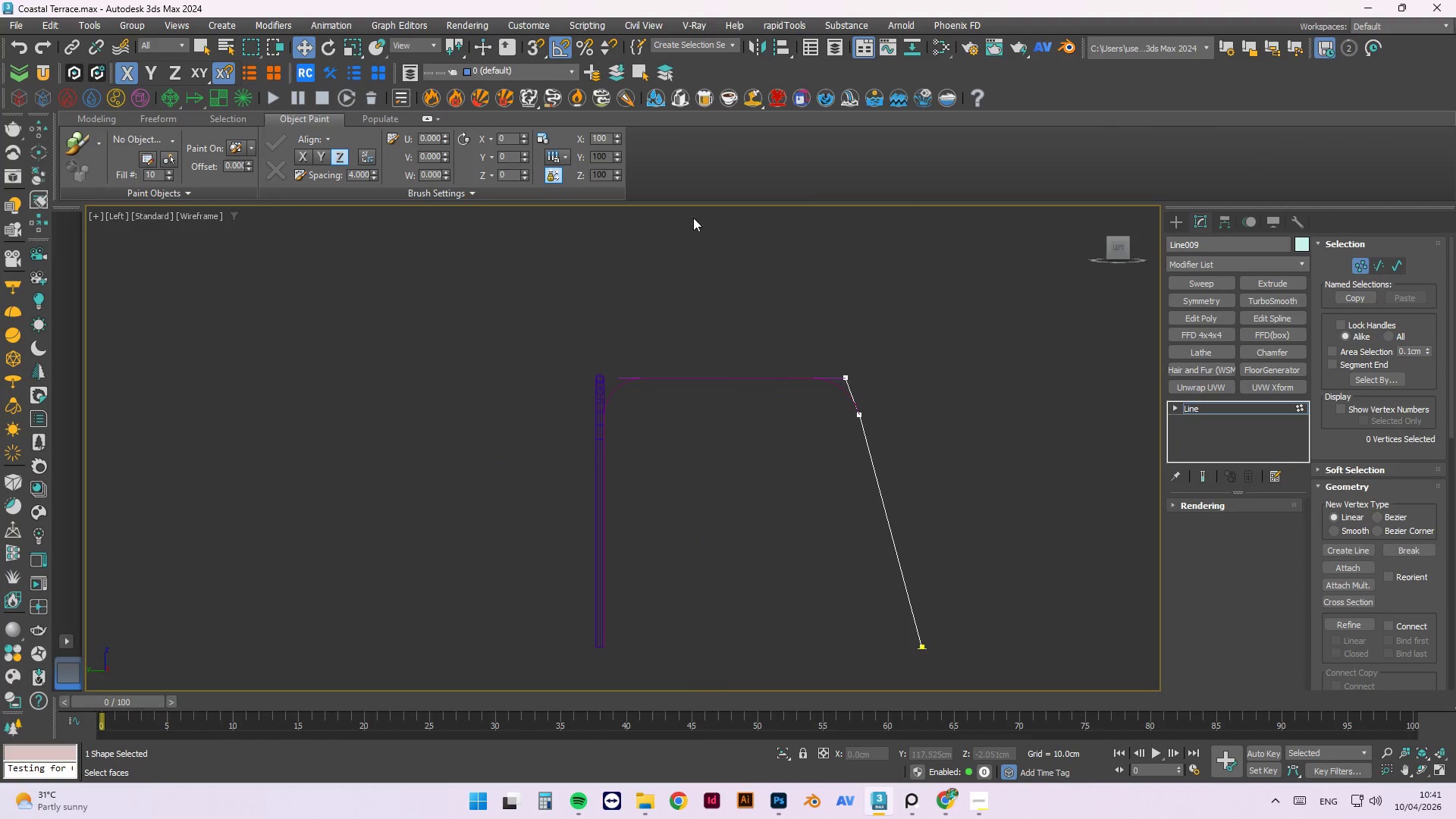 
scroll: coordinate [845, 392], scroll_direction: up, amount: 2.0
 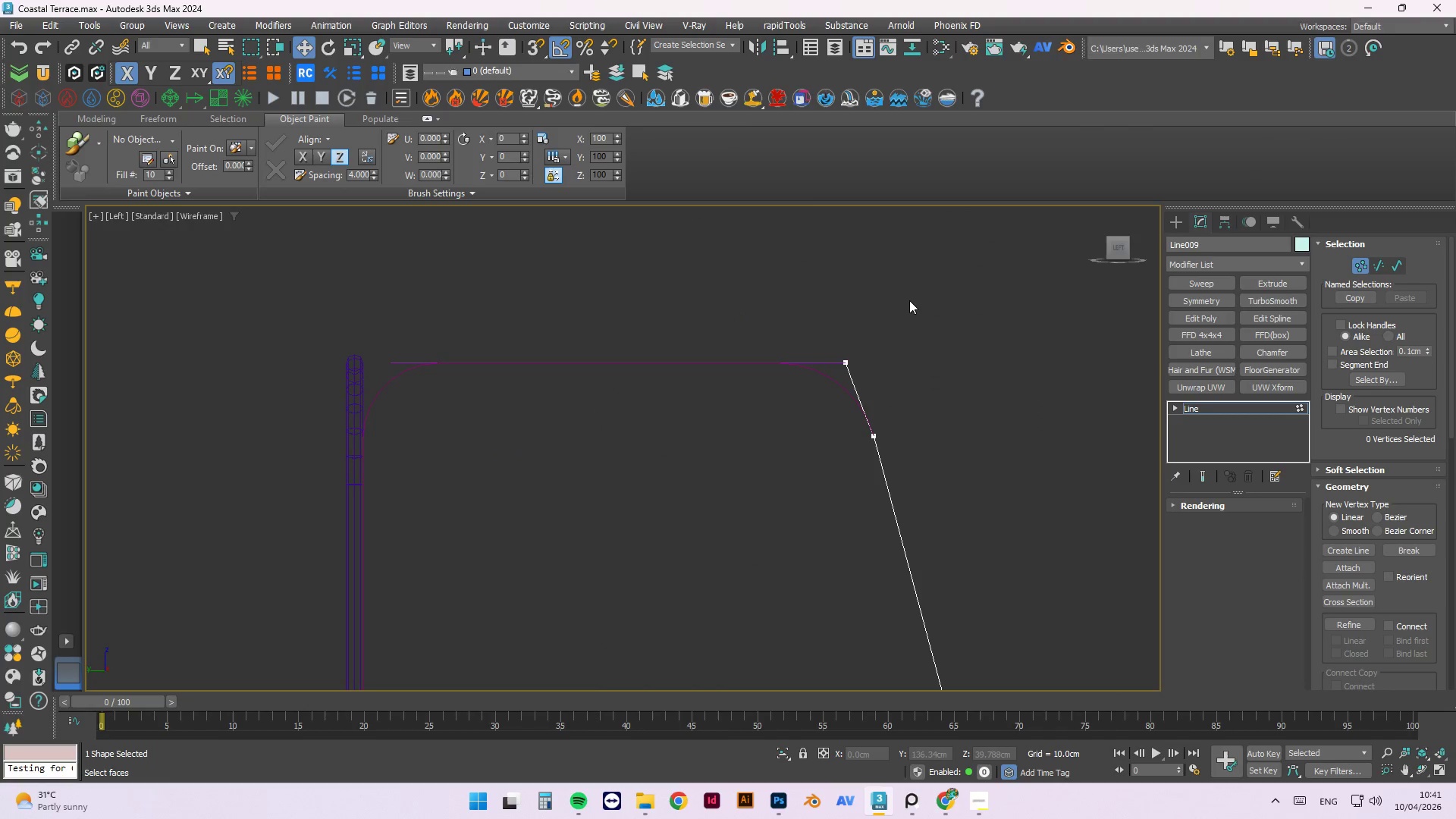 
left_click([909, 300])
 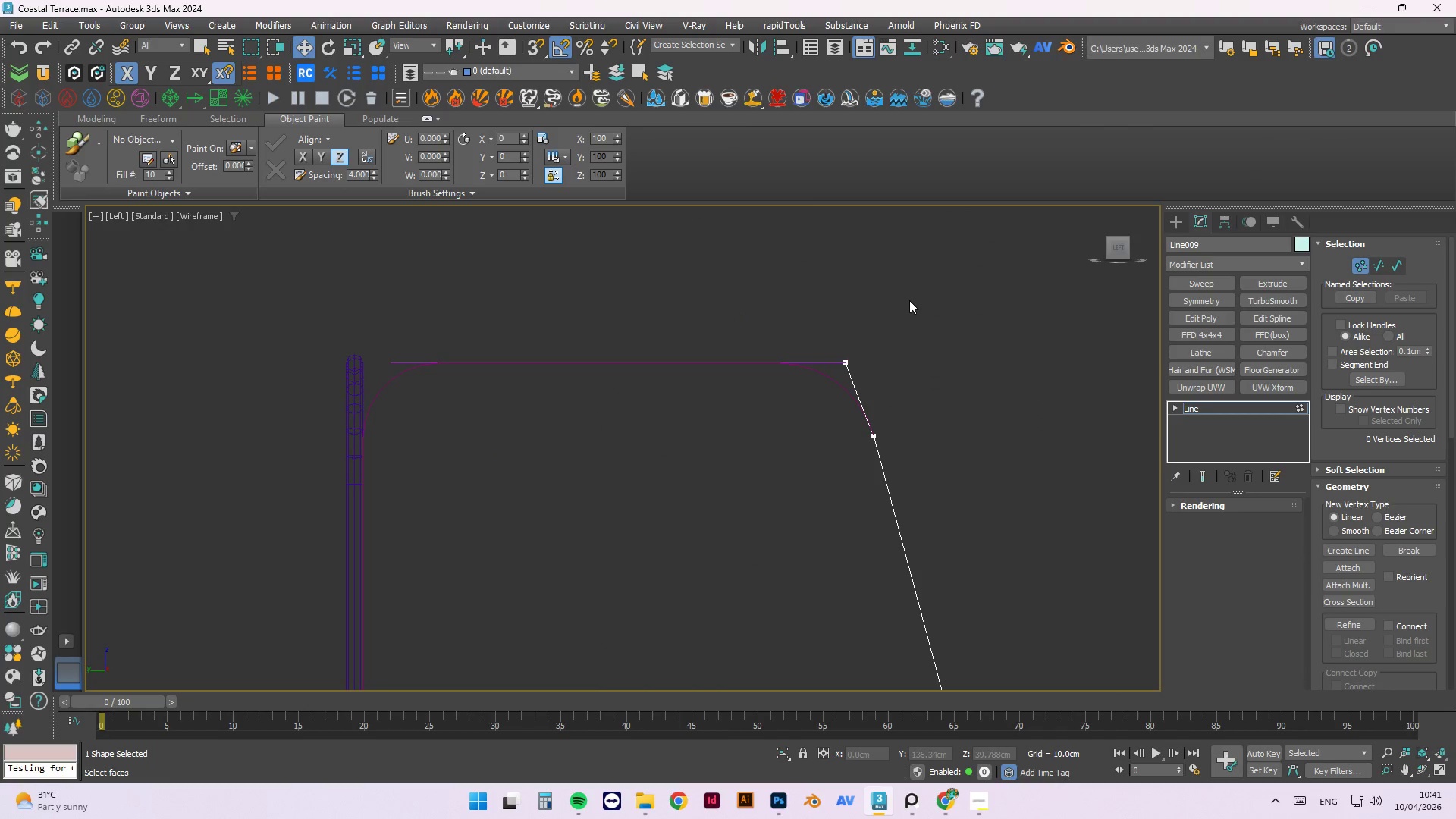 
right_click([909, 300])
 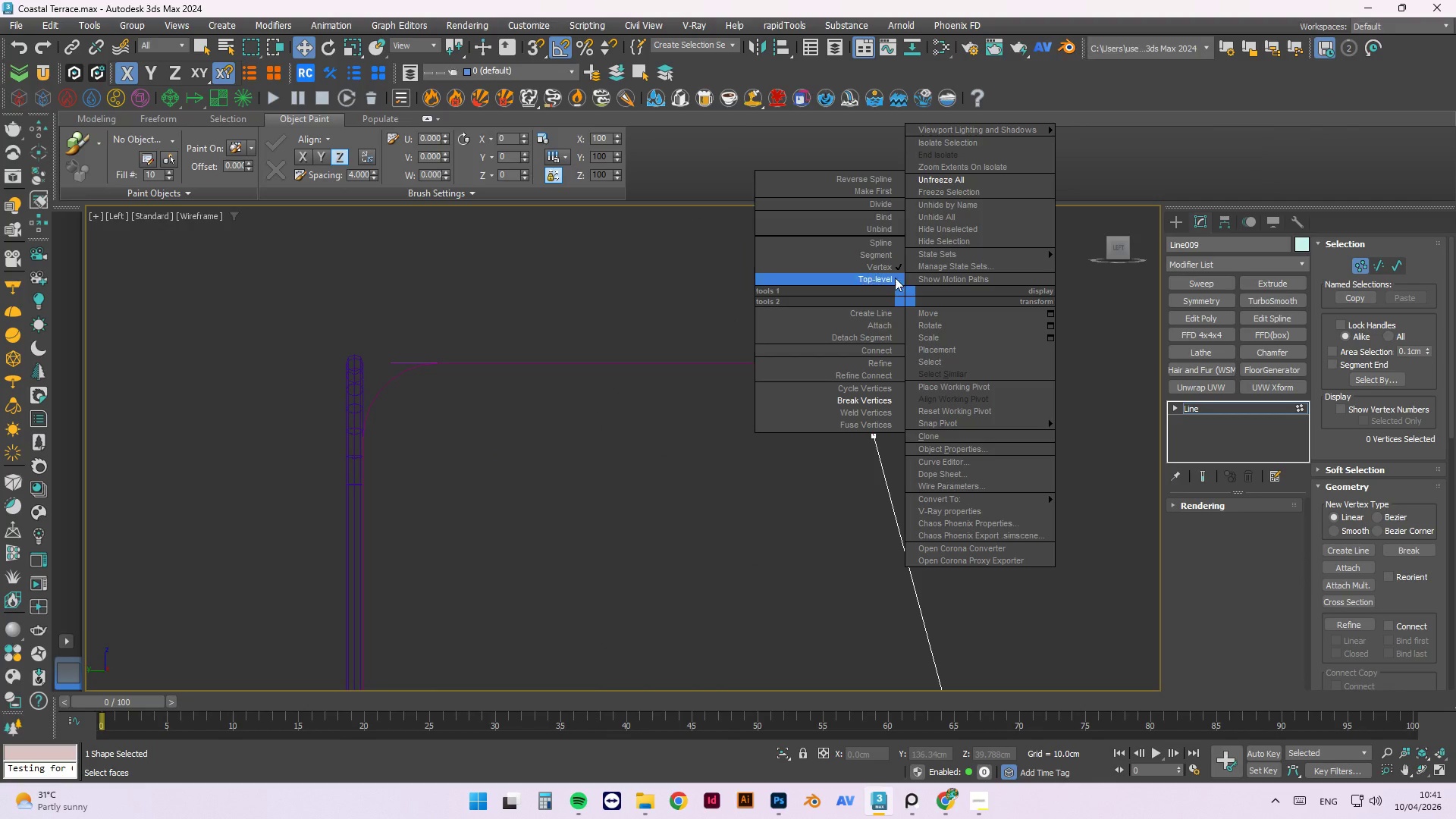 
left_click([893, 274])
 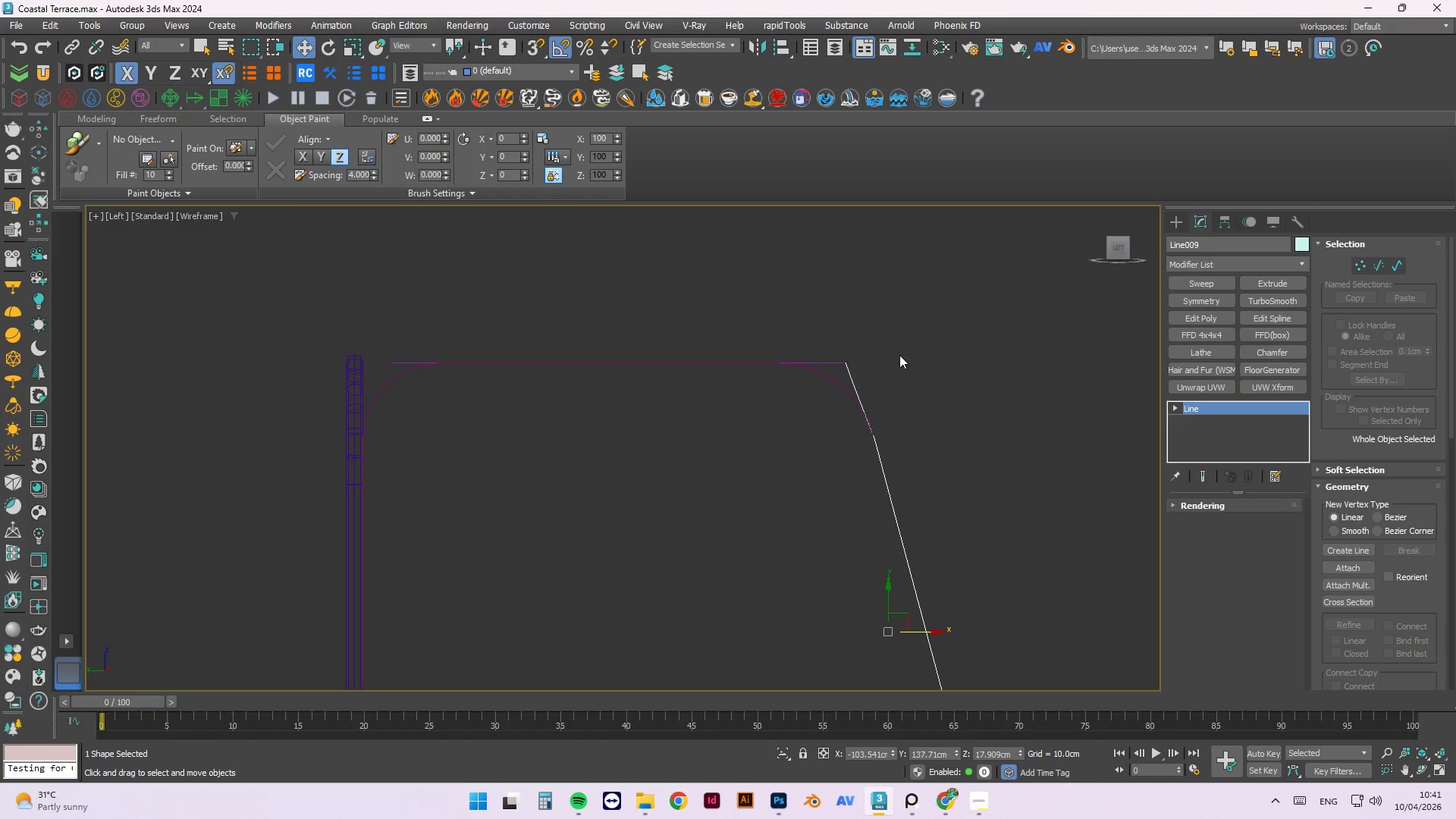 
scroll: coordinate [908, 367], scroll_direction: down, amount: 2.0
 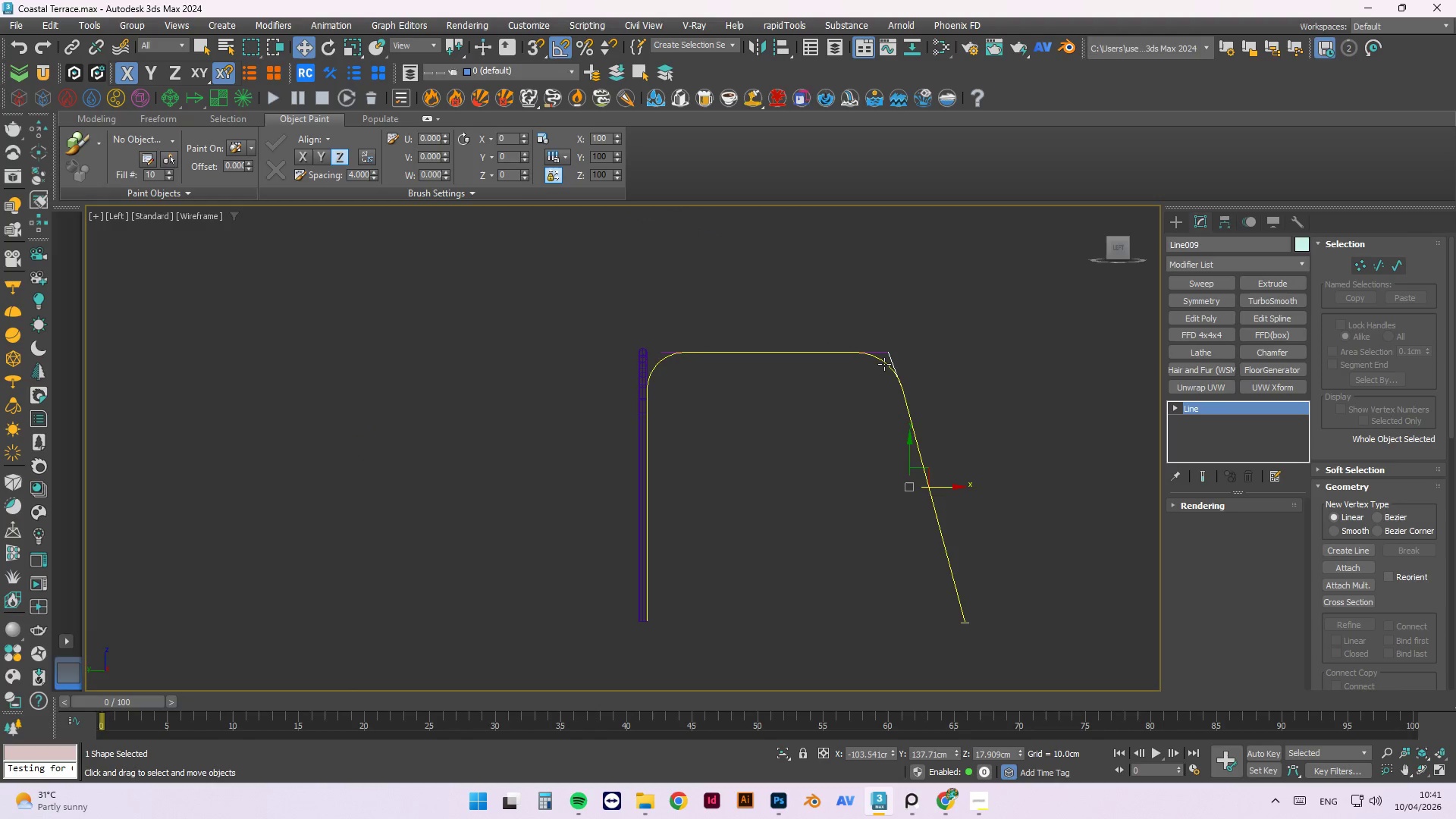 
left_click([884, 364])
 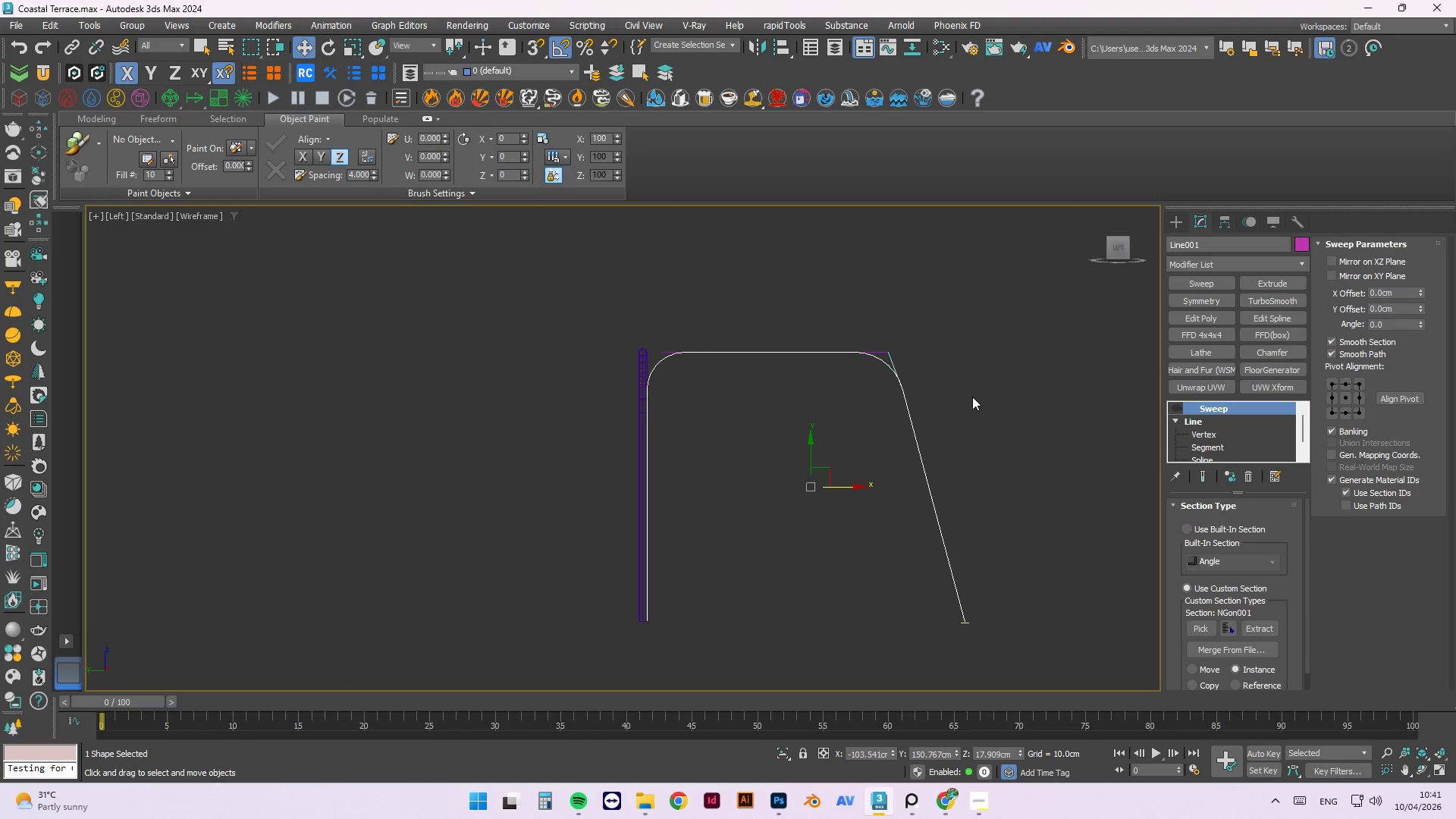 
scroll: coordinate [902, 360], scroll_direction: up, amount: 2.0
 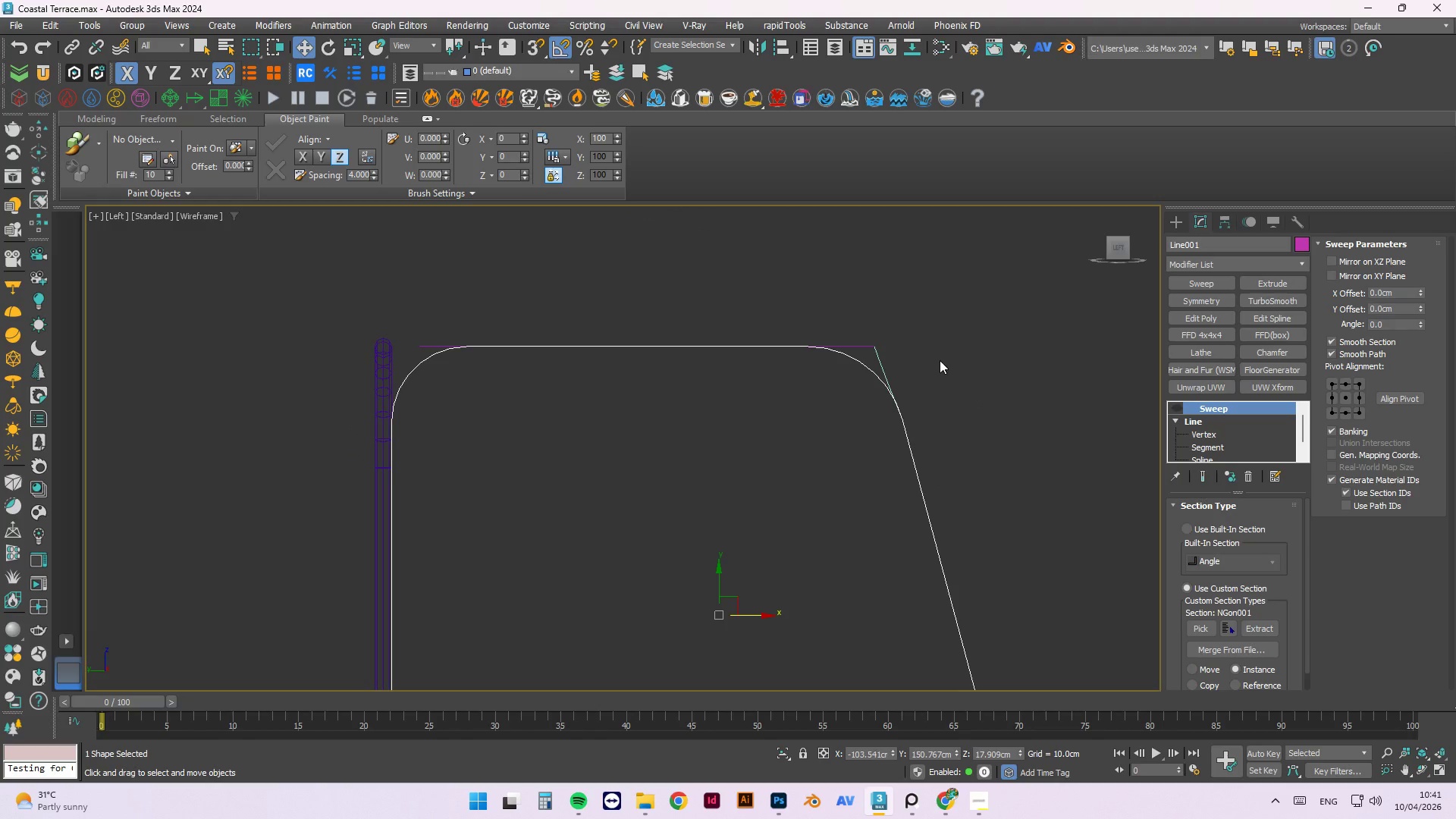 
scroll: coordinate [940, 359], scroll_direction: down, amount: 1.0
 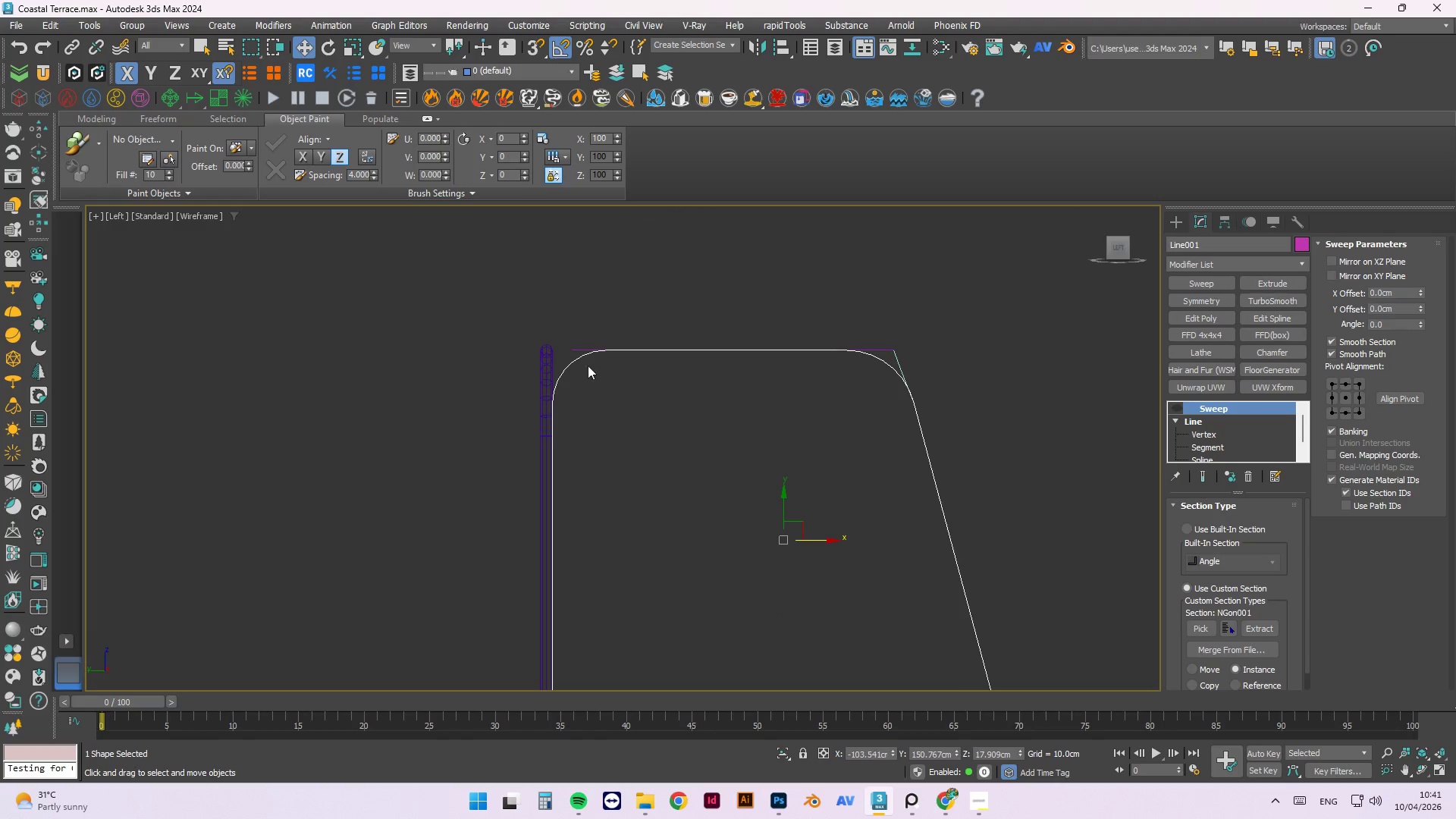 
scroll: coordinate [566, 342], scroll_direction: up, amount: 1.0
 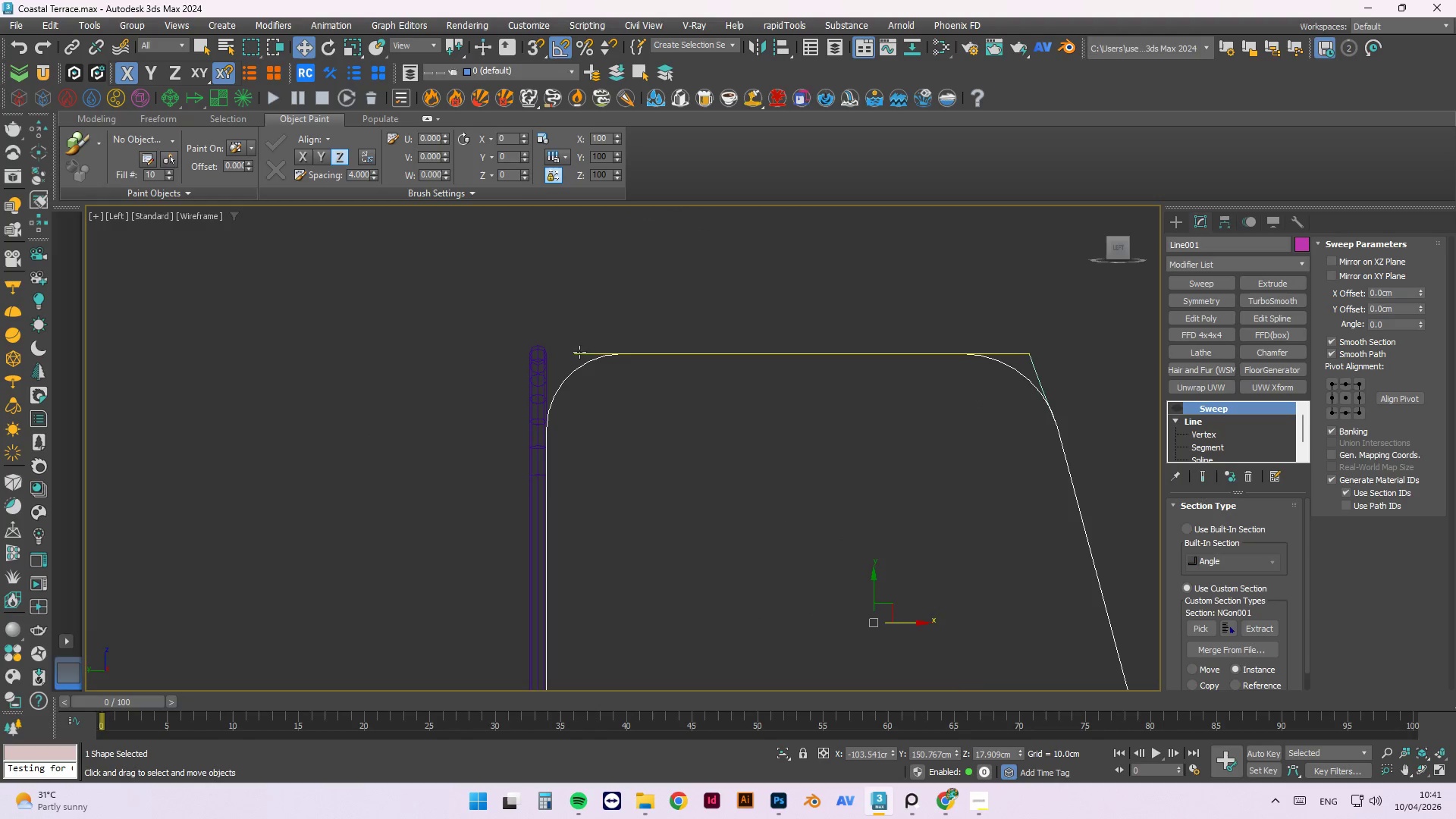 
left_click([579, 356])
 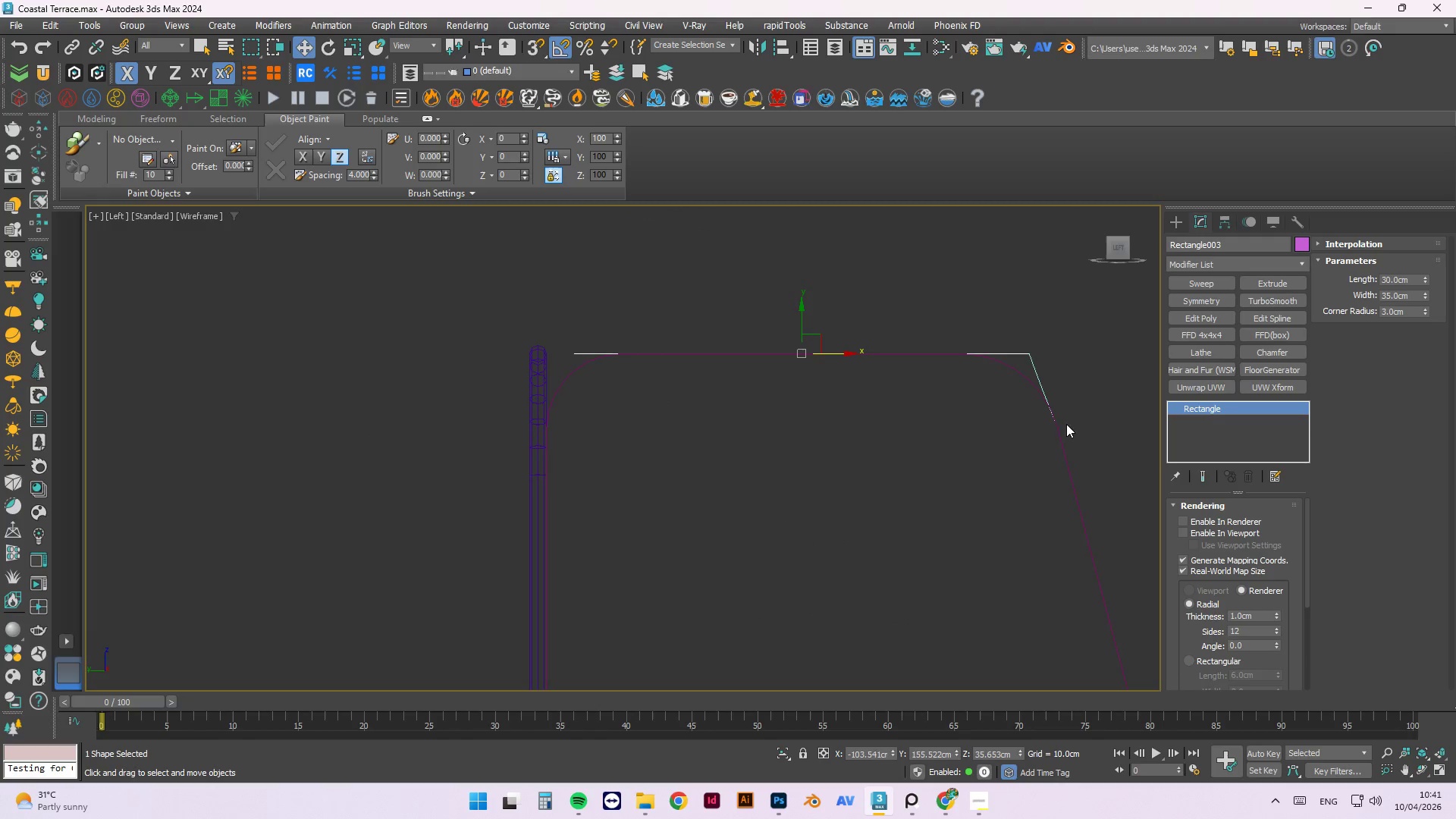 
type(11)
 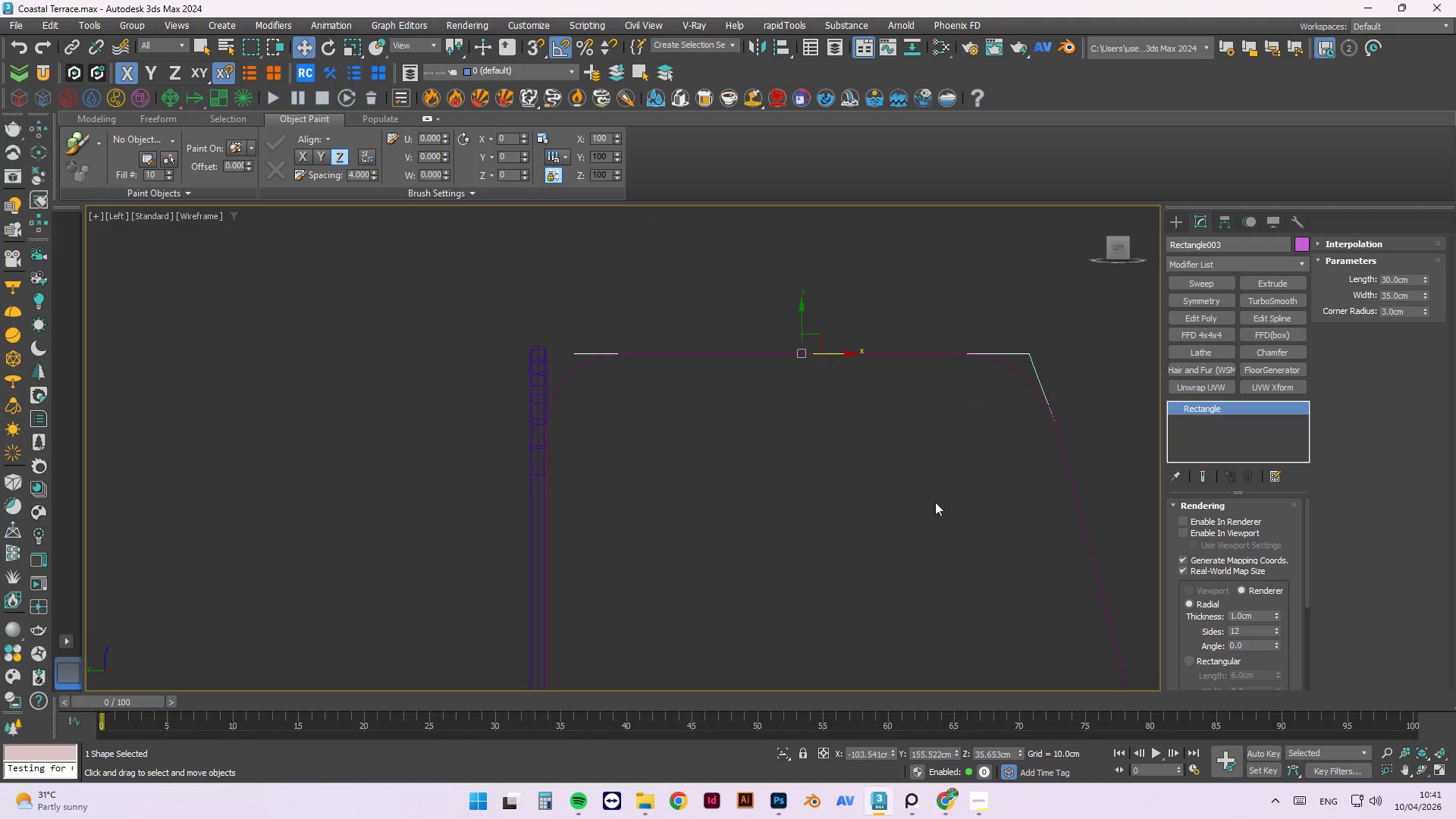 
hold_key(key=AltLeft, duration=1.52)
 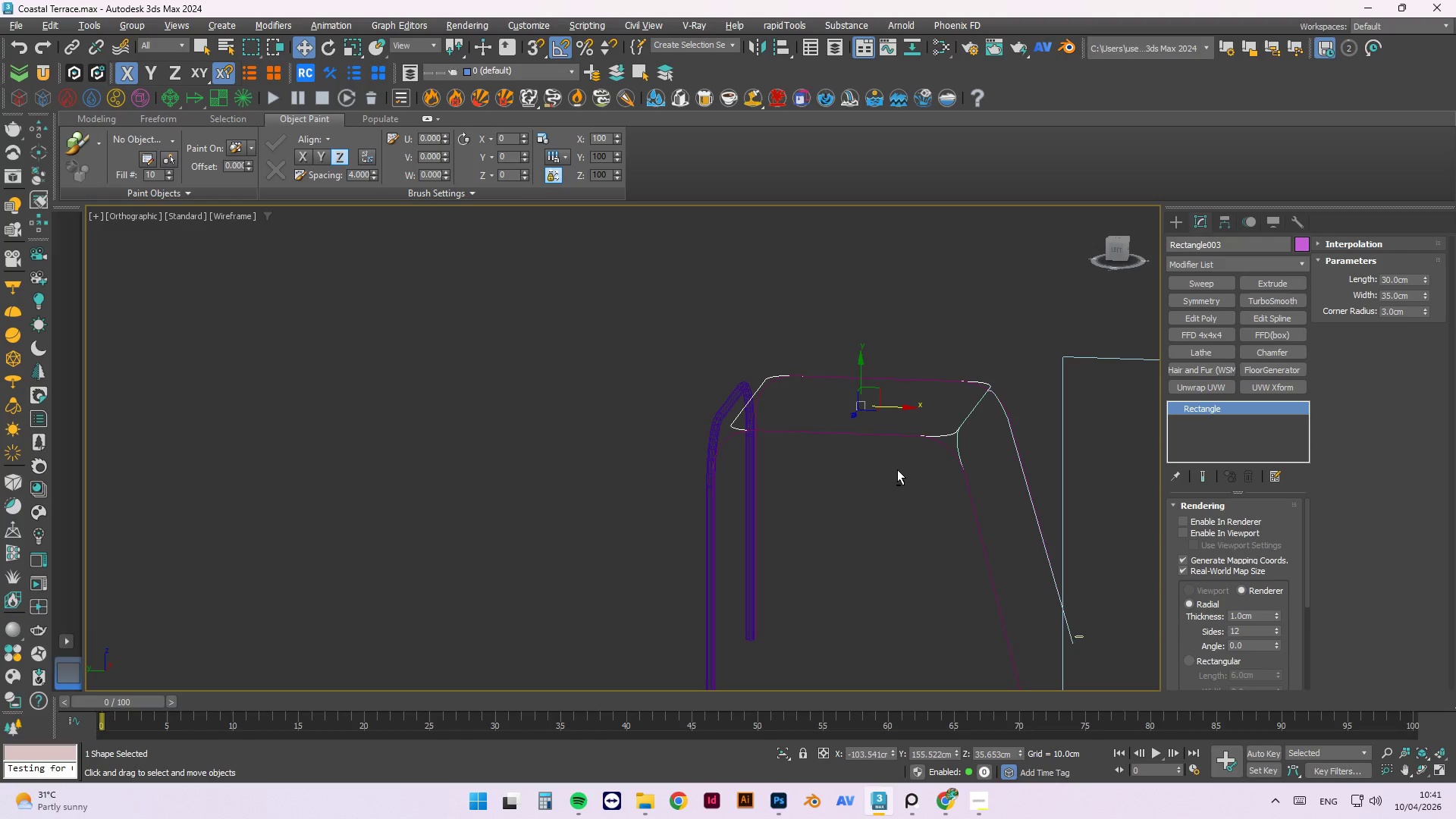 
scroll: coordinate [916, 454], scroll_direction: down, amount: 2.0
 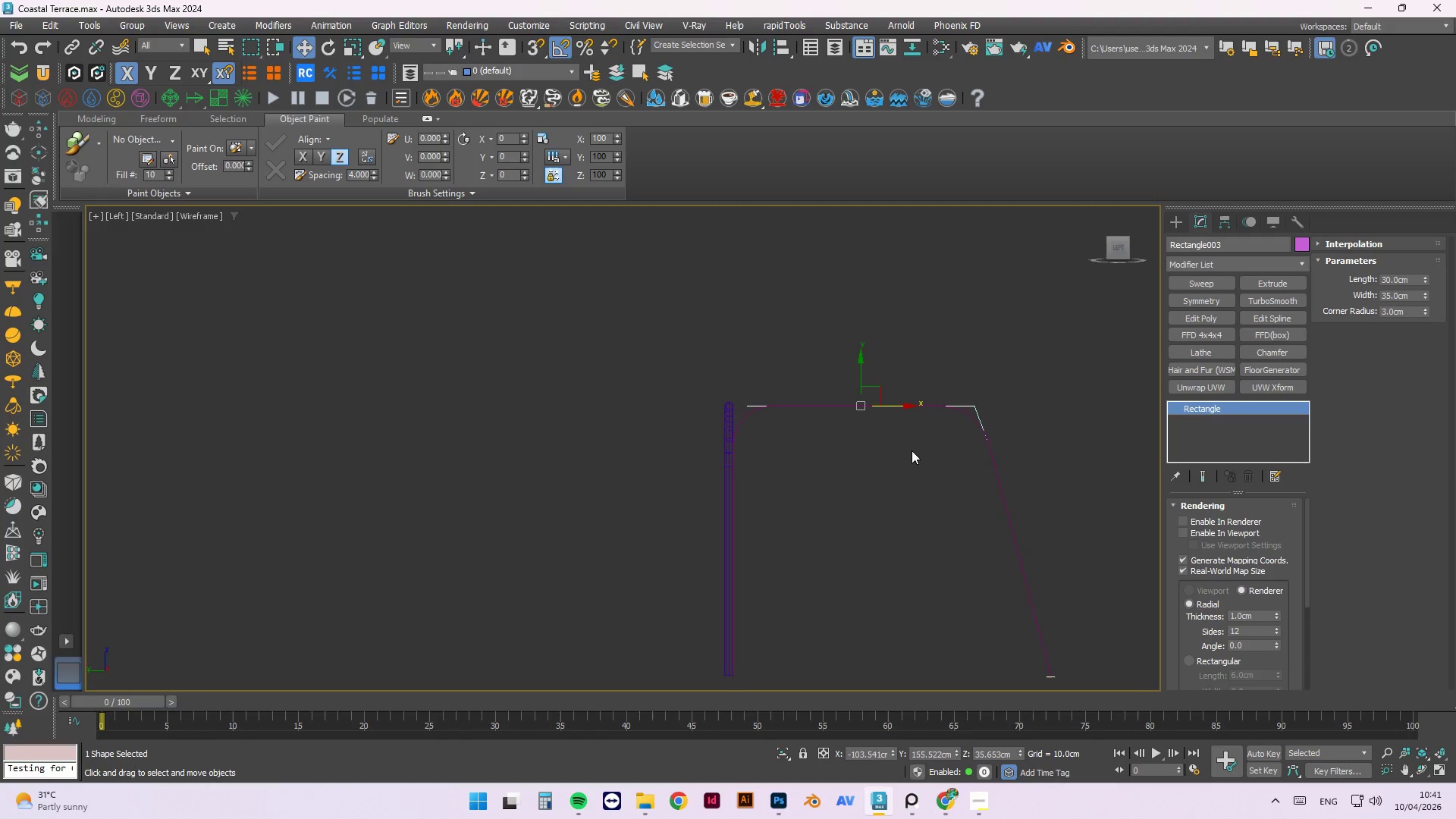 
hold_key(key=AltLeft, duration=1.12)
 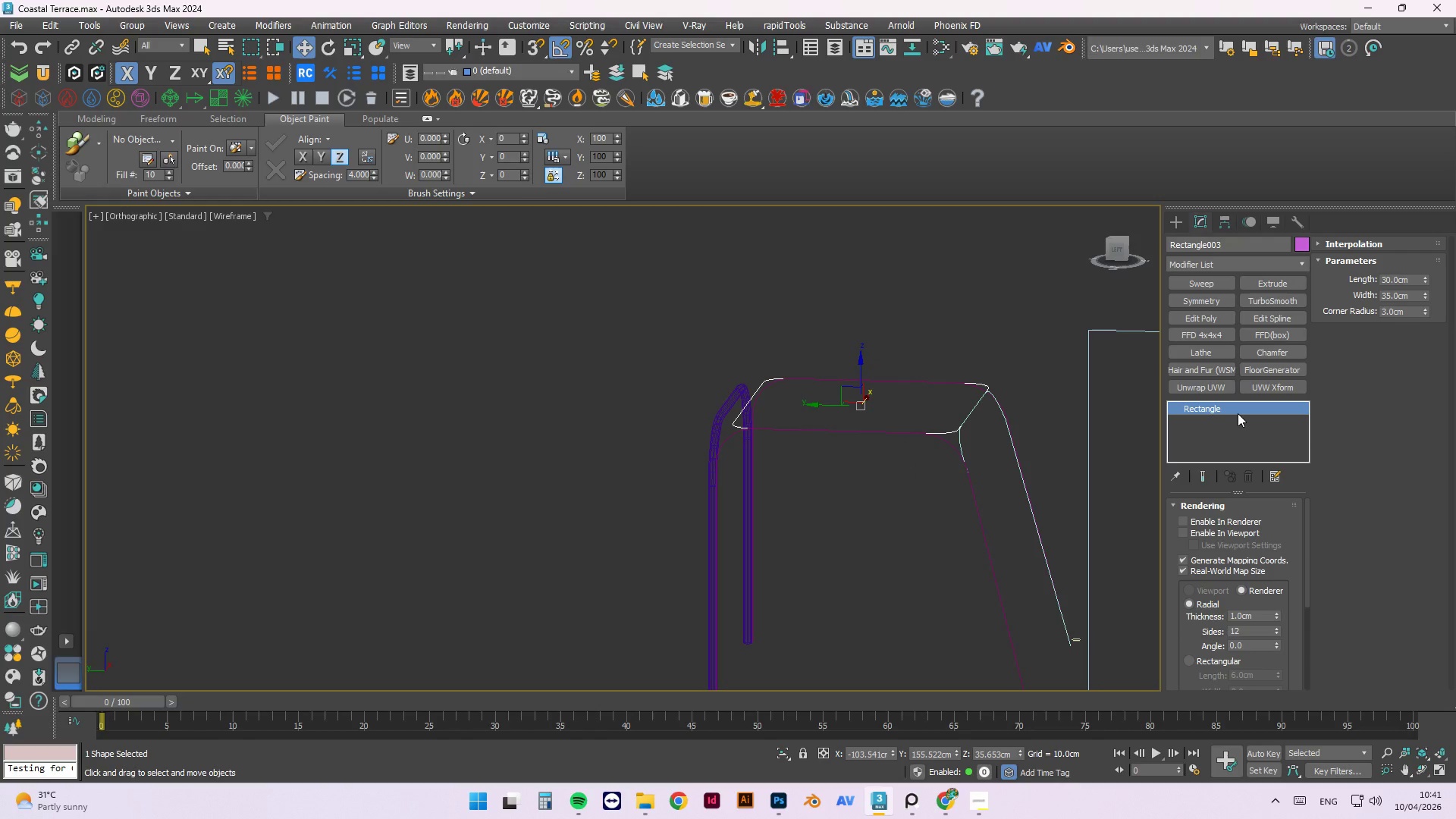 
hold_key(key=AltLeft, duration=22.39)
right_click([1231, 410])
 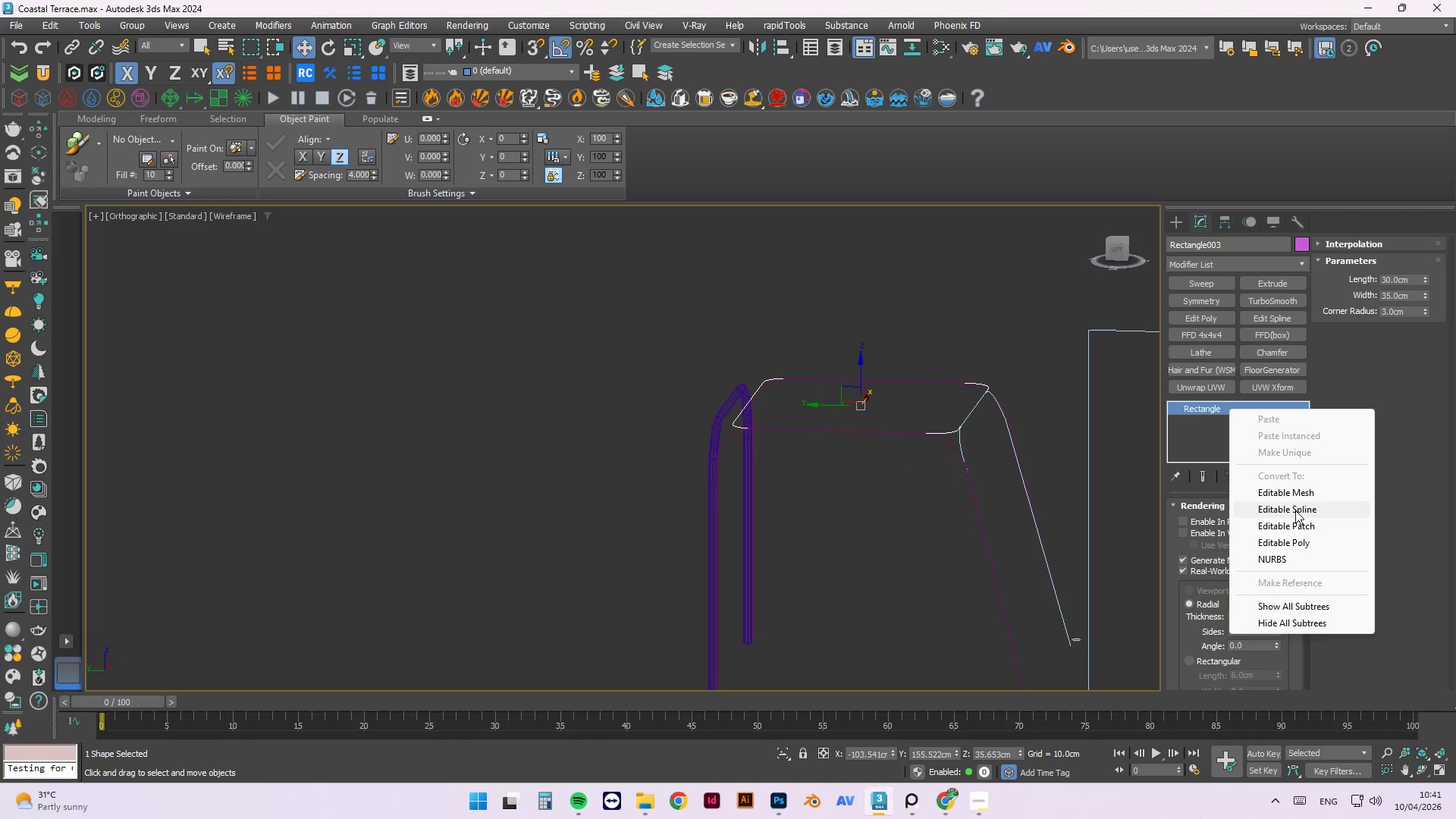 
left_click([1293, 507])
 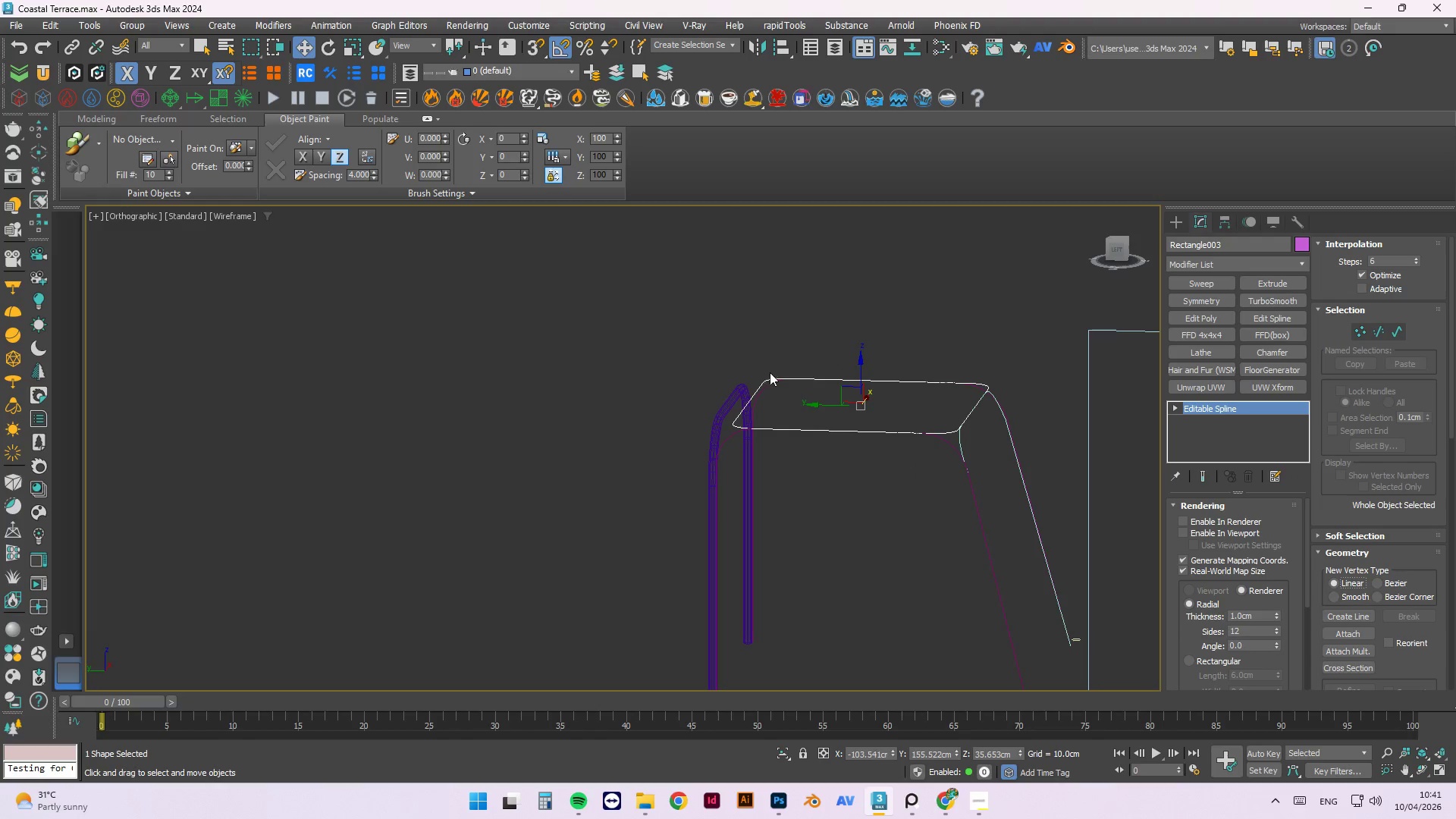 
scroll: coordinate [784, 364], scroll_direction: down, amount: 1.0
 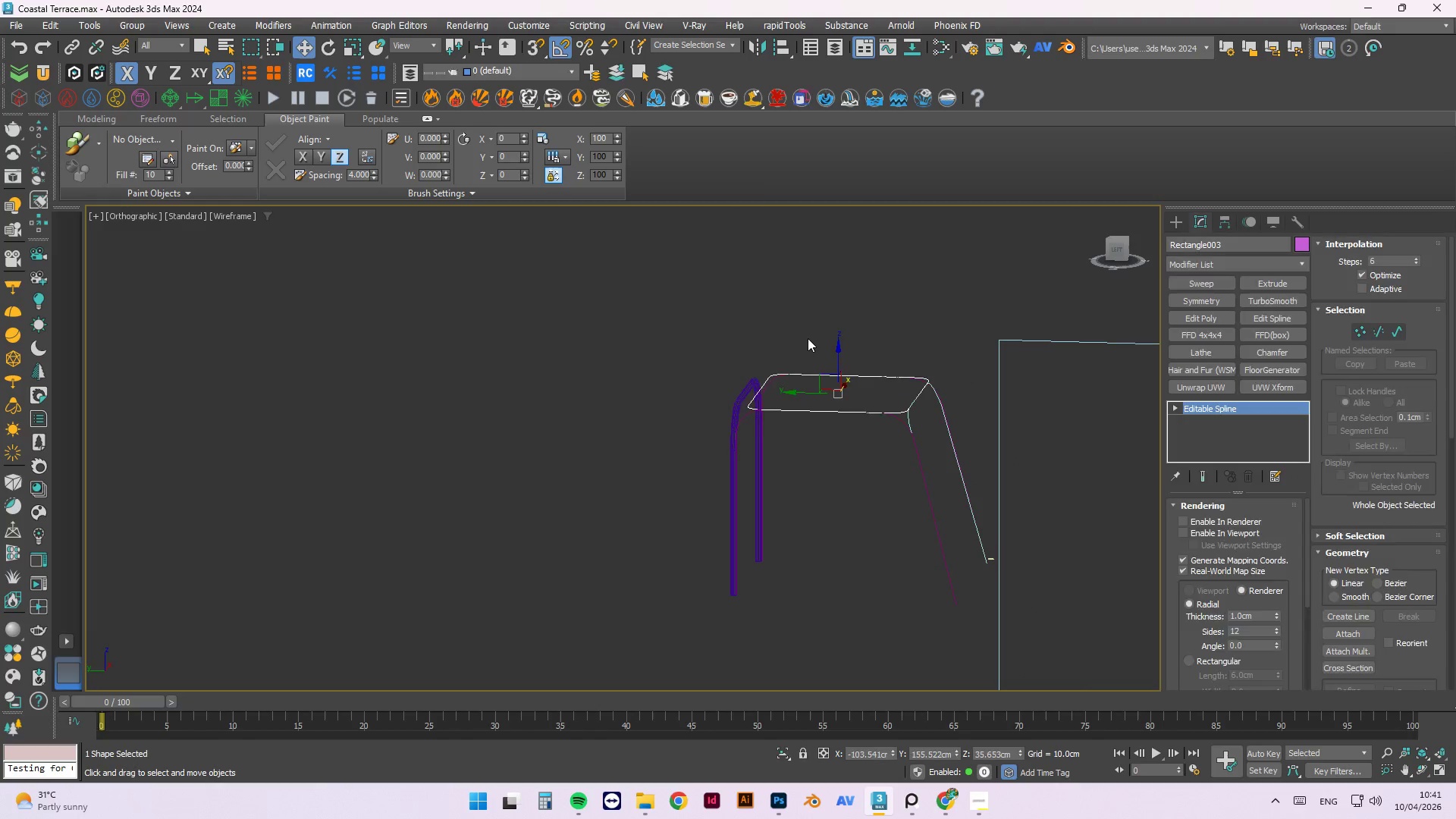 
scroll: coordinate [792, 394], scroll_direction: up, amount: 2.0
 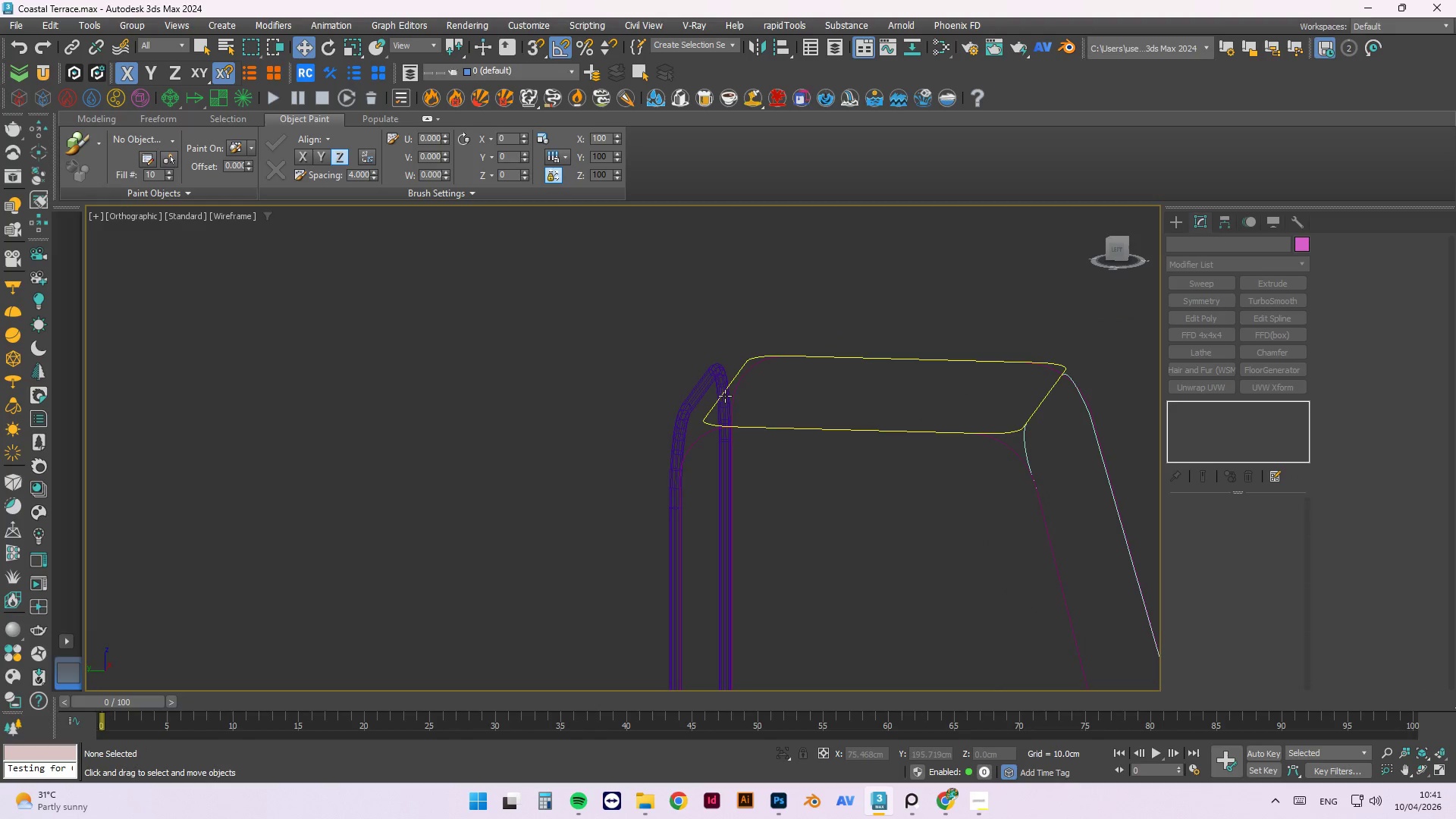 
left_click([724, 394])
 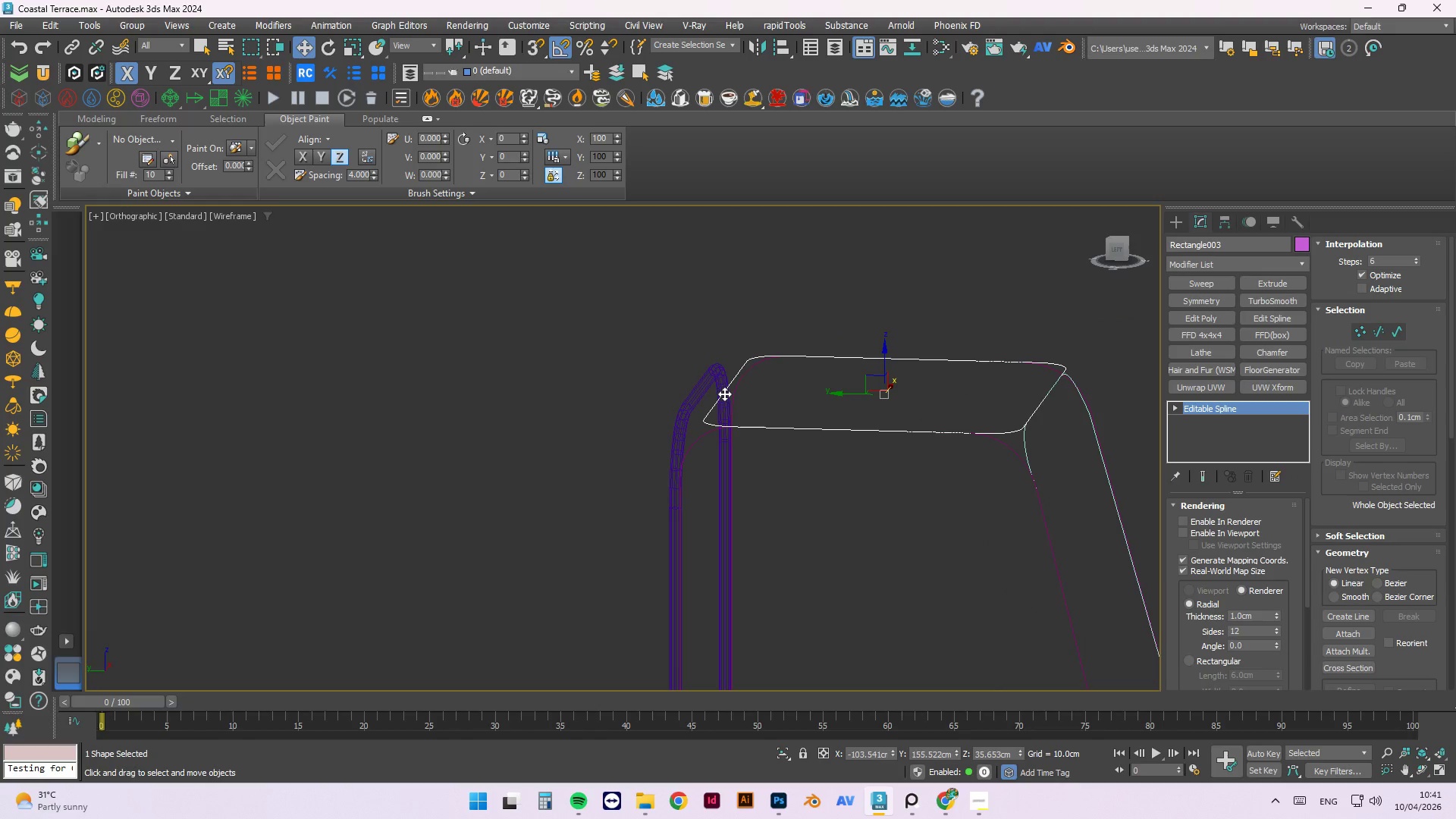 
key(F)
 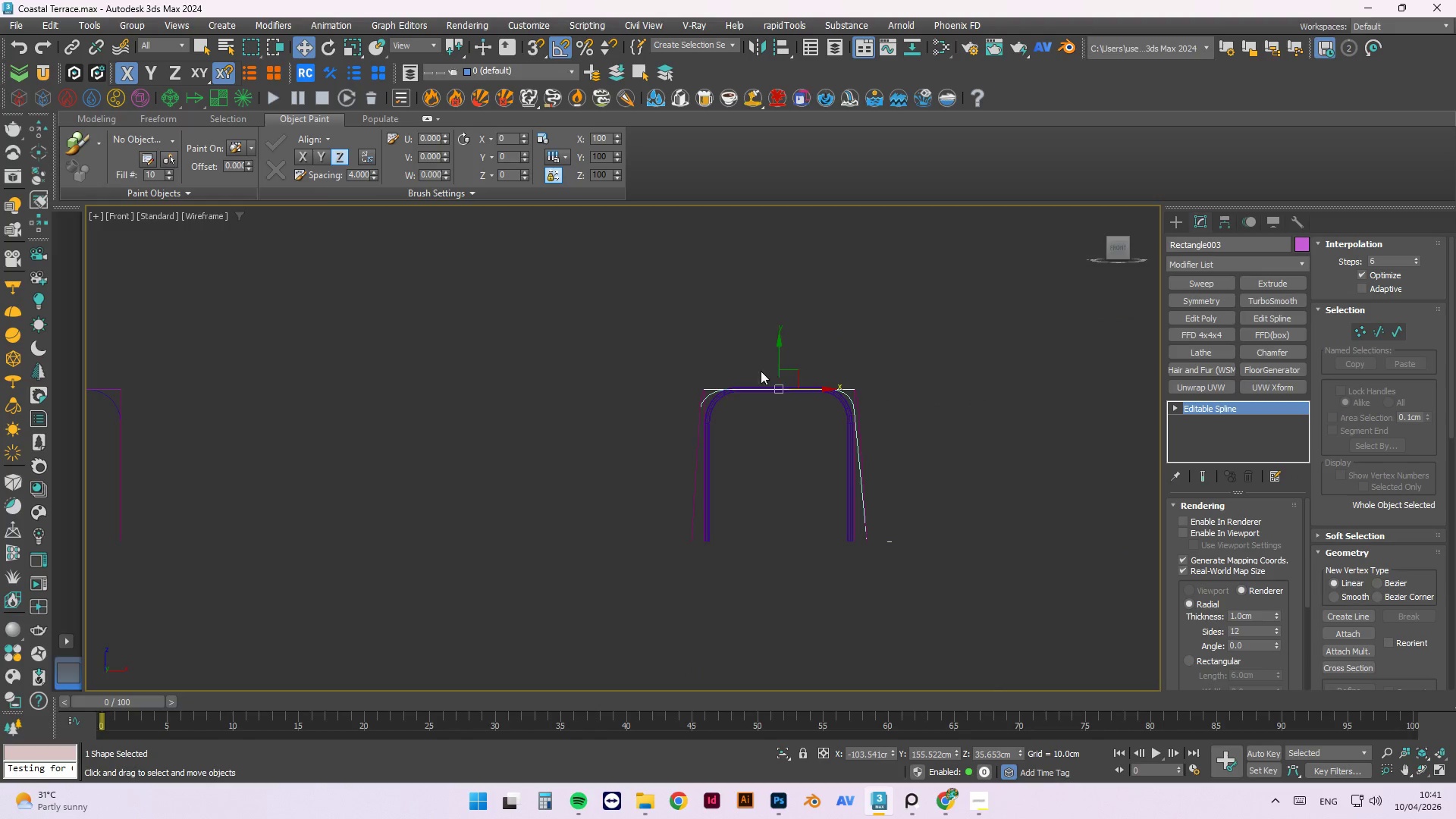 
scroll: coordinate [693, 382], scroll_direction: up, amount: 3.0
 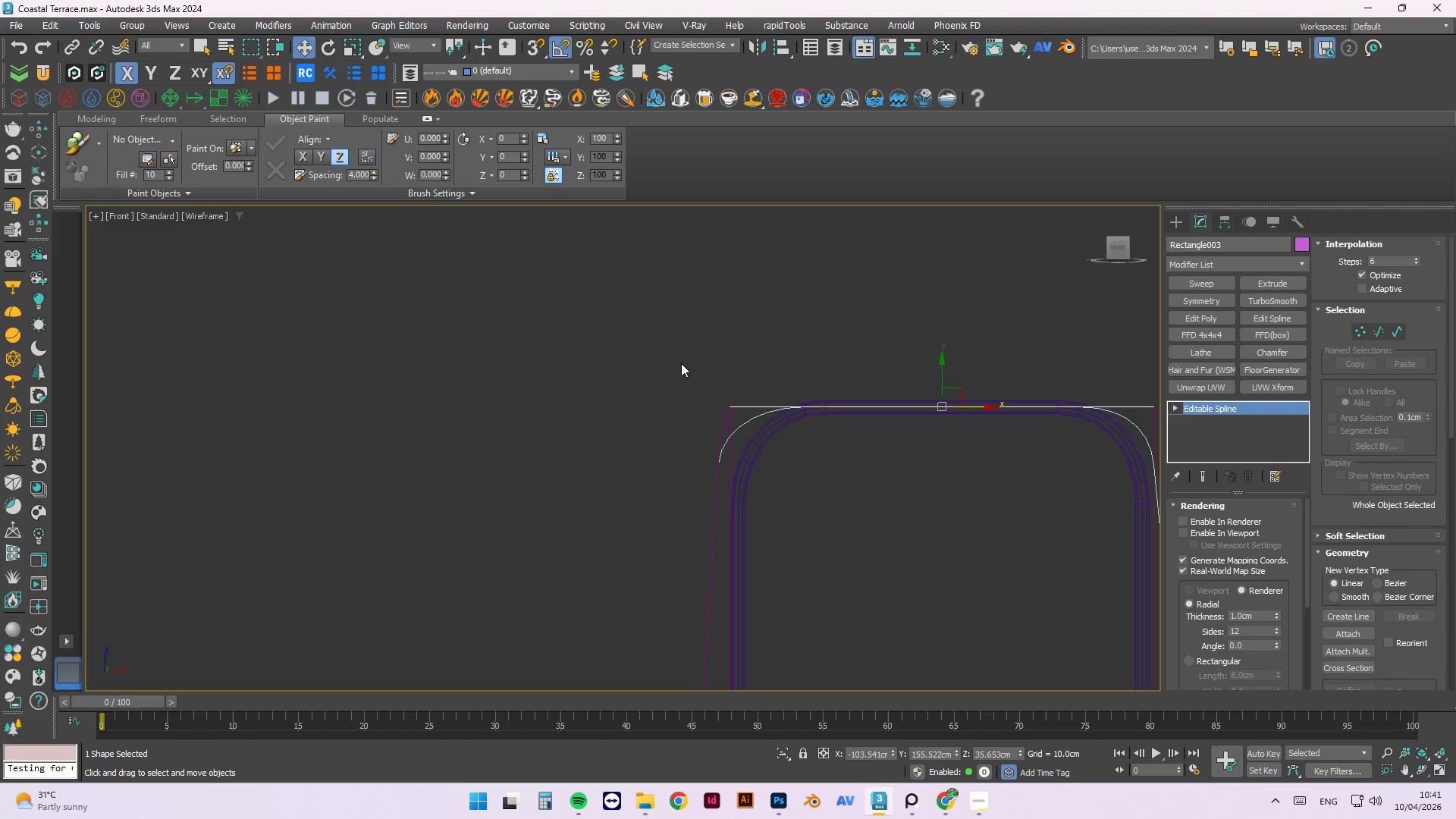 
key(F)
 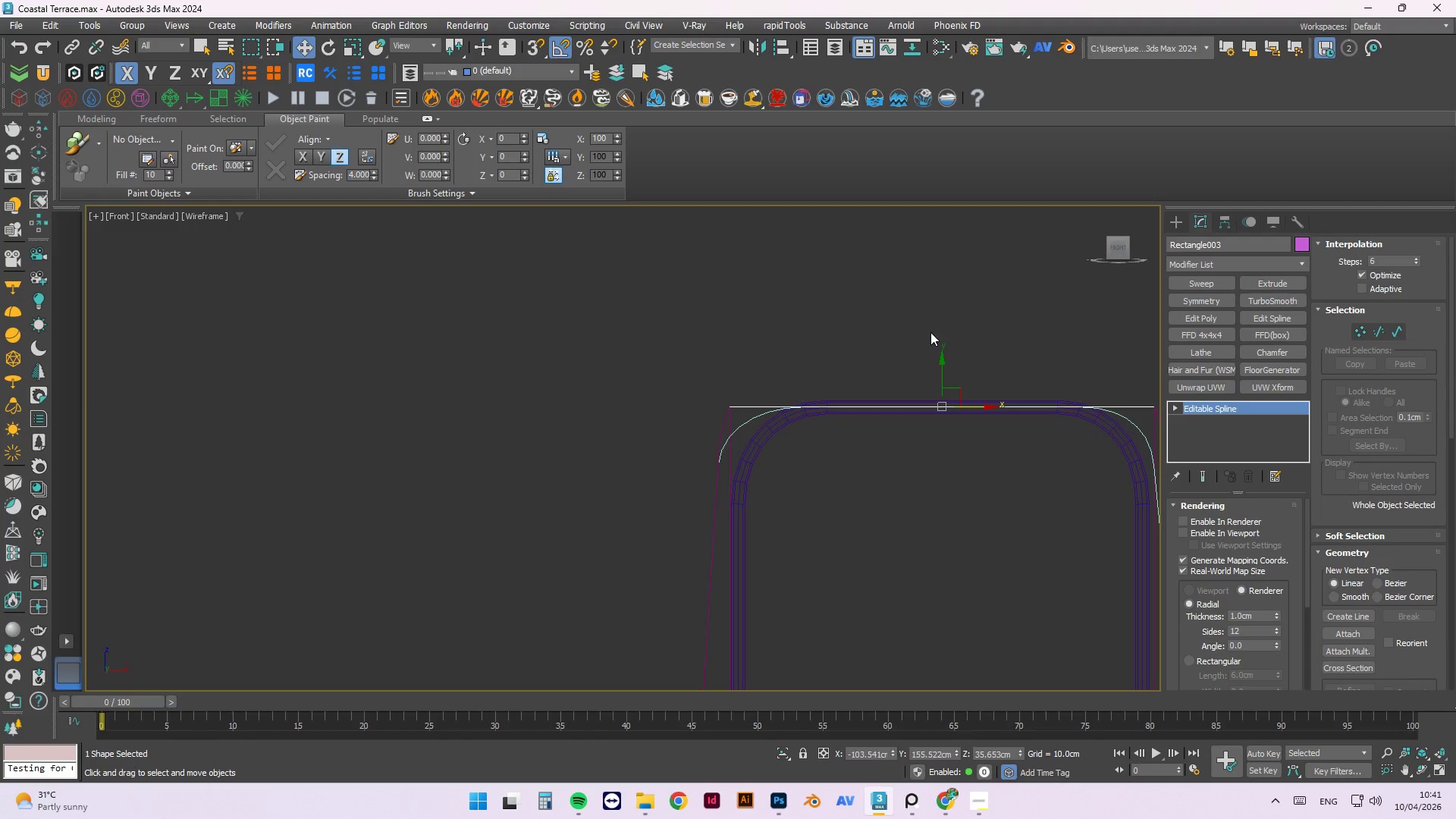 
left_click([1026, 328])
 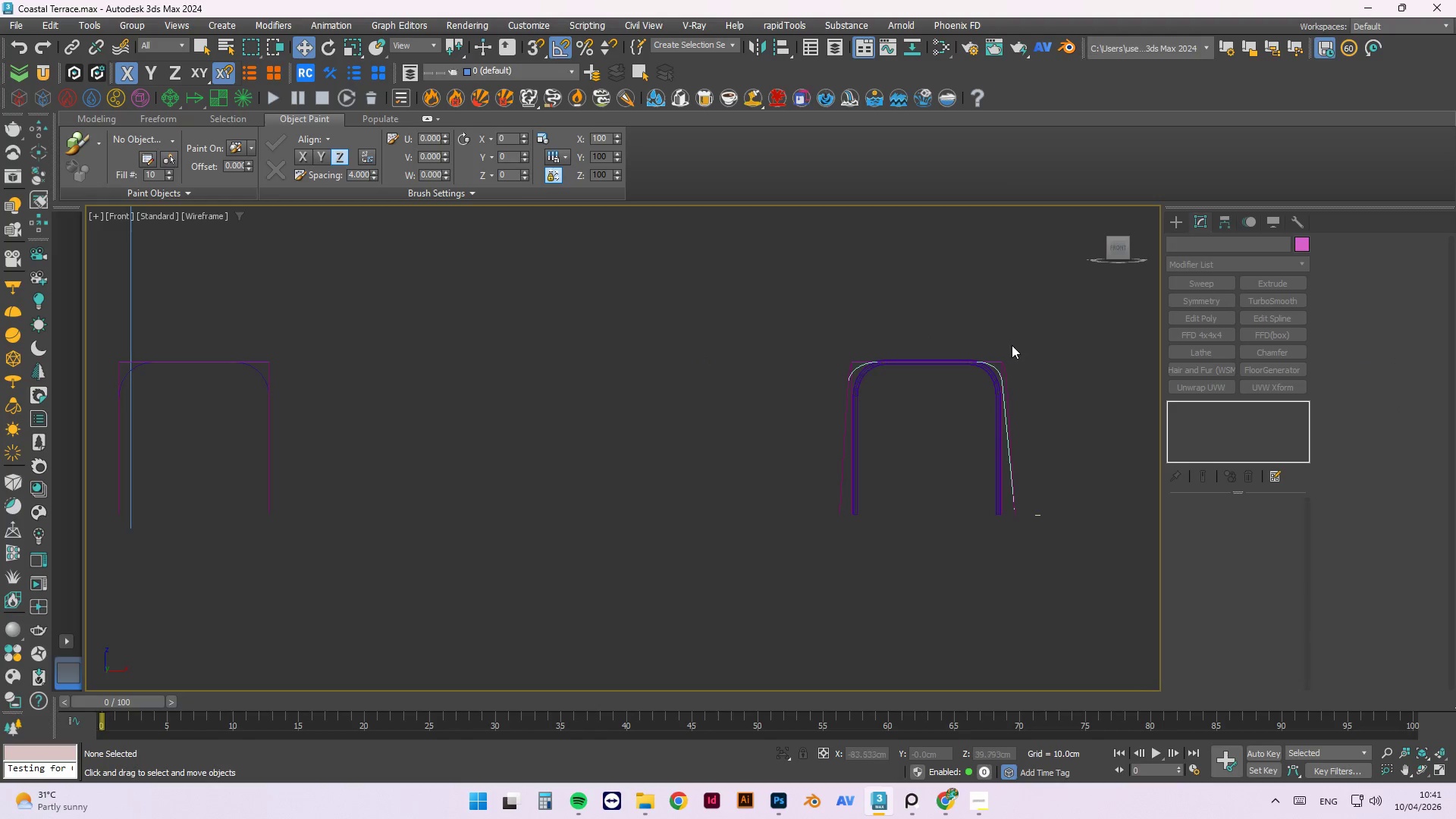 
scroll: coordinate [915, 339], scroll_direction: down, amount: 3.0
 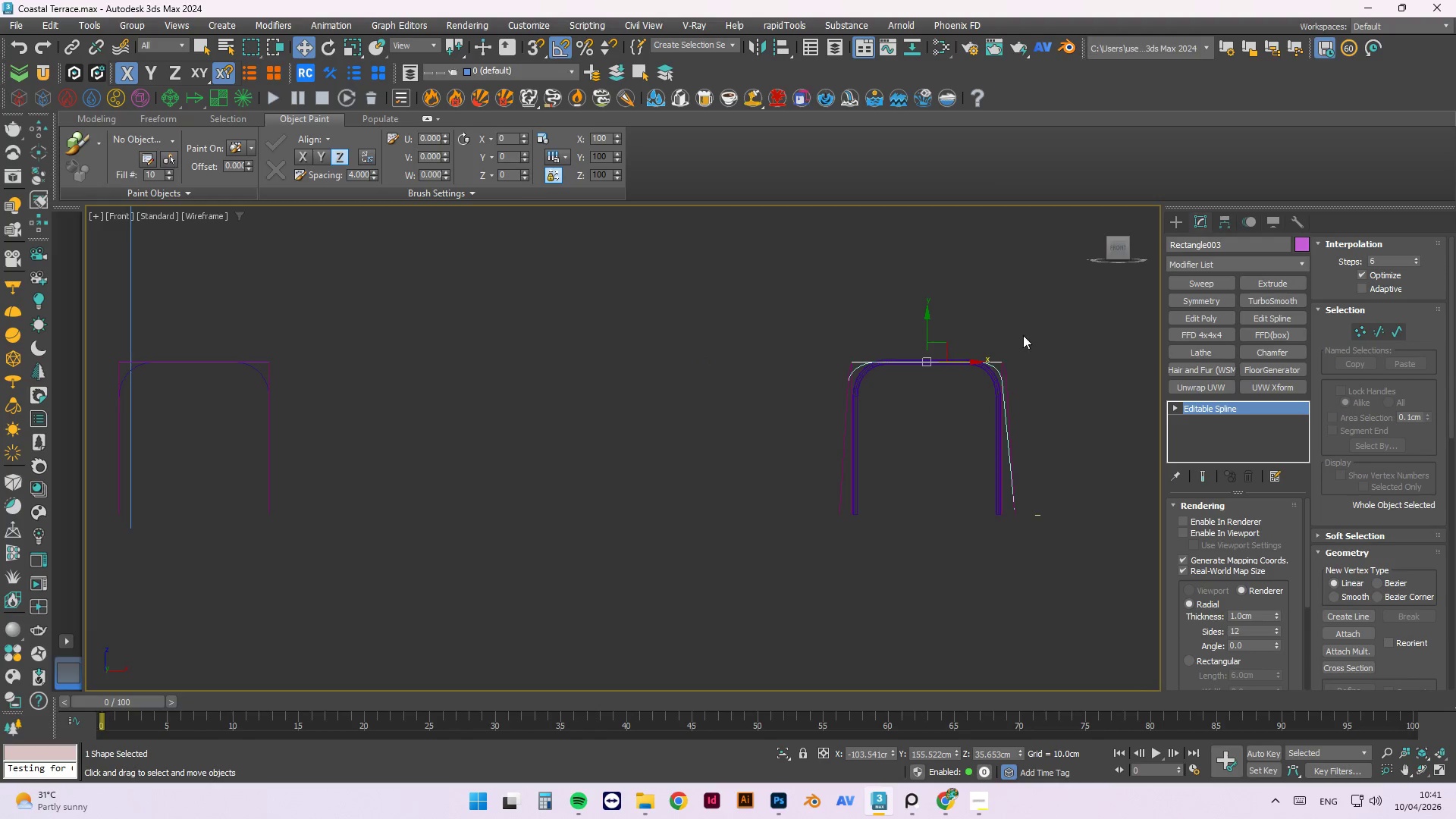 
scroll: coordinate [1010, 346], scroll_direction: up, amount: 2.0
 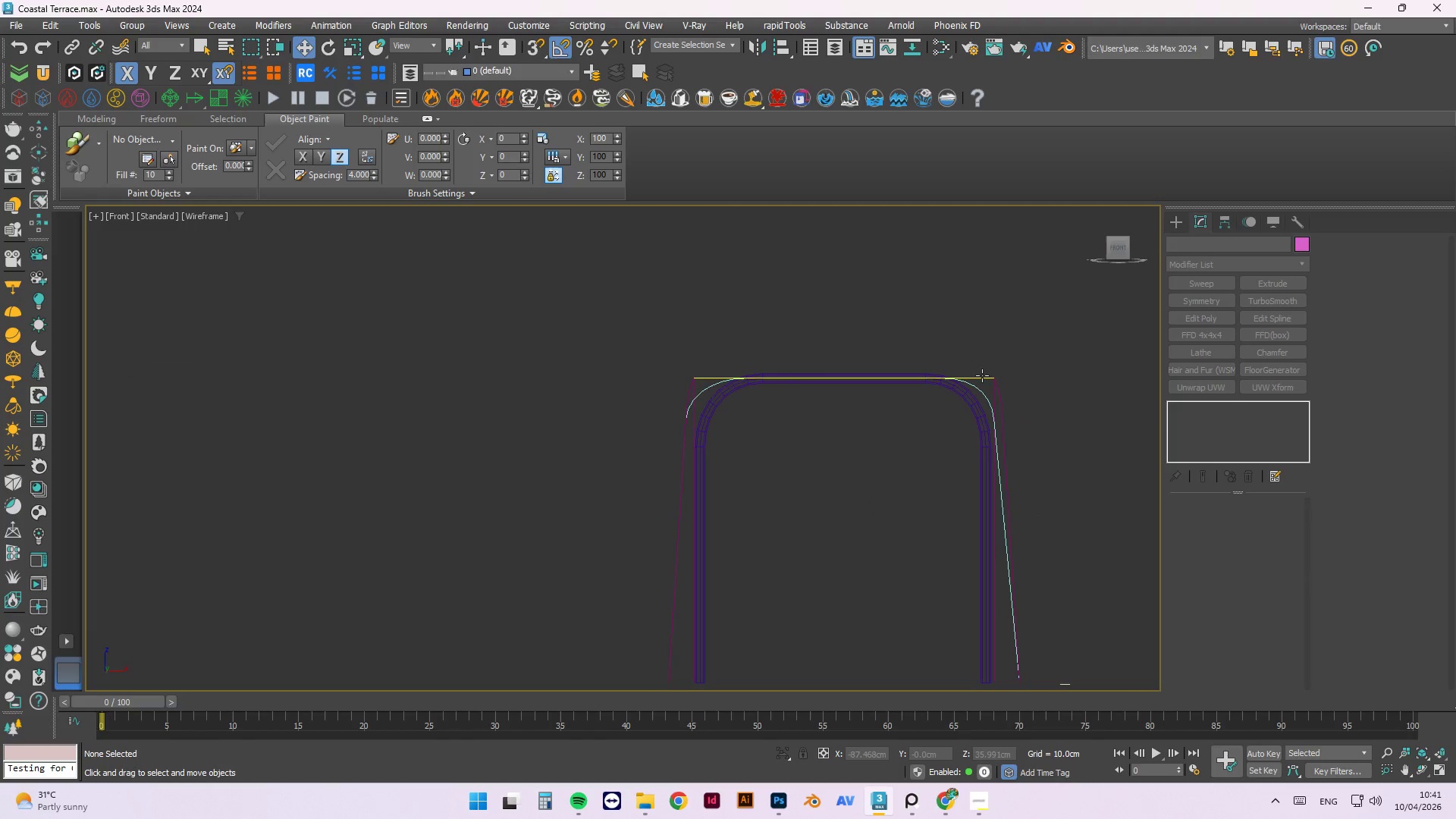 
left_click([981, 375])
 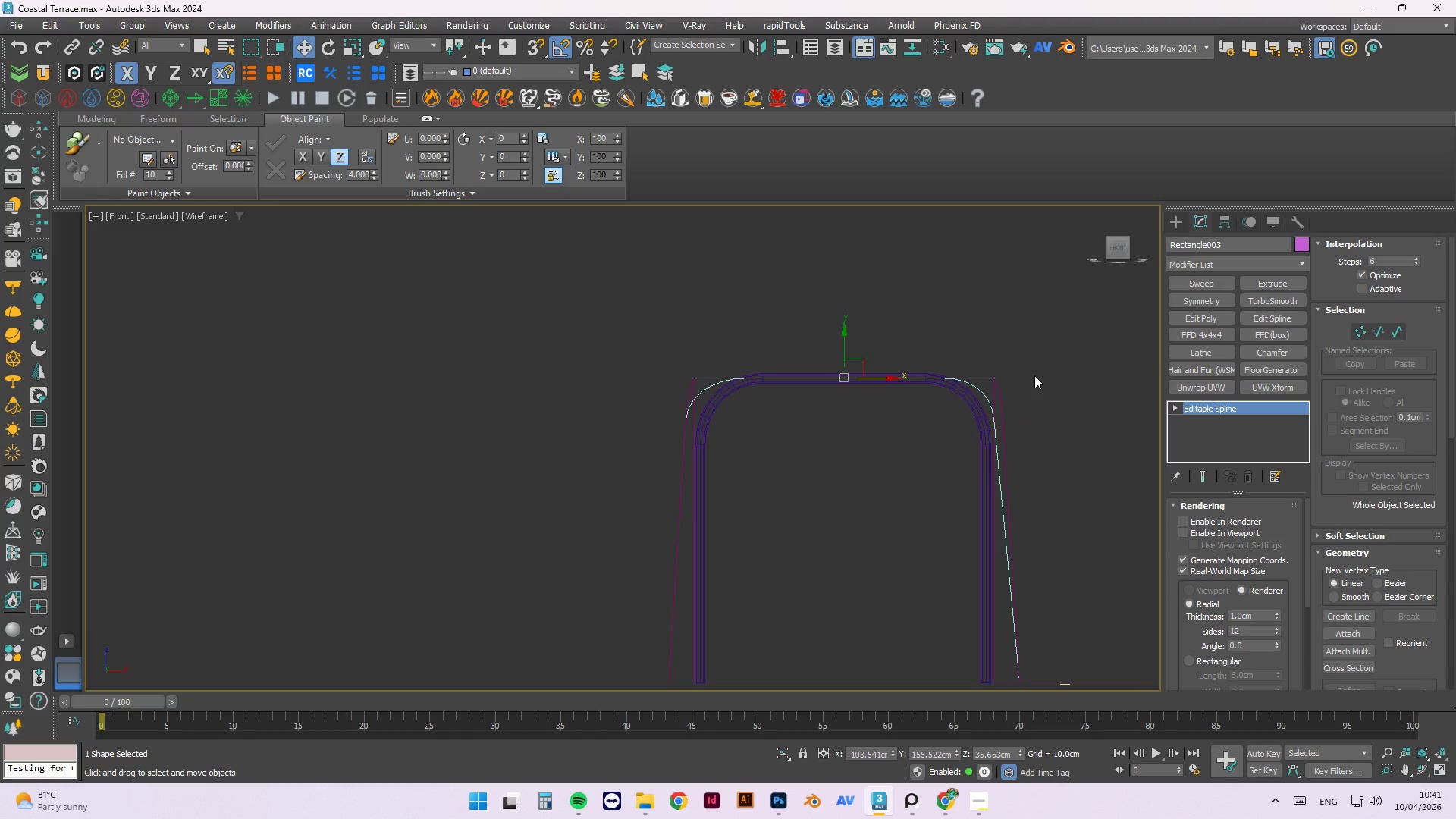 
type(fffl)
 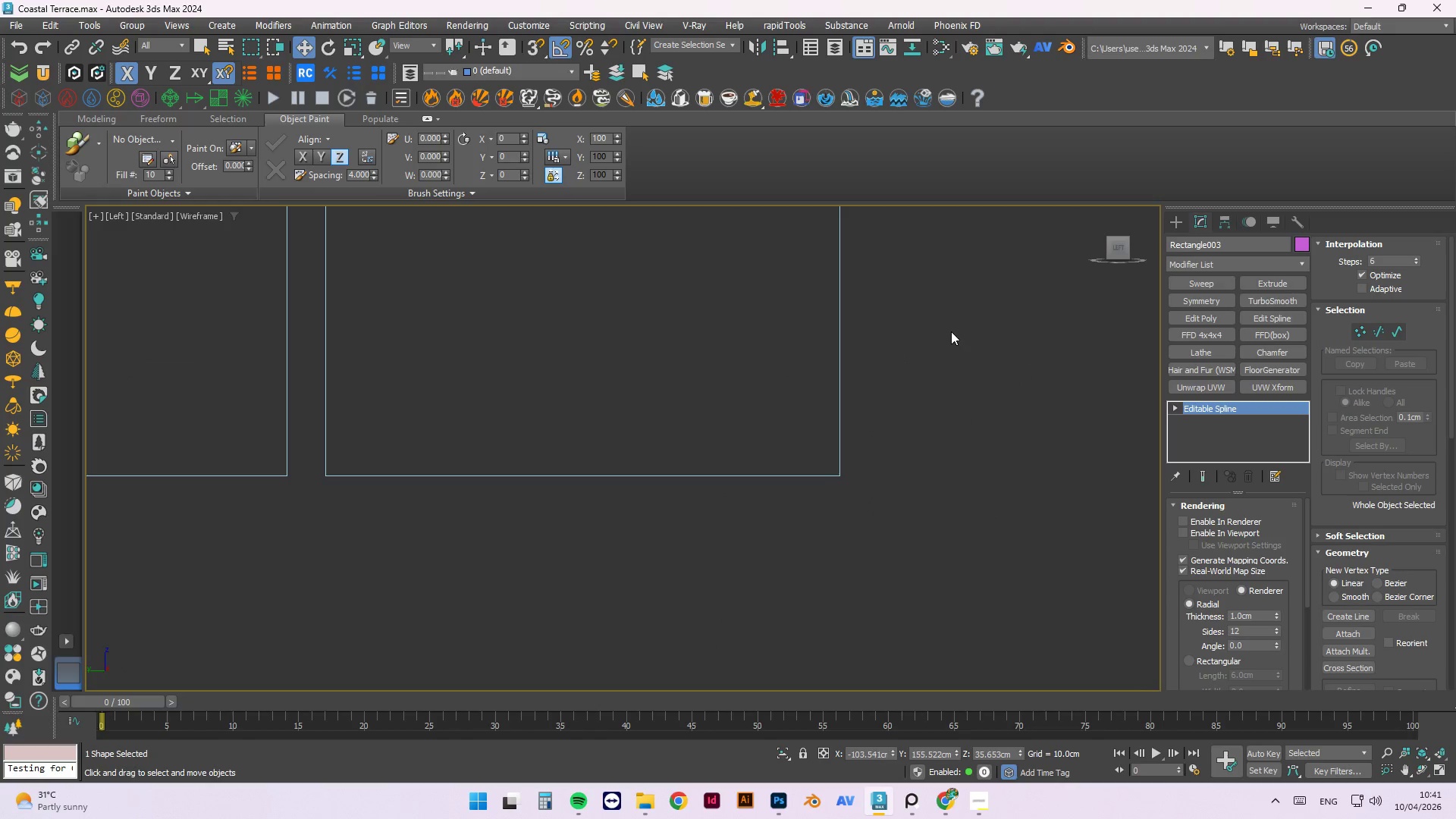 
left_click([639, 374])
 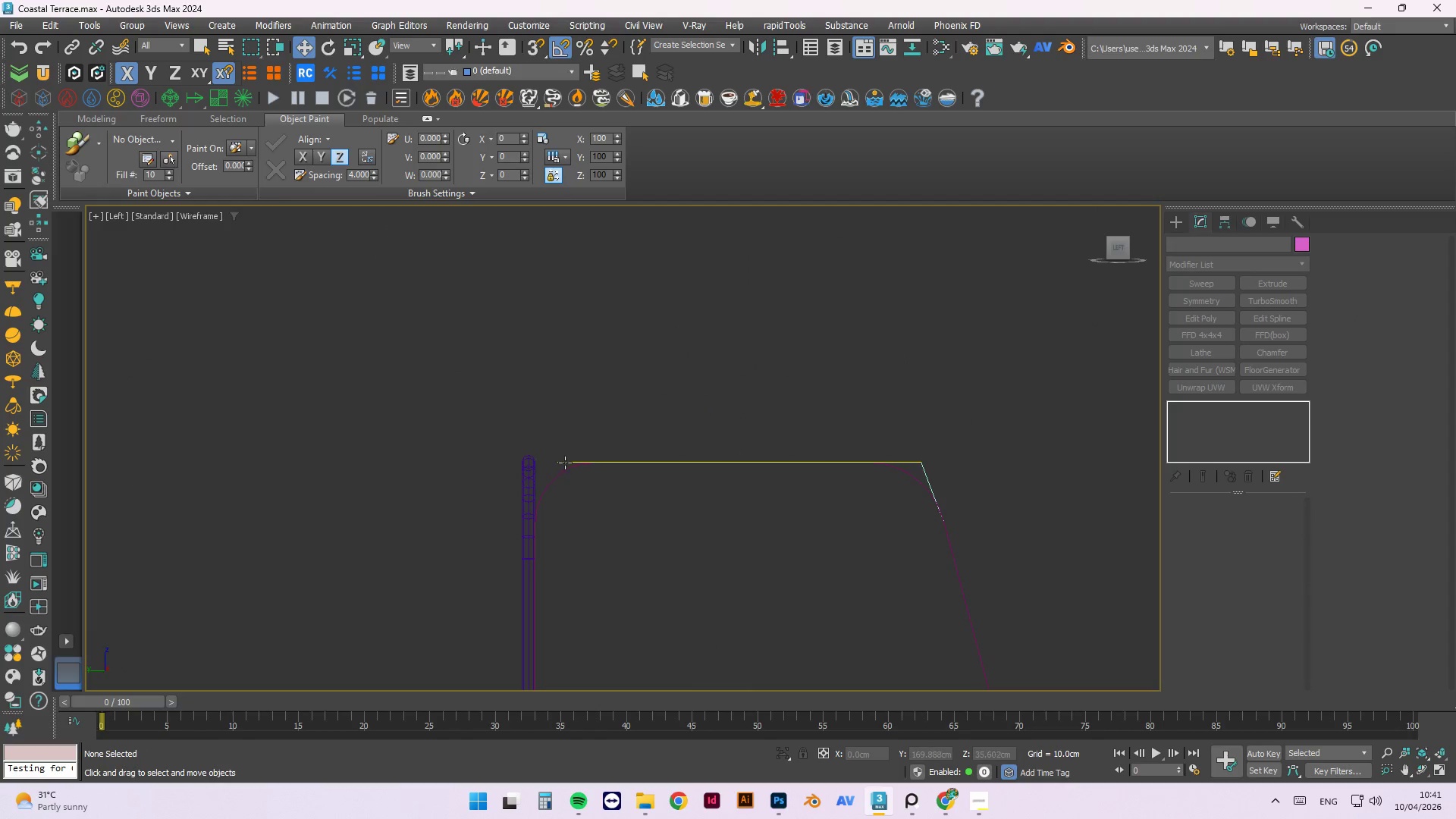 
scroll: coordinate [639, 374], scroll_direction: up, amount: 1.0
 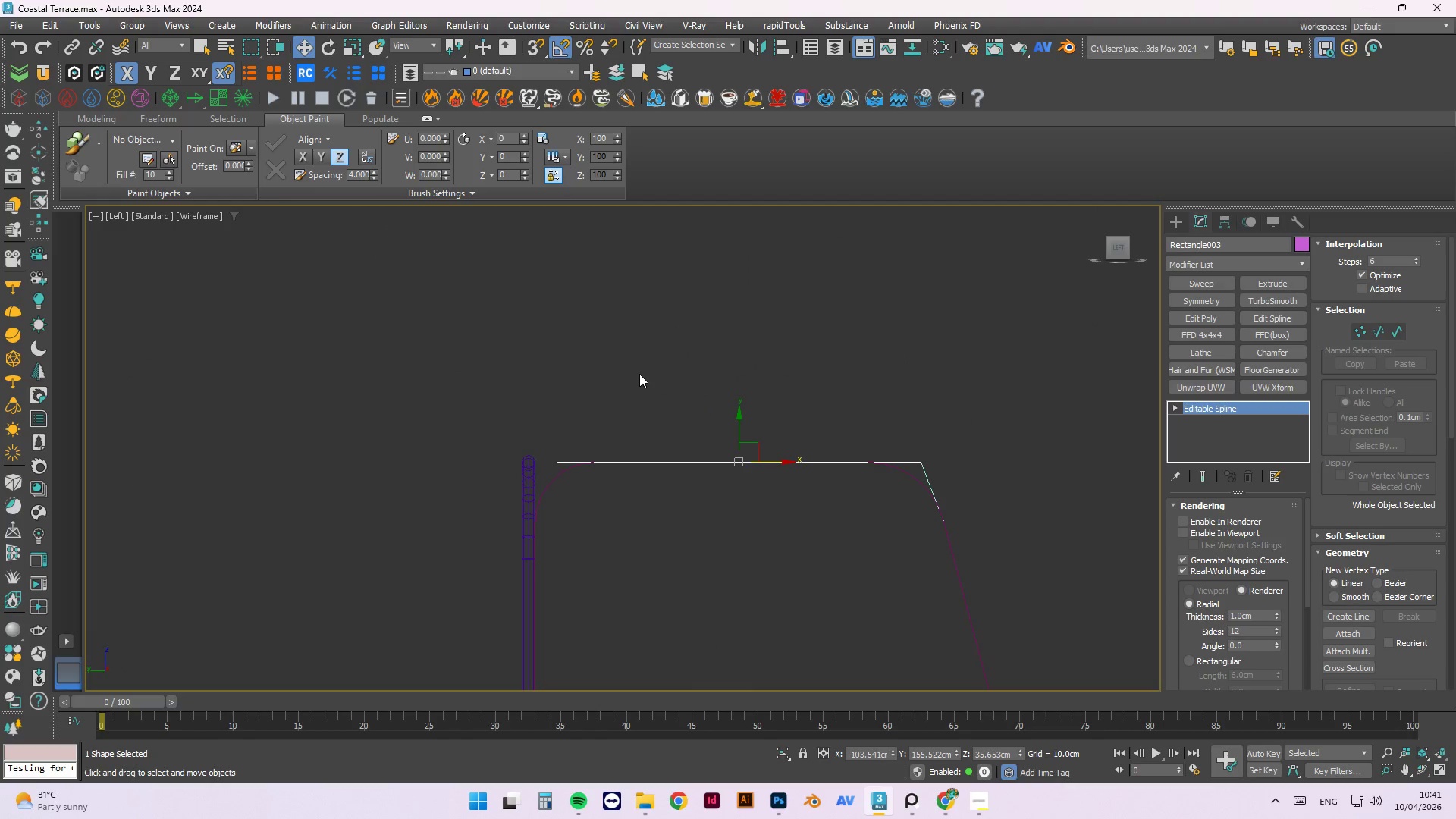 
left_click([565, 463])
 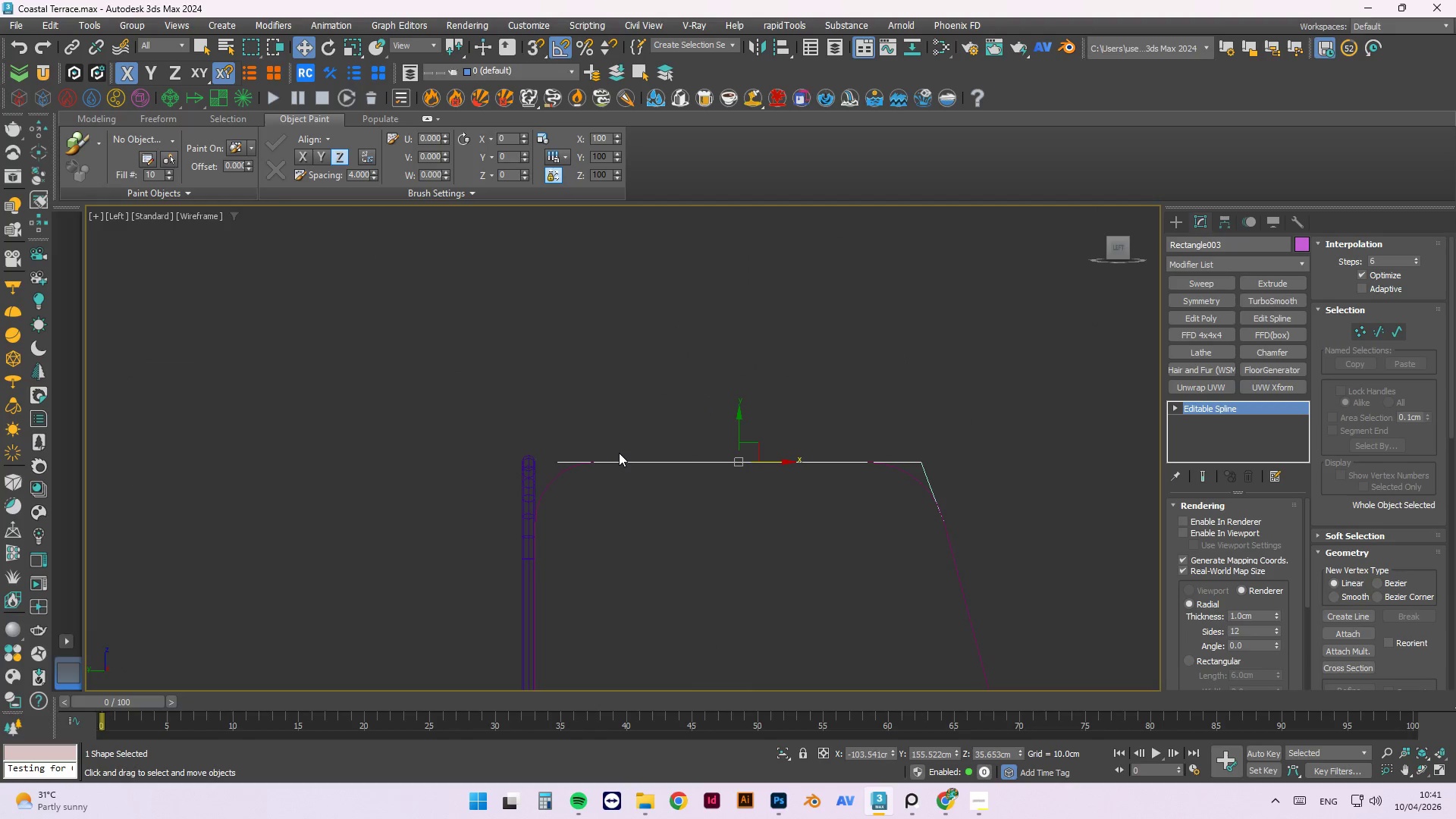 
key(1)
 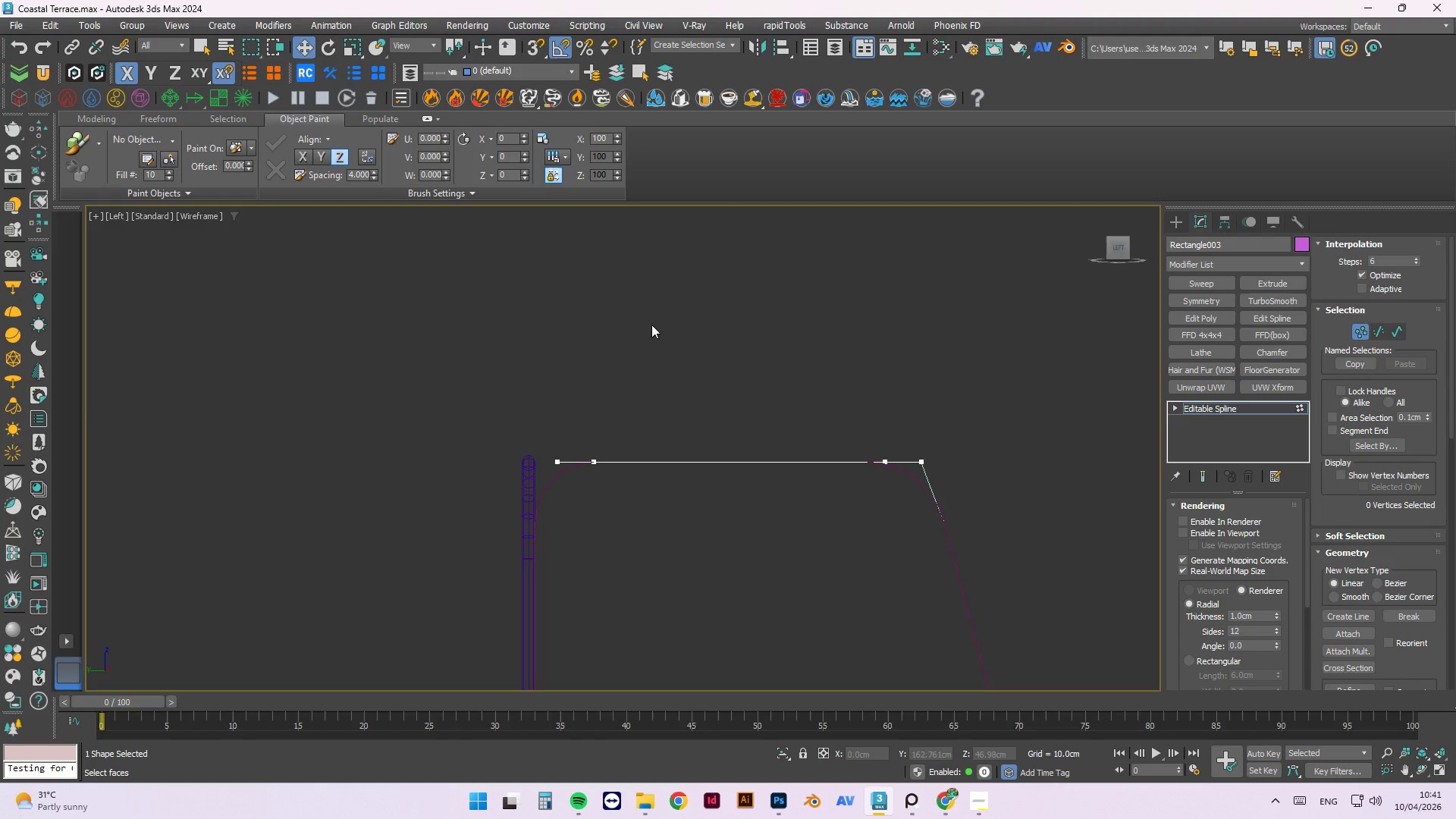 
left_click_drag(start_coordinate=[648, 331], to_coordinate=[458, 556])
 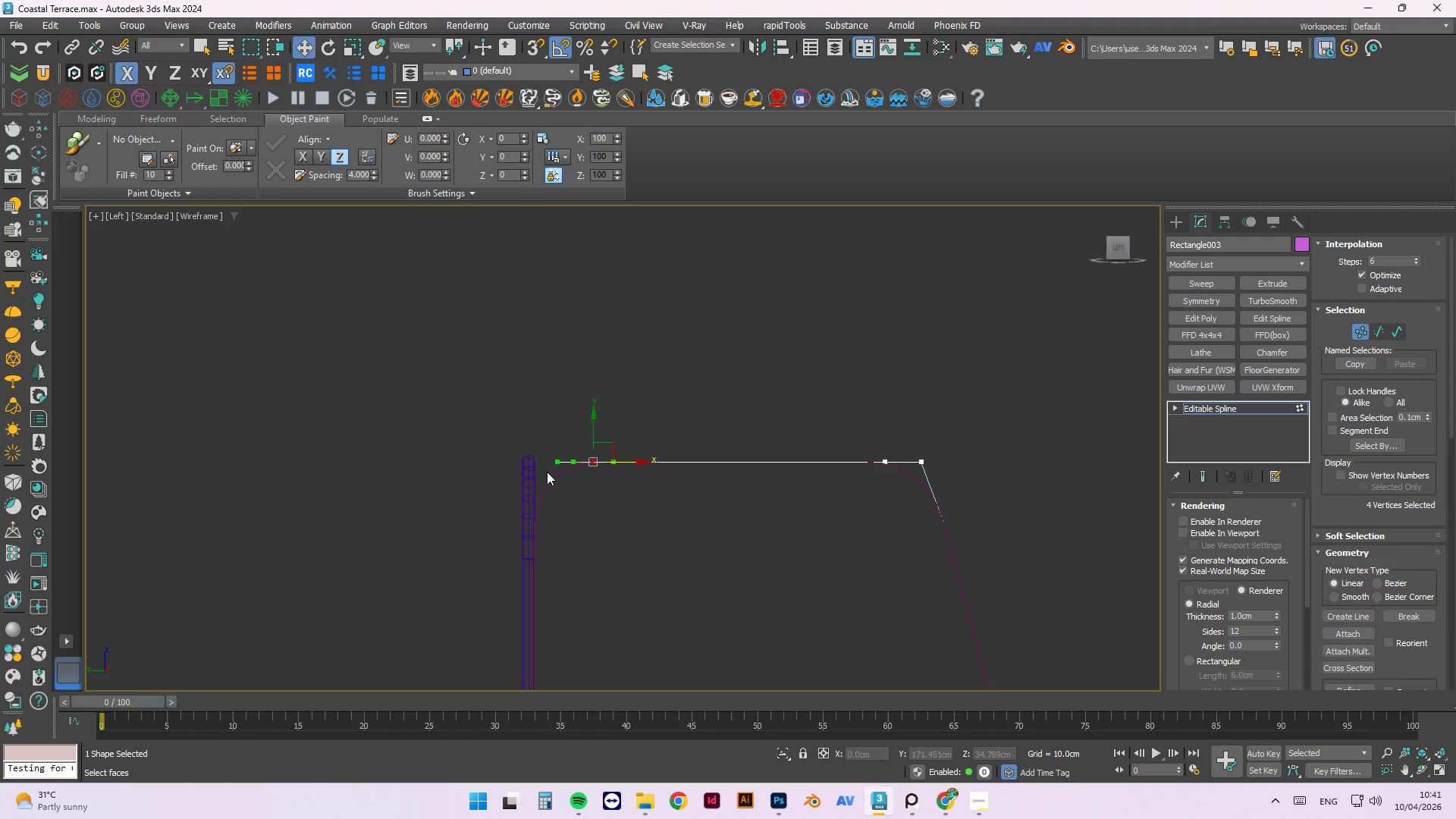 
hold_key(key=AltLeft, duration=0.84)
 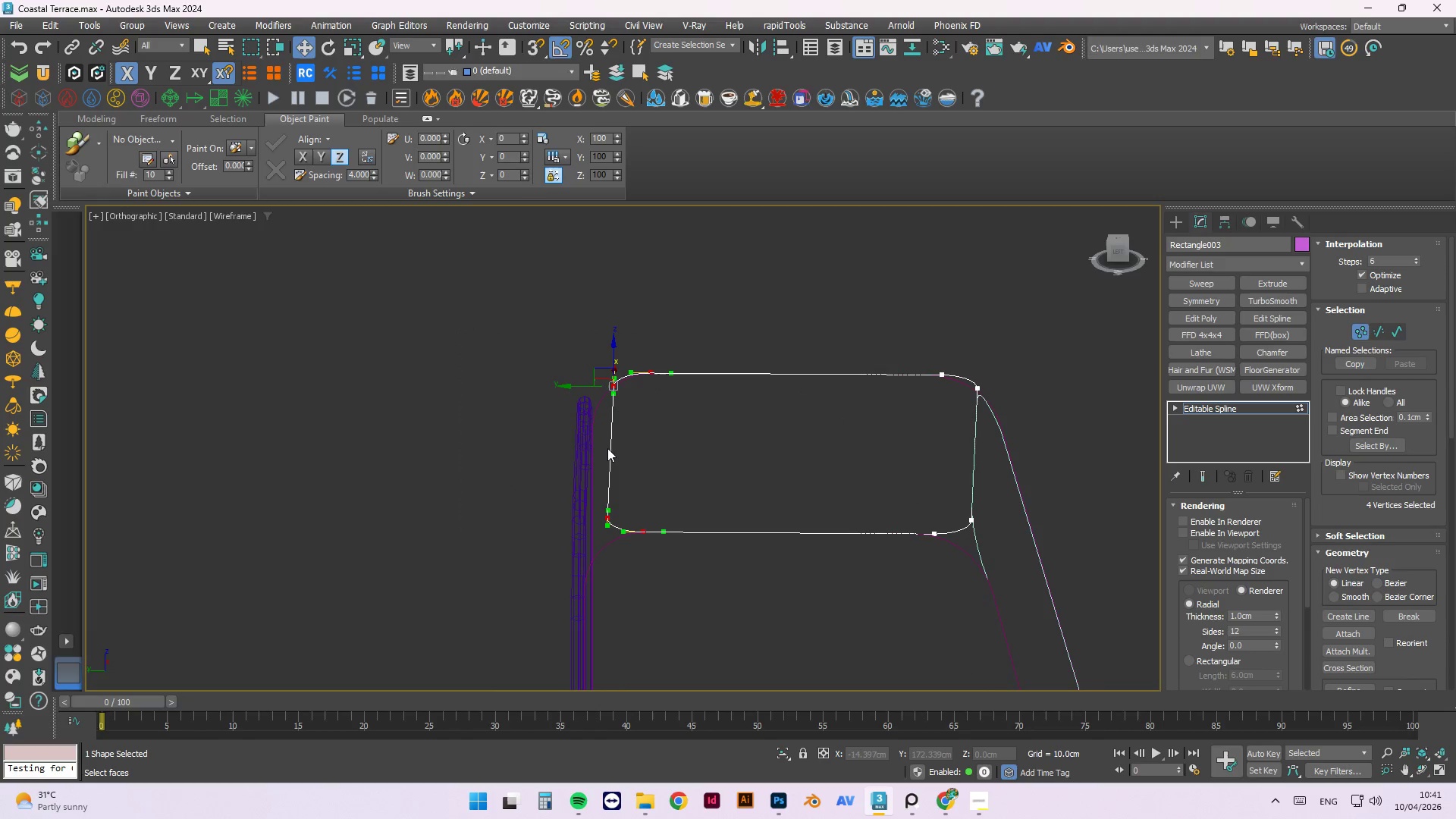 
scroll: coordinate [659, 453], scroll_direction: none, amount: 0.0
 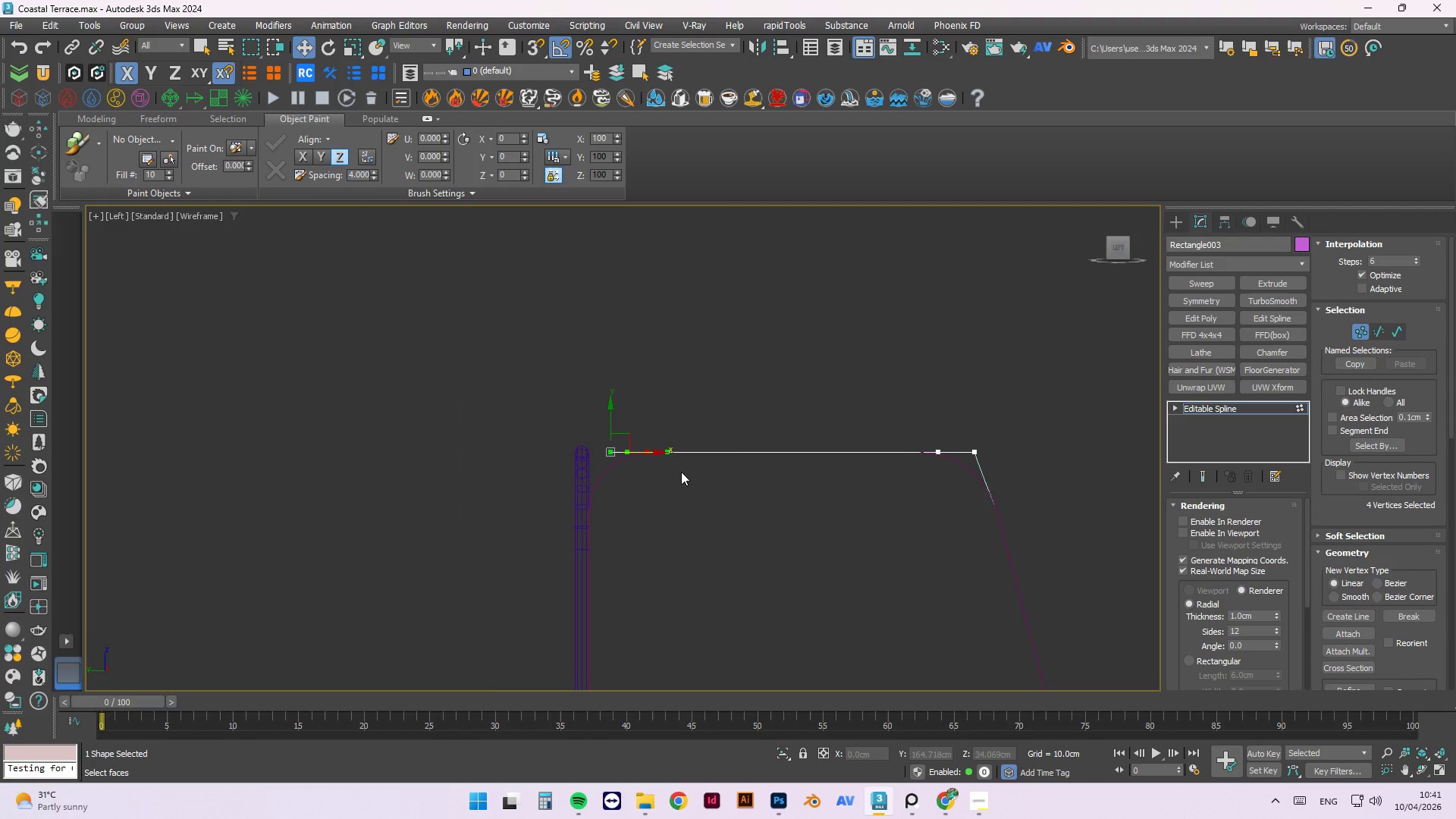 
hold_key(key=AltLeft, duration=12.88)
double_click([574, 318])
 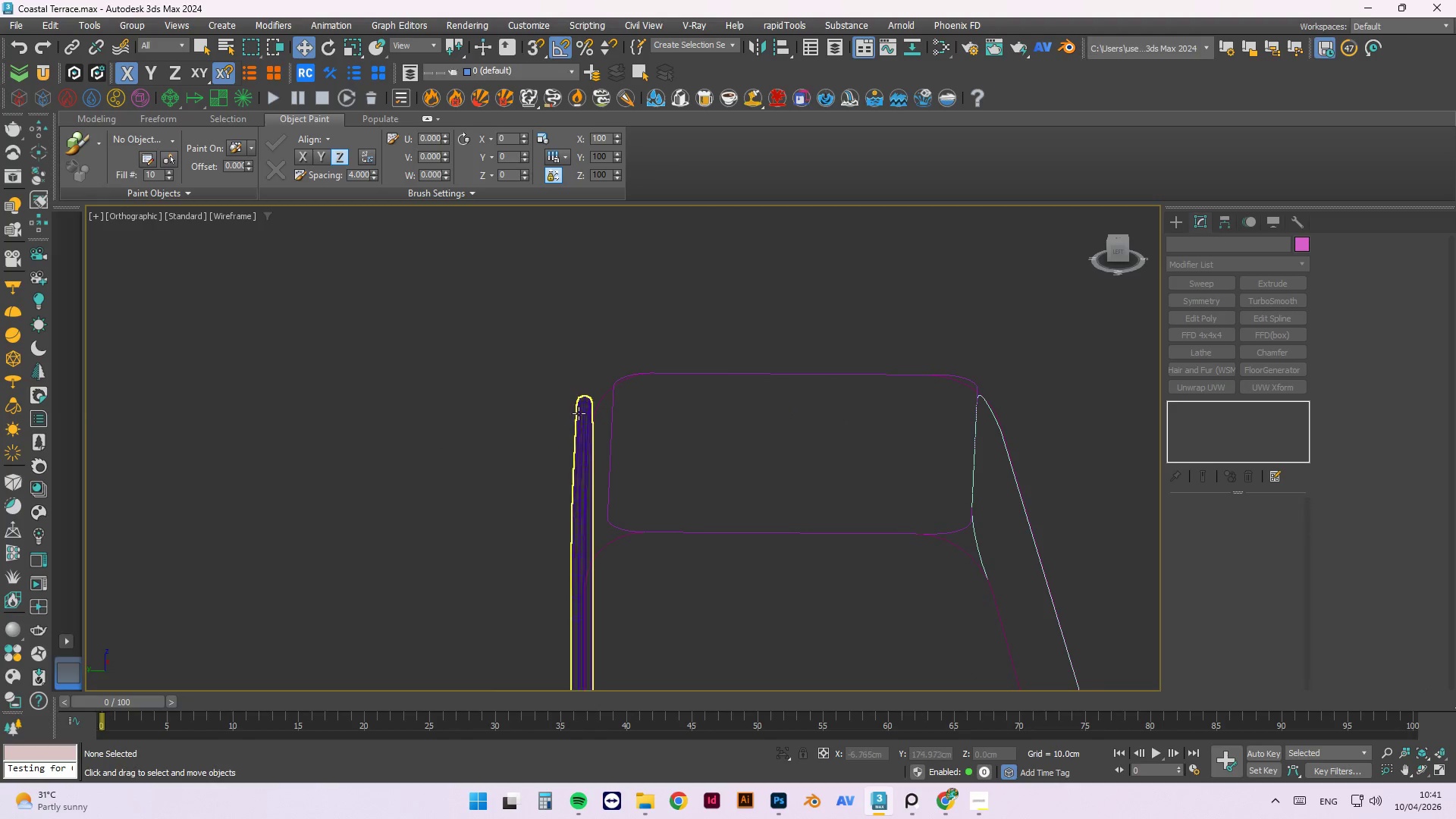 
left_click([582, 413])
 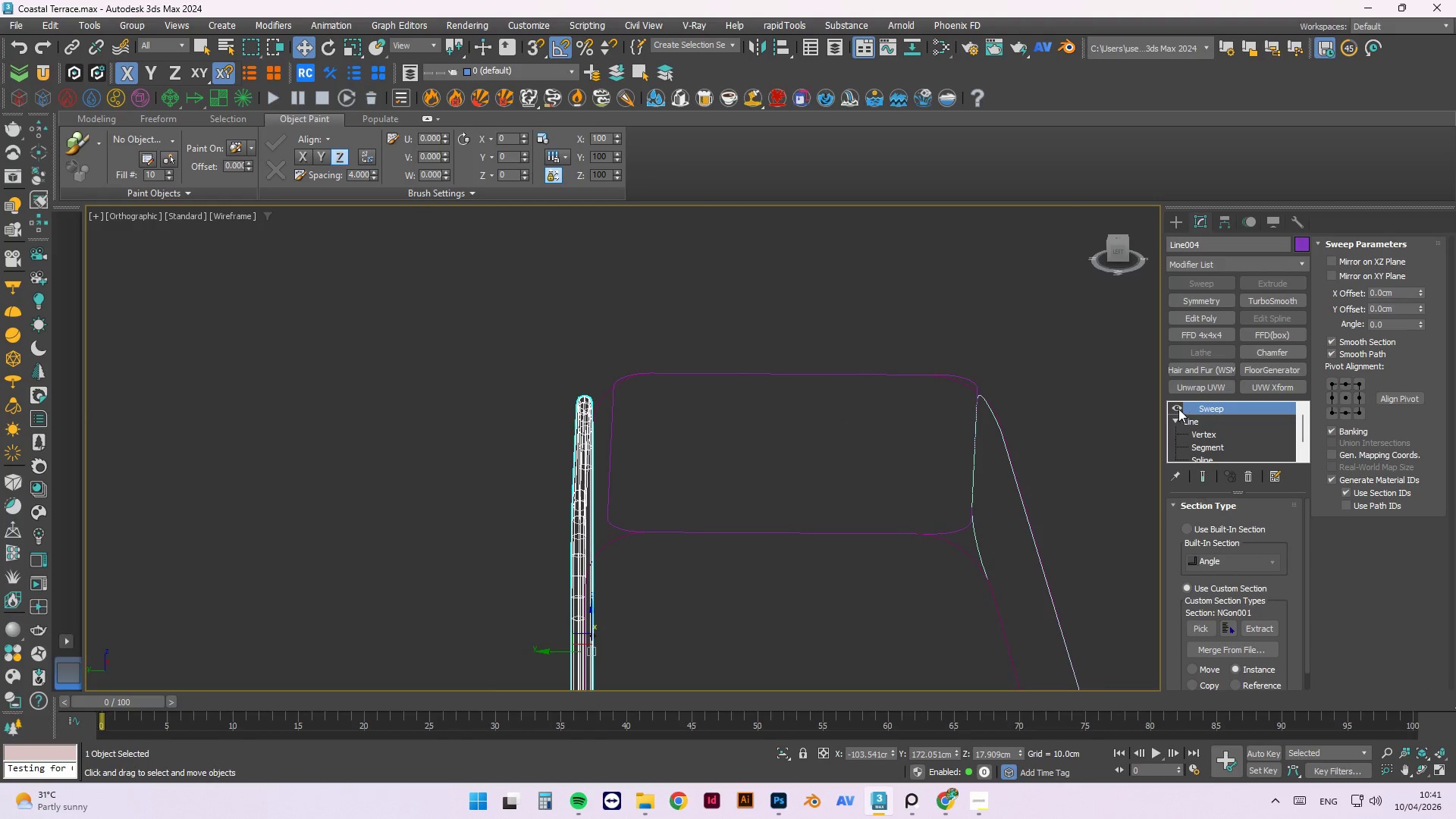 
double_click([767, 328])
 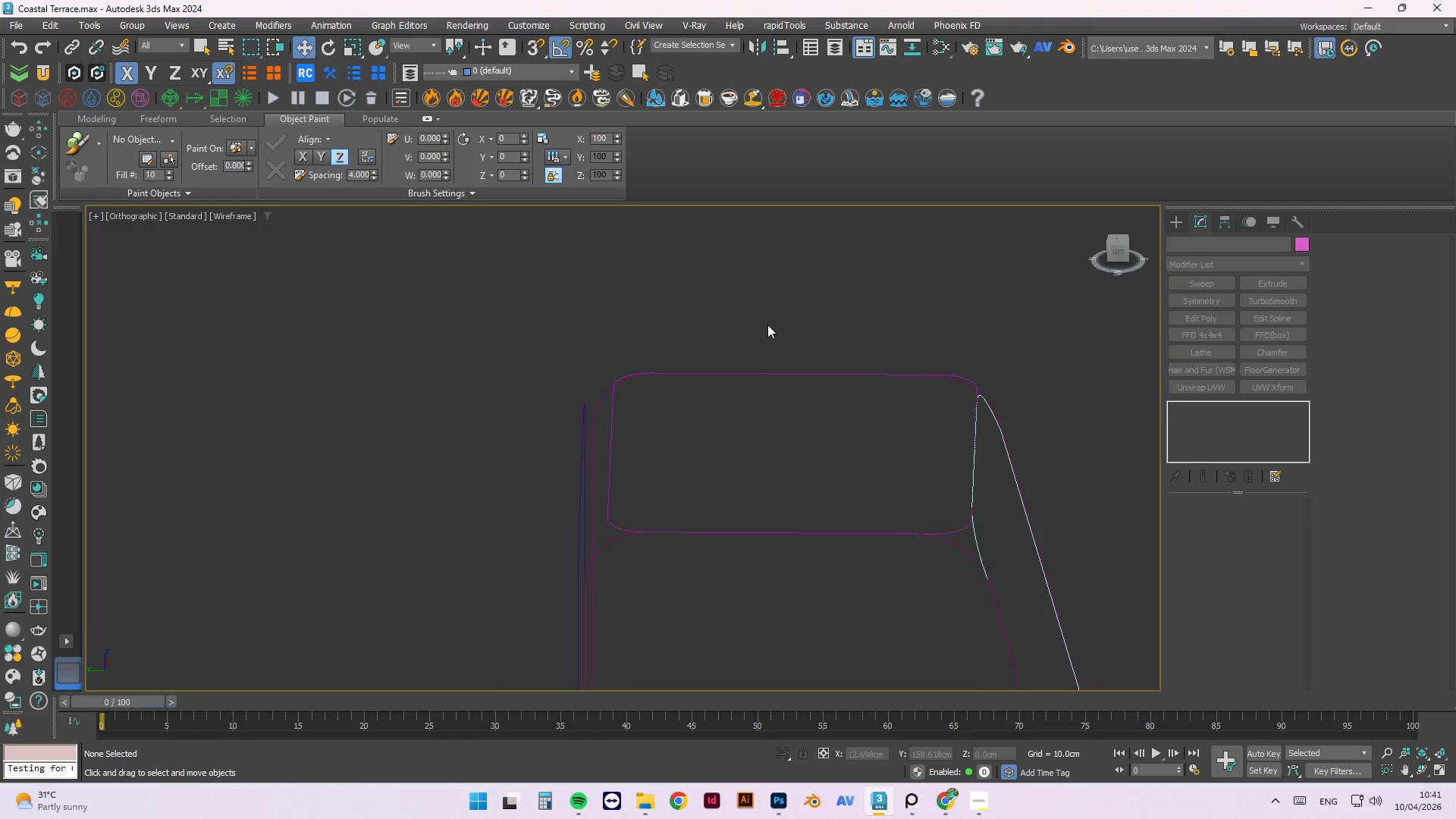 
key(L)
 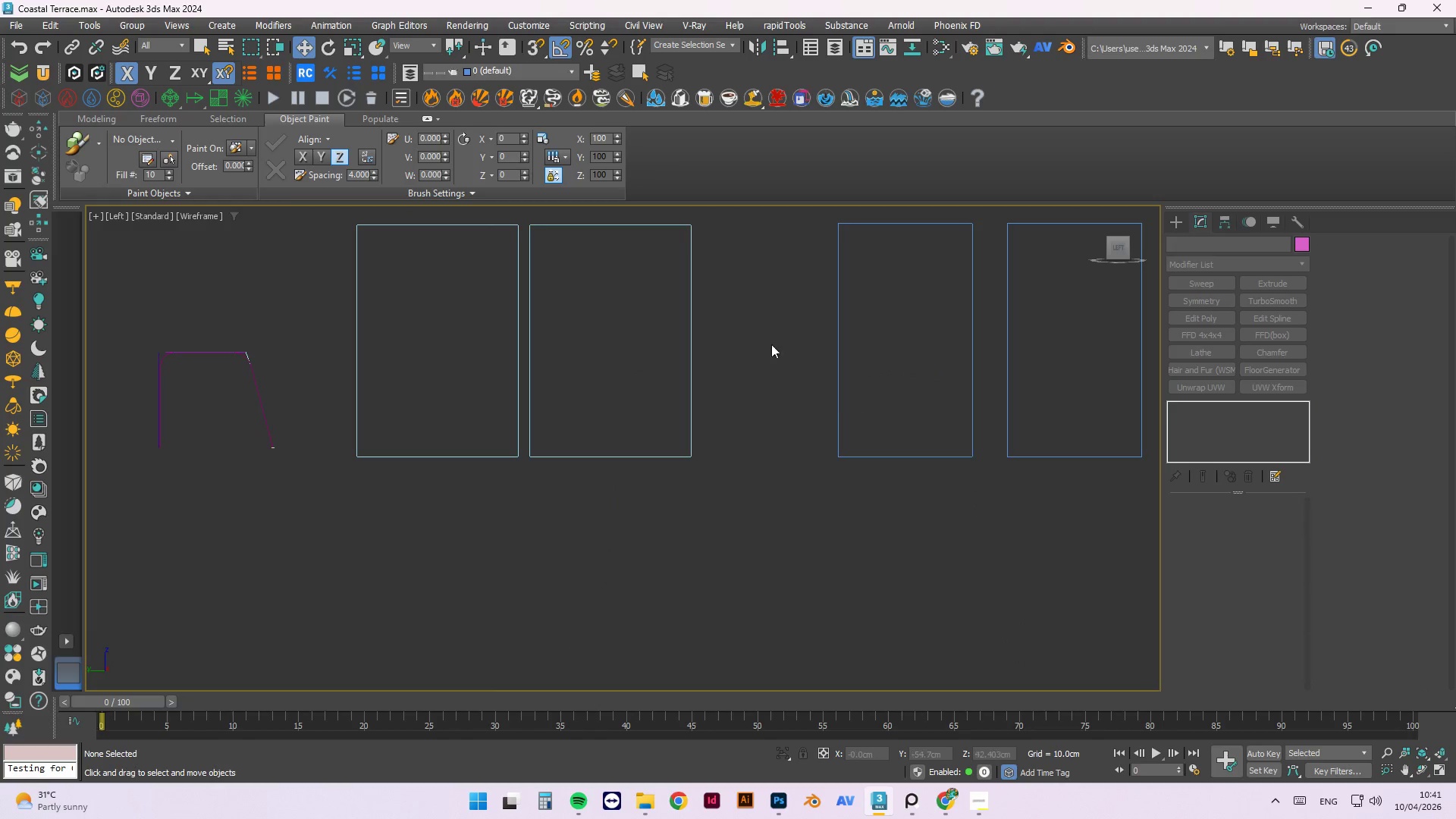 
scroll: coordinate [697, 406], scroll_direction: up, amount: 6.0
 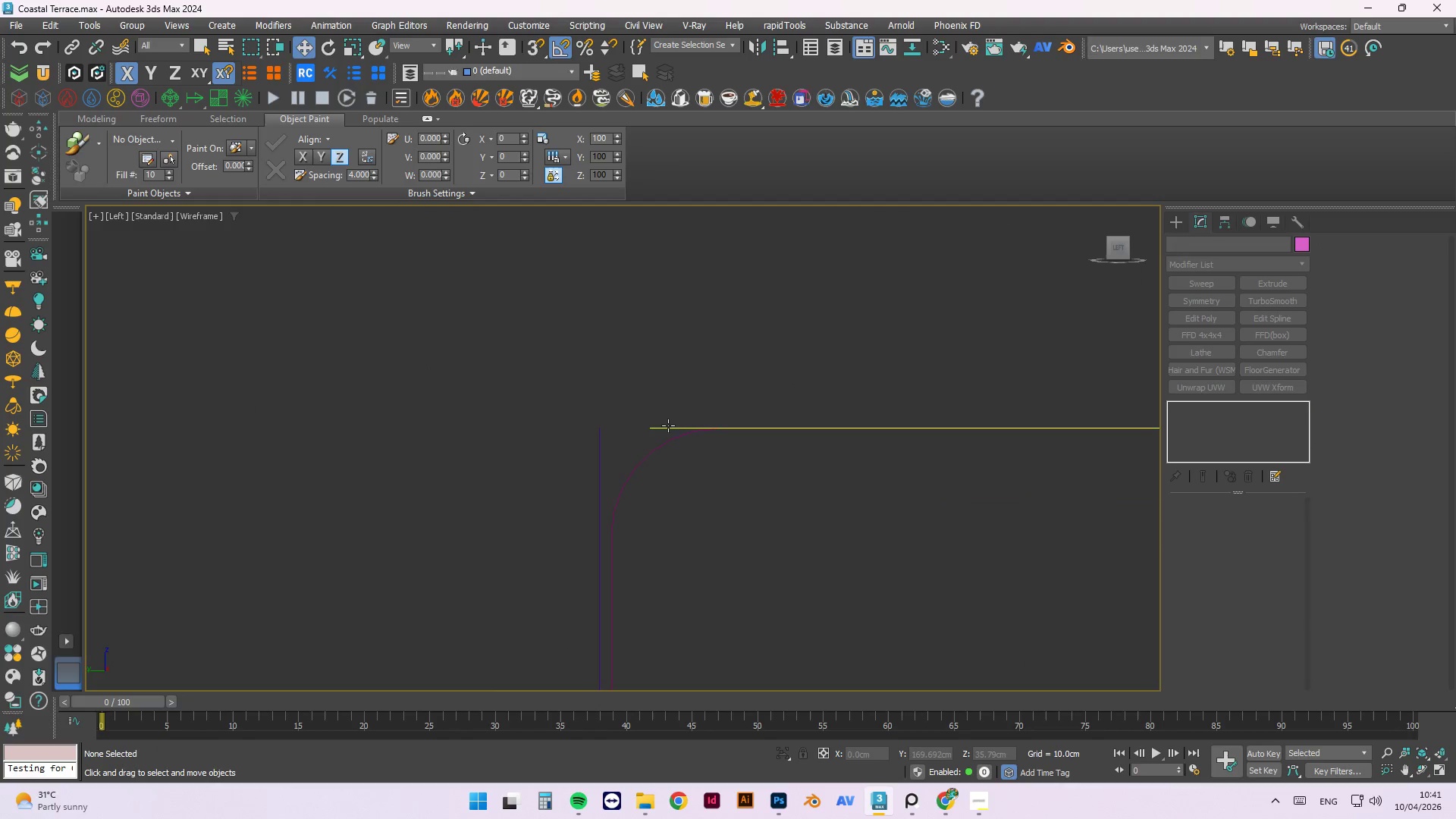 
left_click([667, 427])
 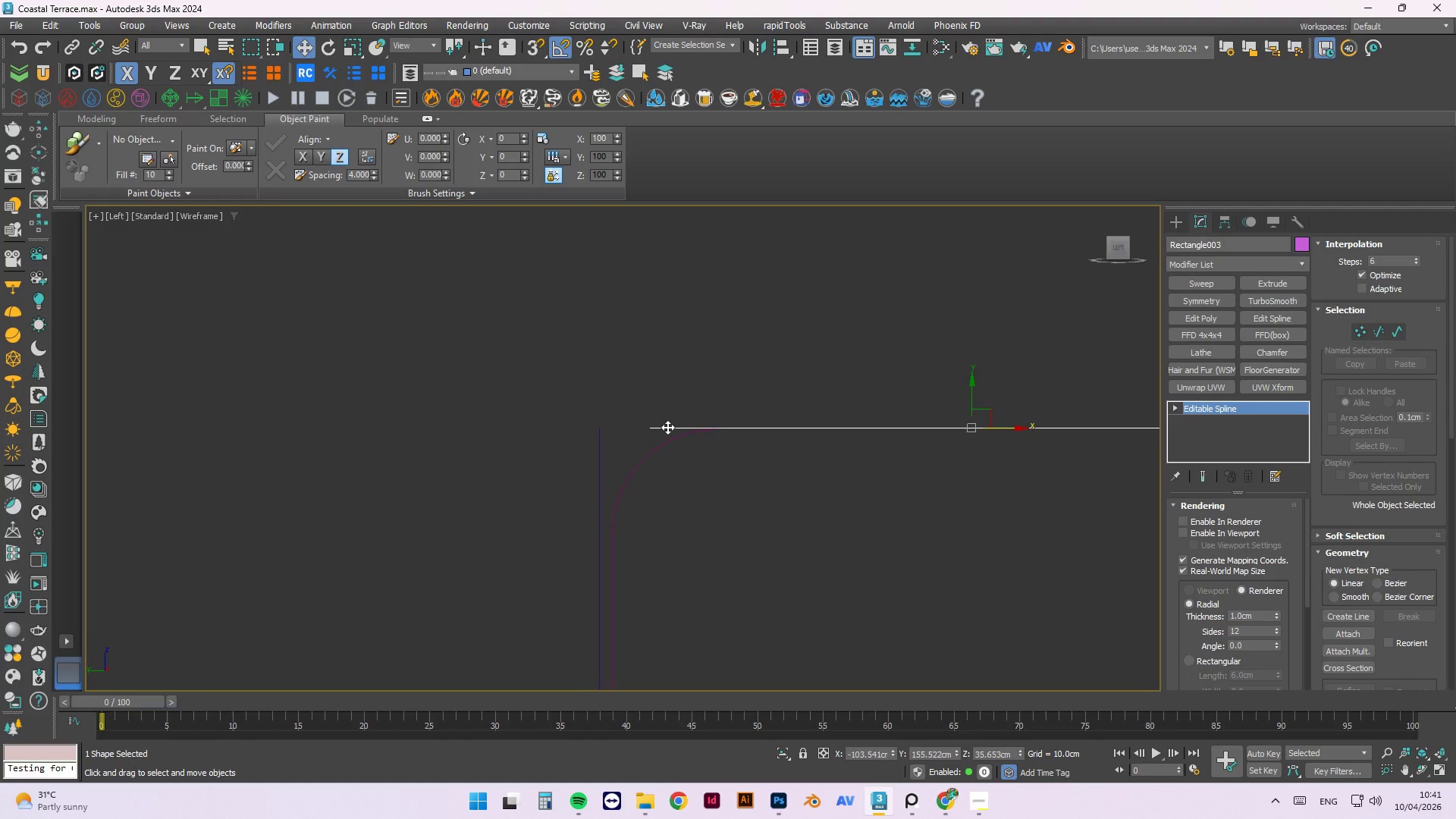 
key(1)
 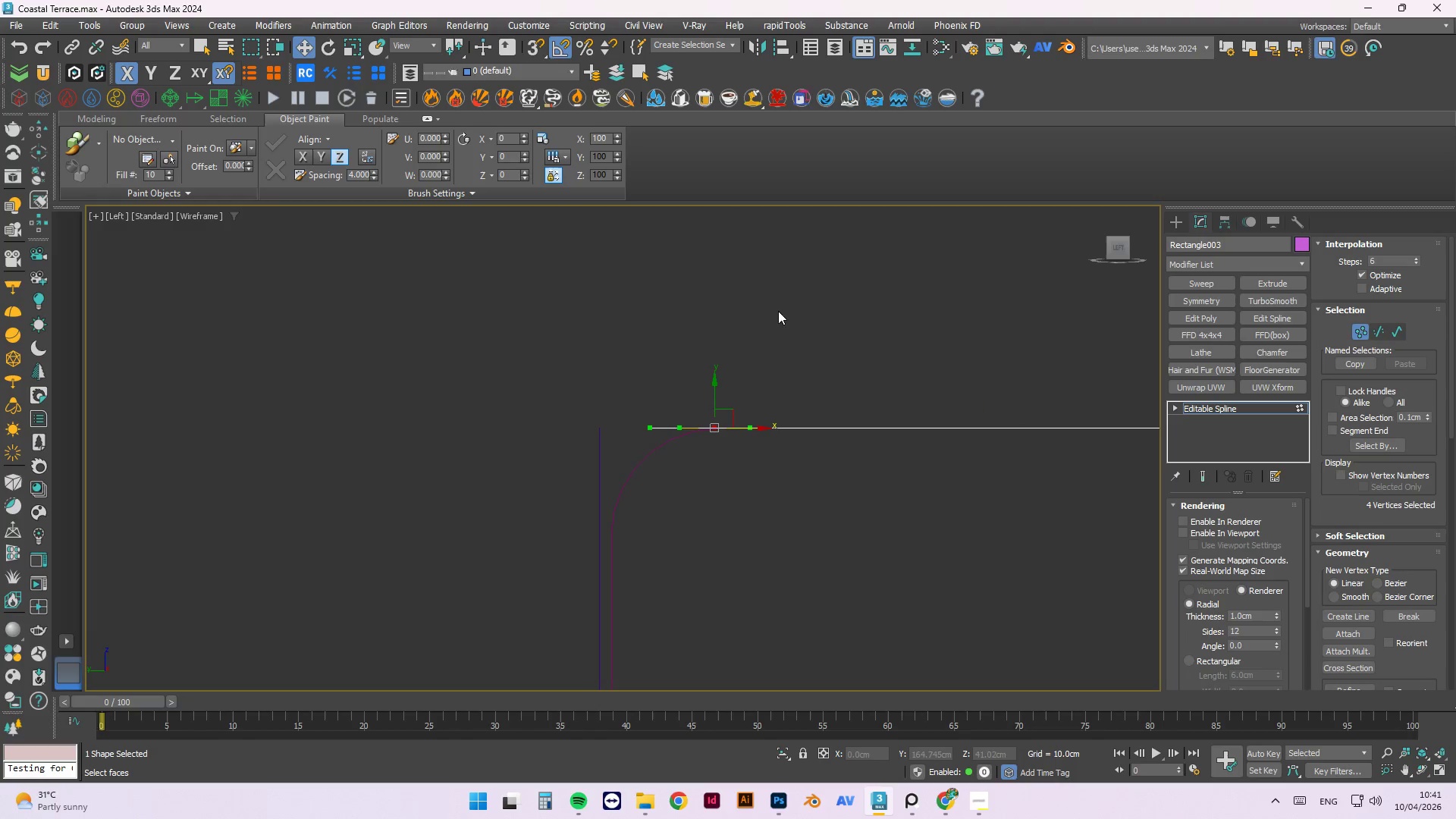 
left_click_drag(start_coordinate=[802, 303], to_coordinate=[499, 516])
 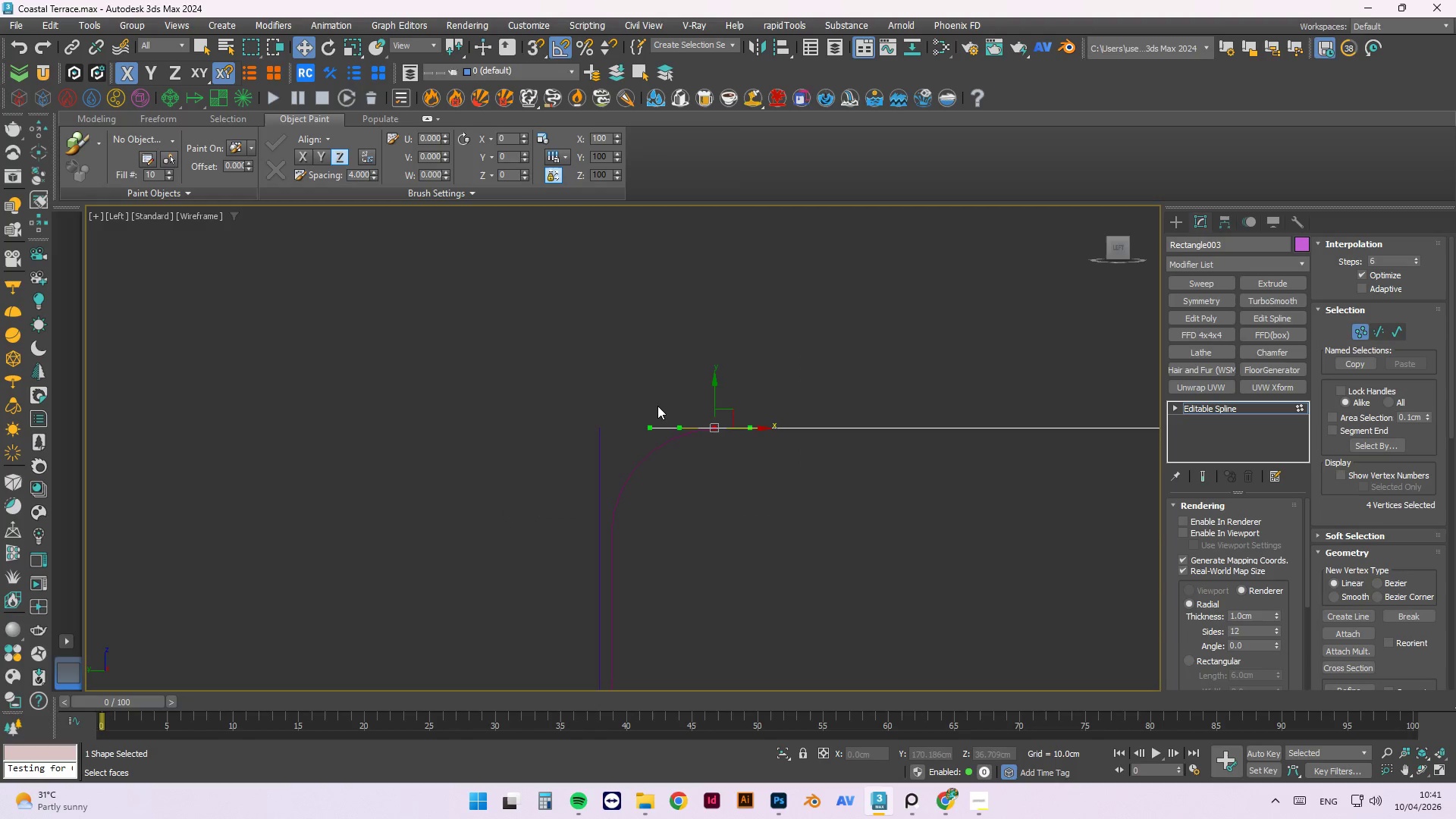 
scroll: coordinate [658, 405], scroll_direction: up, amount: 2.0
 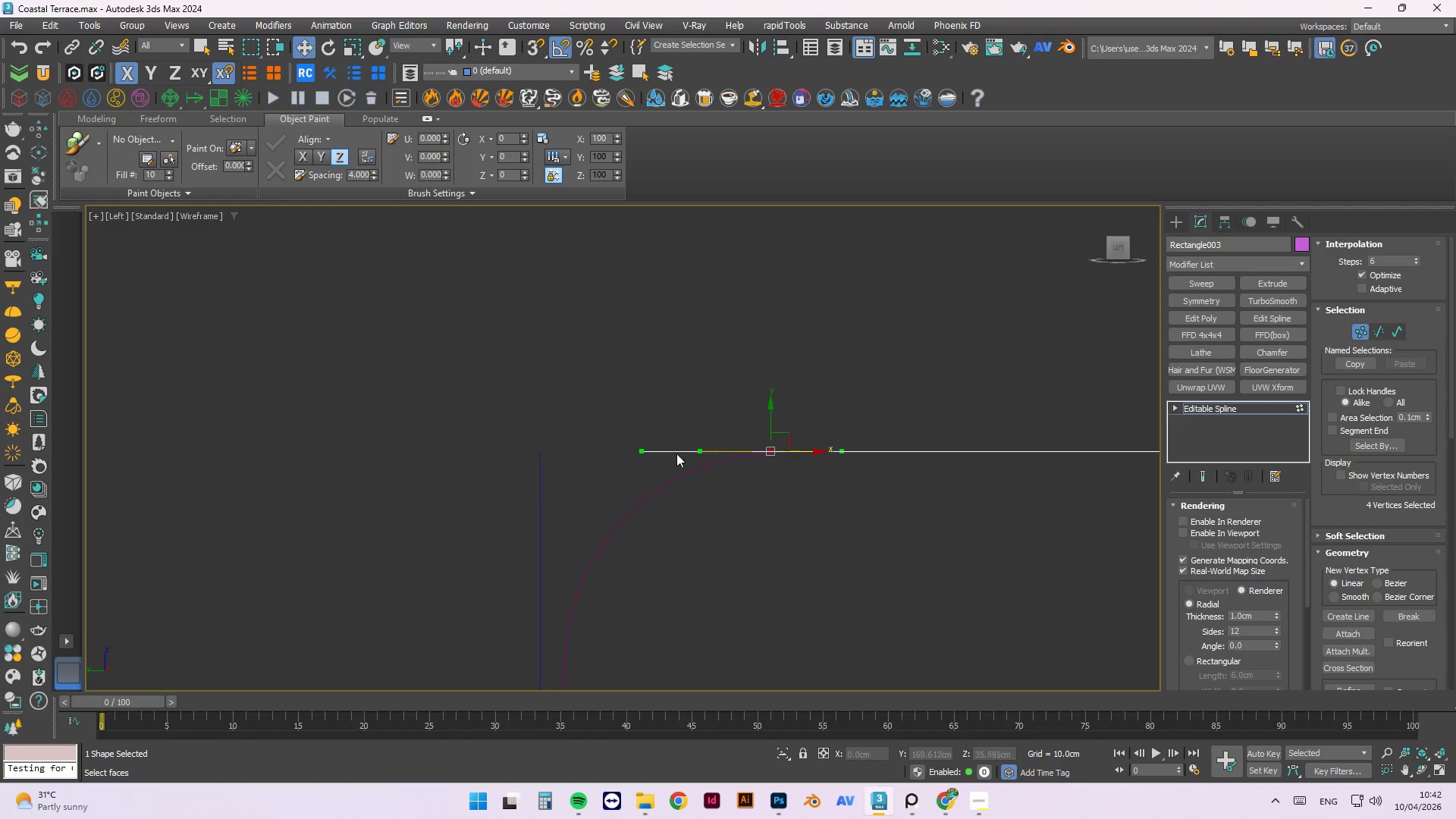 
hold_key(key=AltLeft, duration=0.58)
 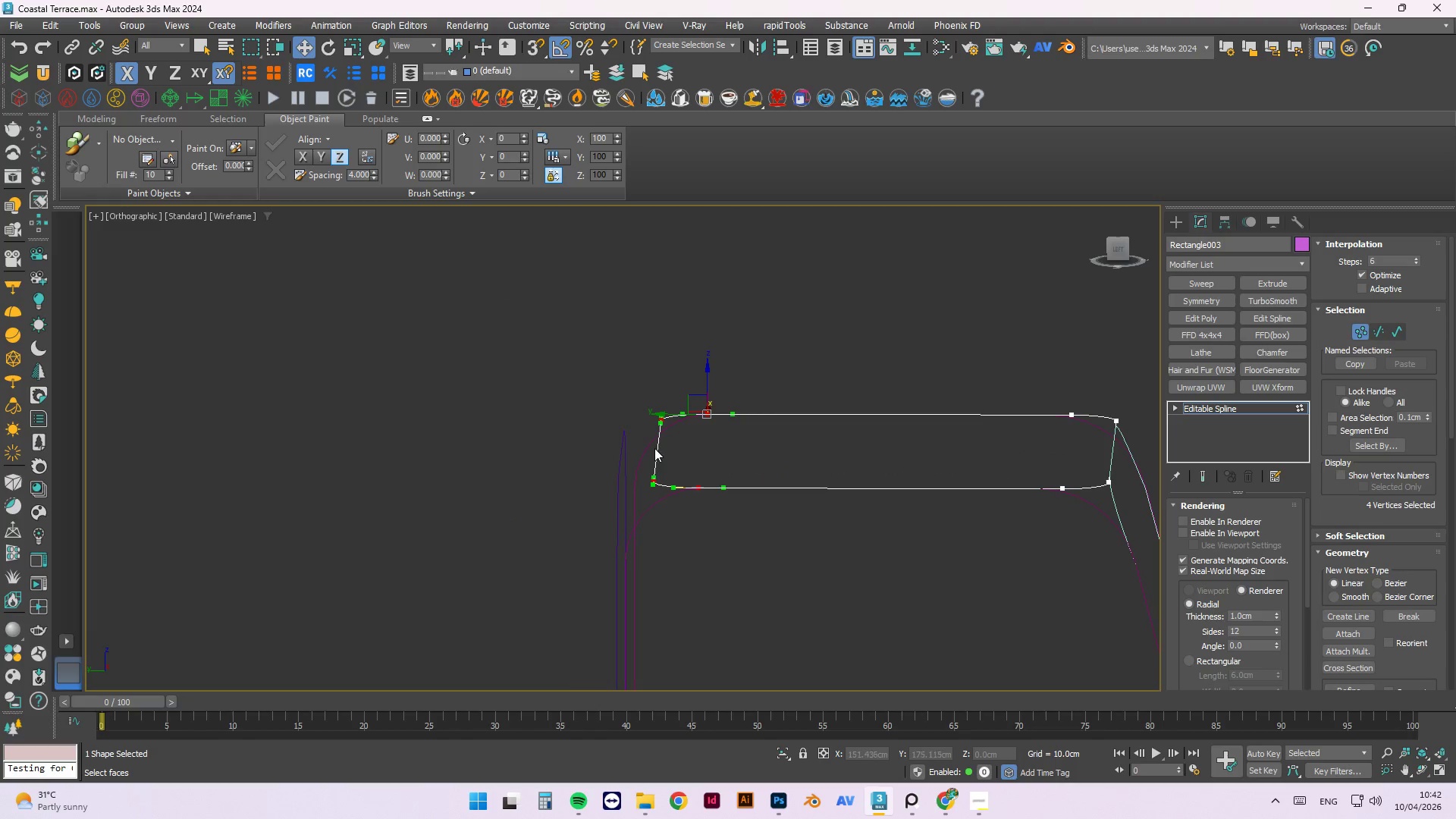 
scroll: coordinate [666, 453], scroll_direction: down, amount: 3.0
 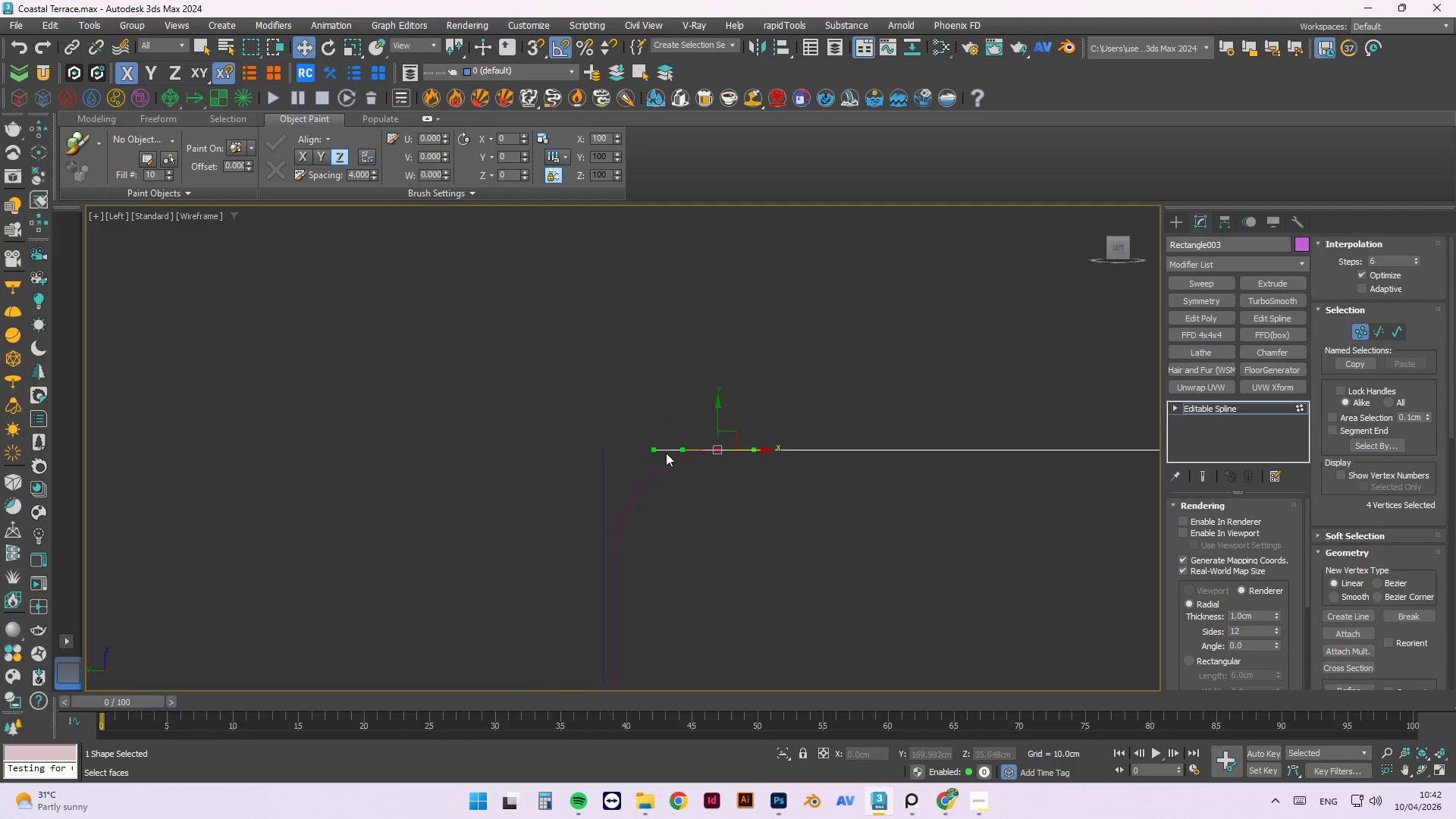 
key(Control+ControlLeft)
 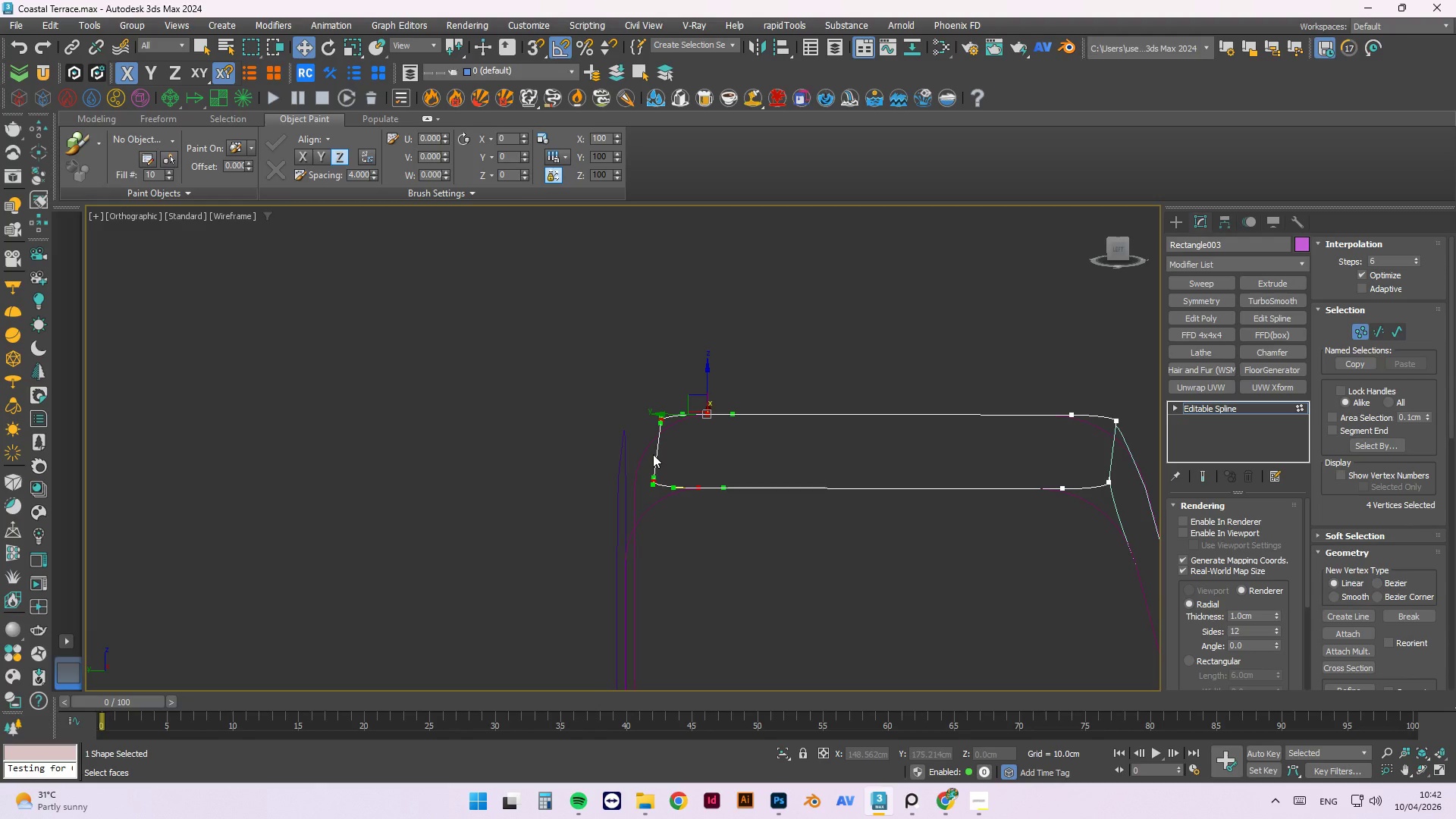 
wait(19.41)
 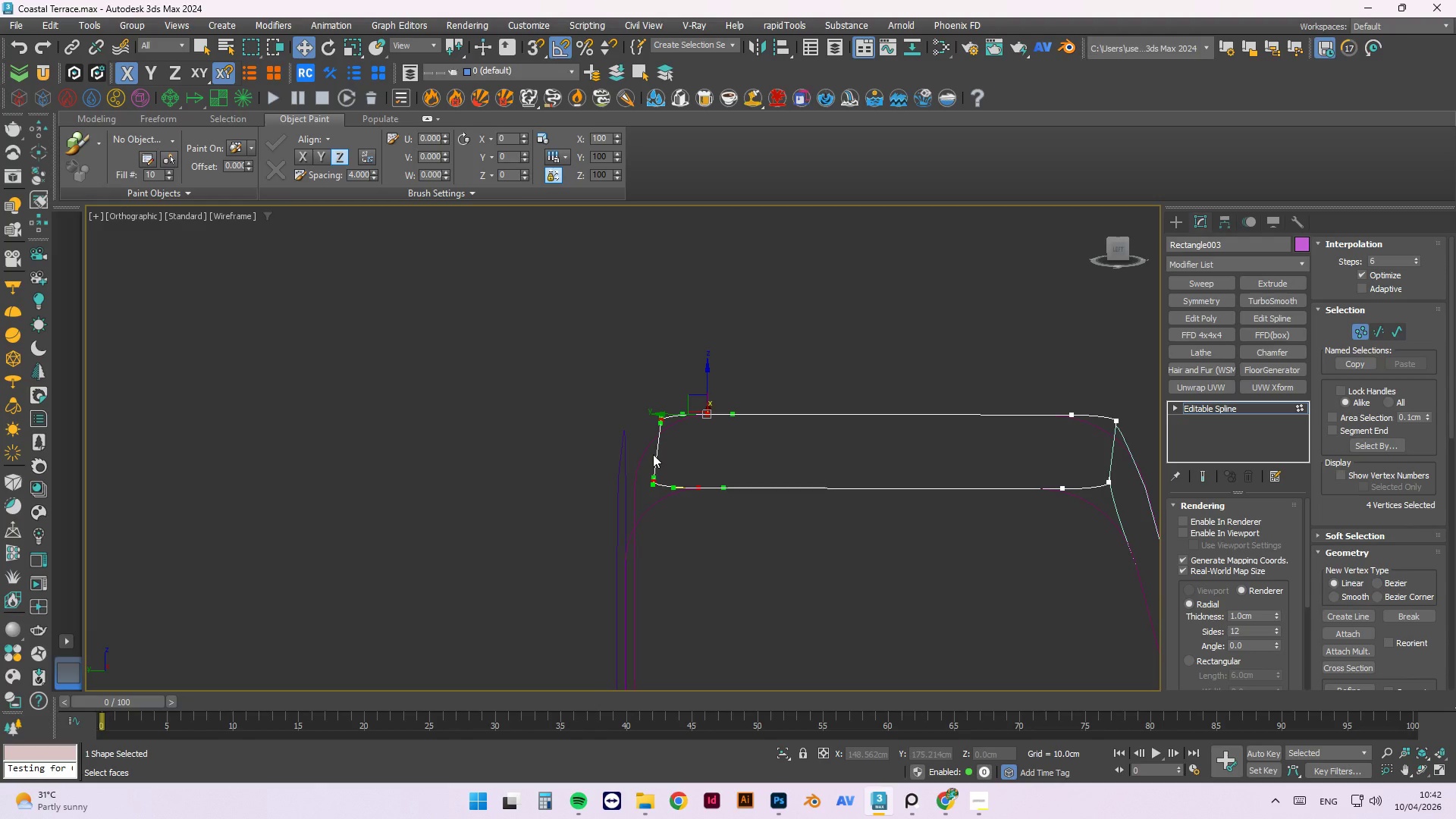 
scroll: coordinate [672, 428], scroll_direction: up, amount: 2.0
 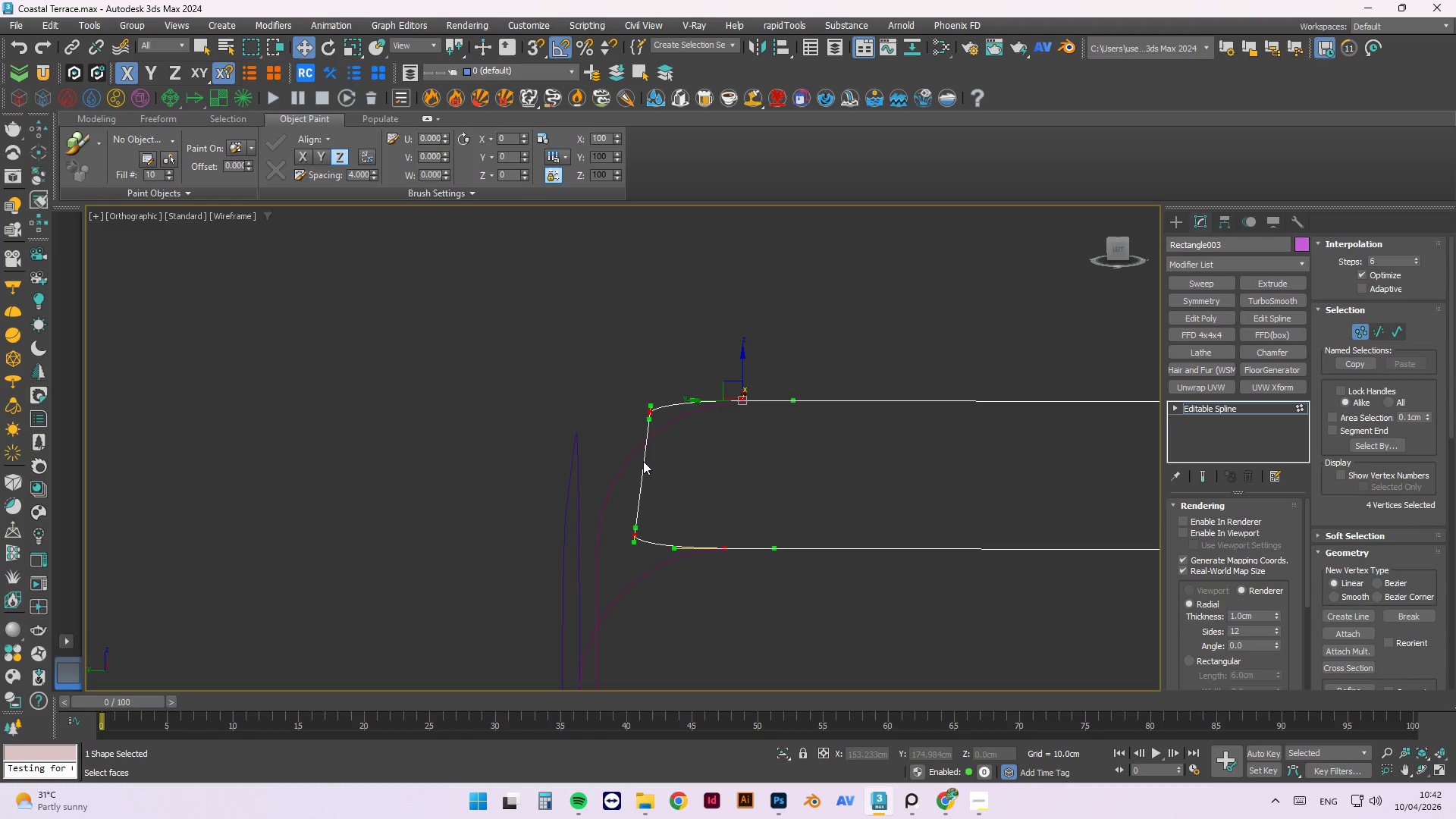 
scroll: coordinate [647, 453], scroll_direction: down, amount: 4.0
 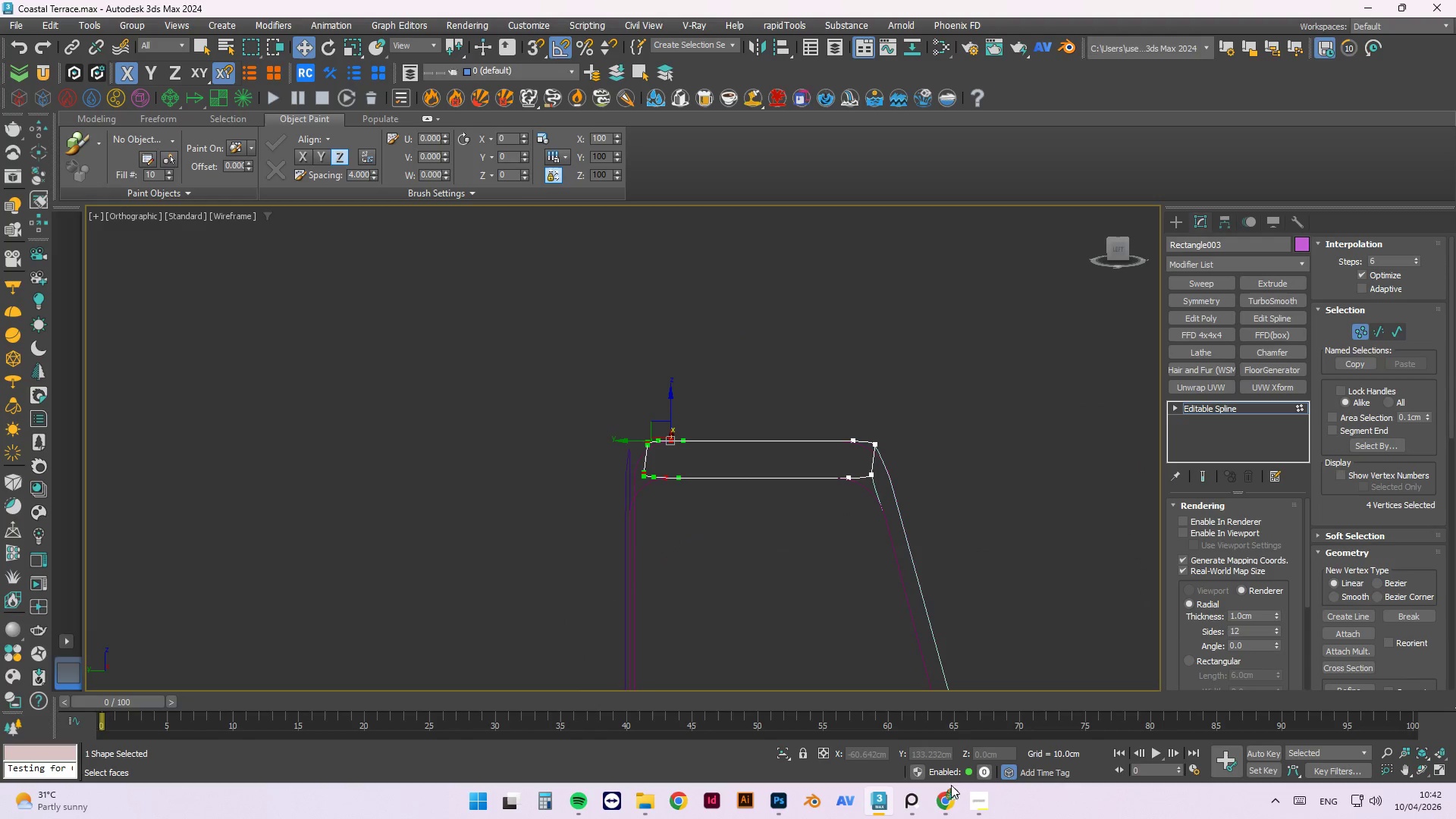 
left_click([949, 802])
 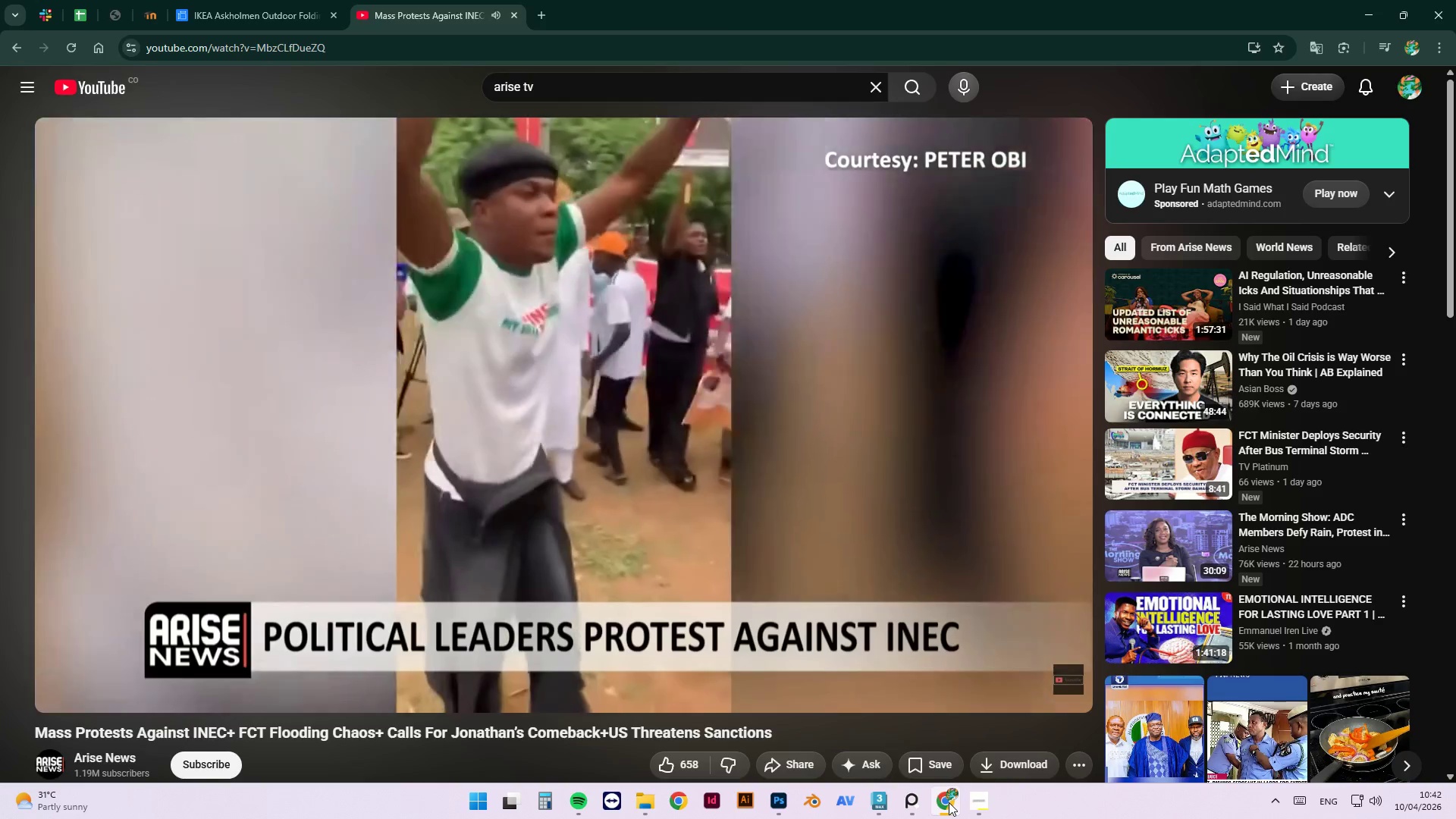 
left_click([949, 802])
 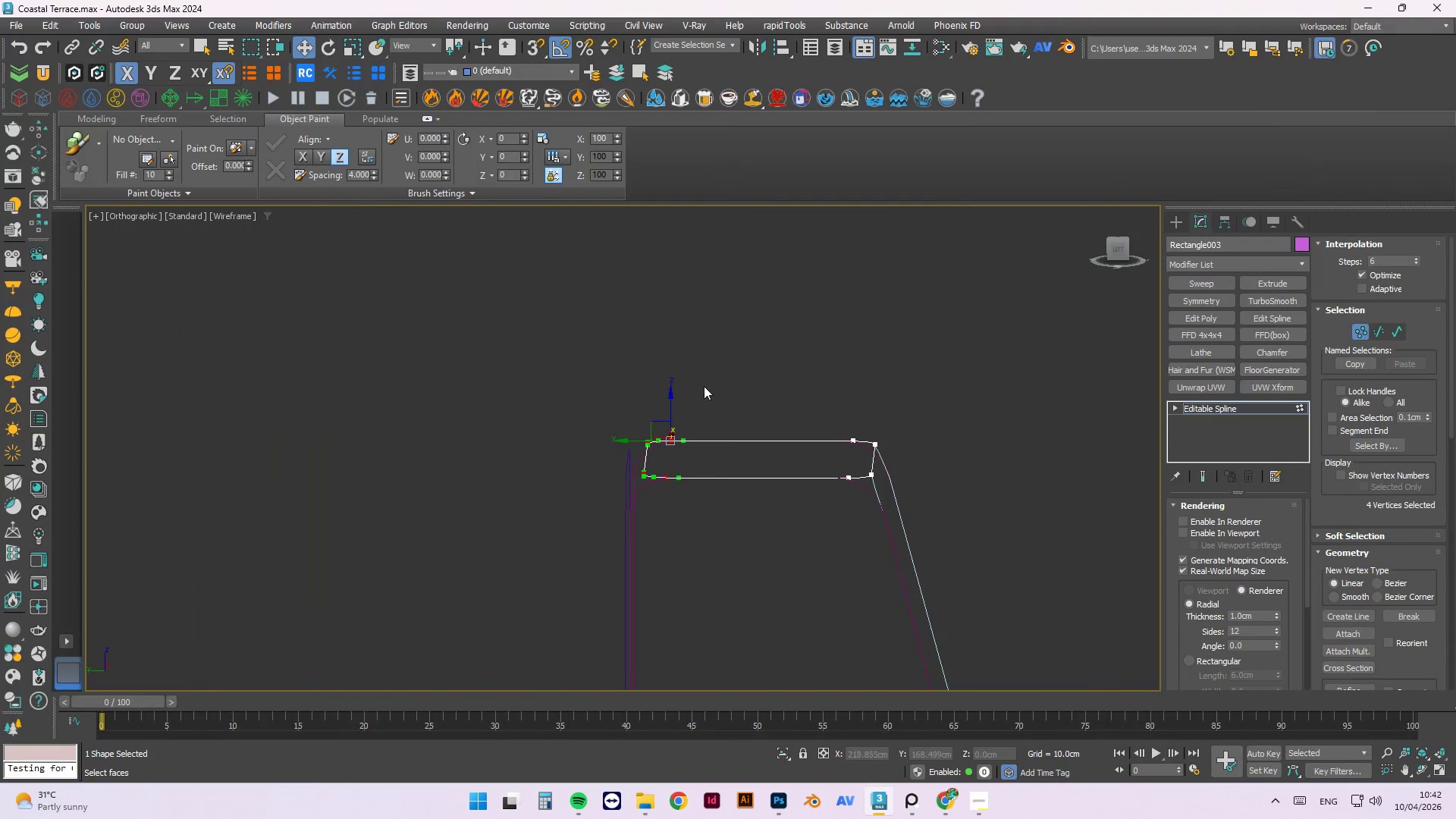 
scroll: coordinate [668, 465], scroll_direction: up, amount: 3.0
 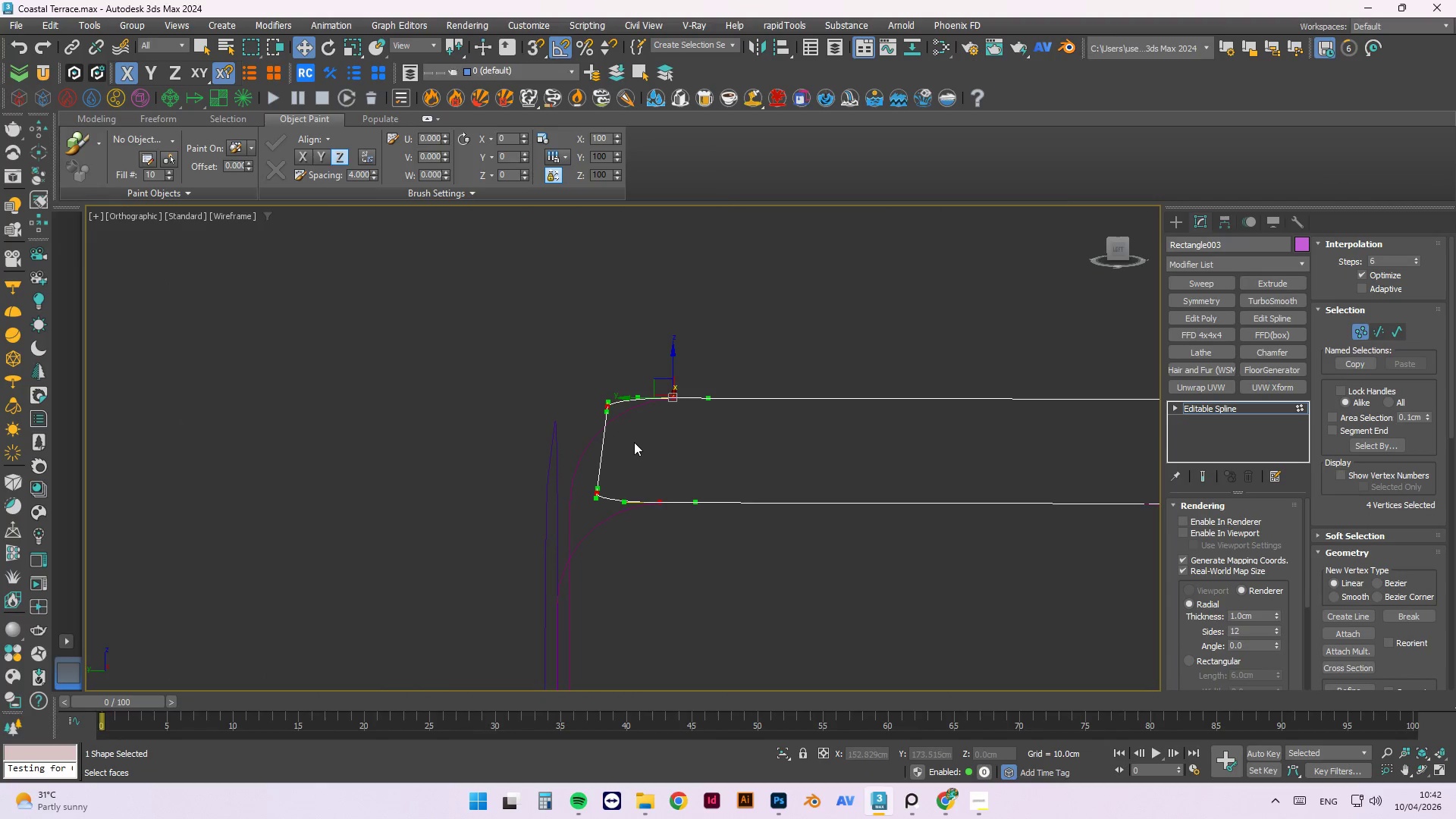 
key(S)
 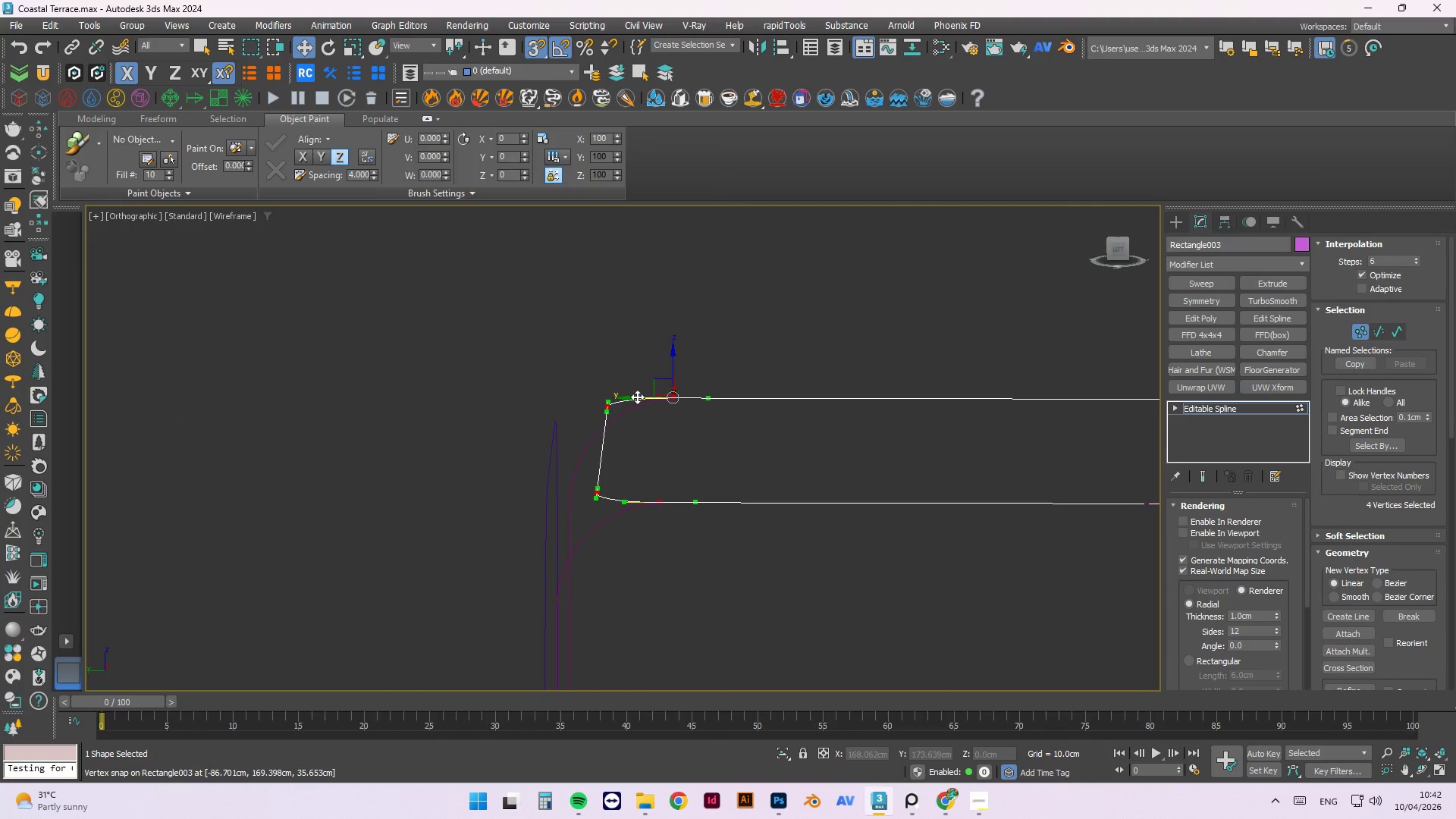 
left_click_drag(start_coordinate=[637, 397], to_coordinate=[571, 454])
 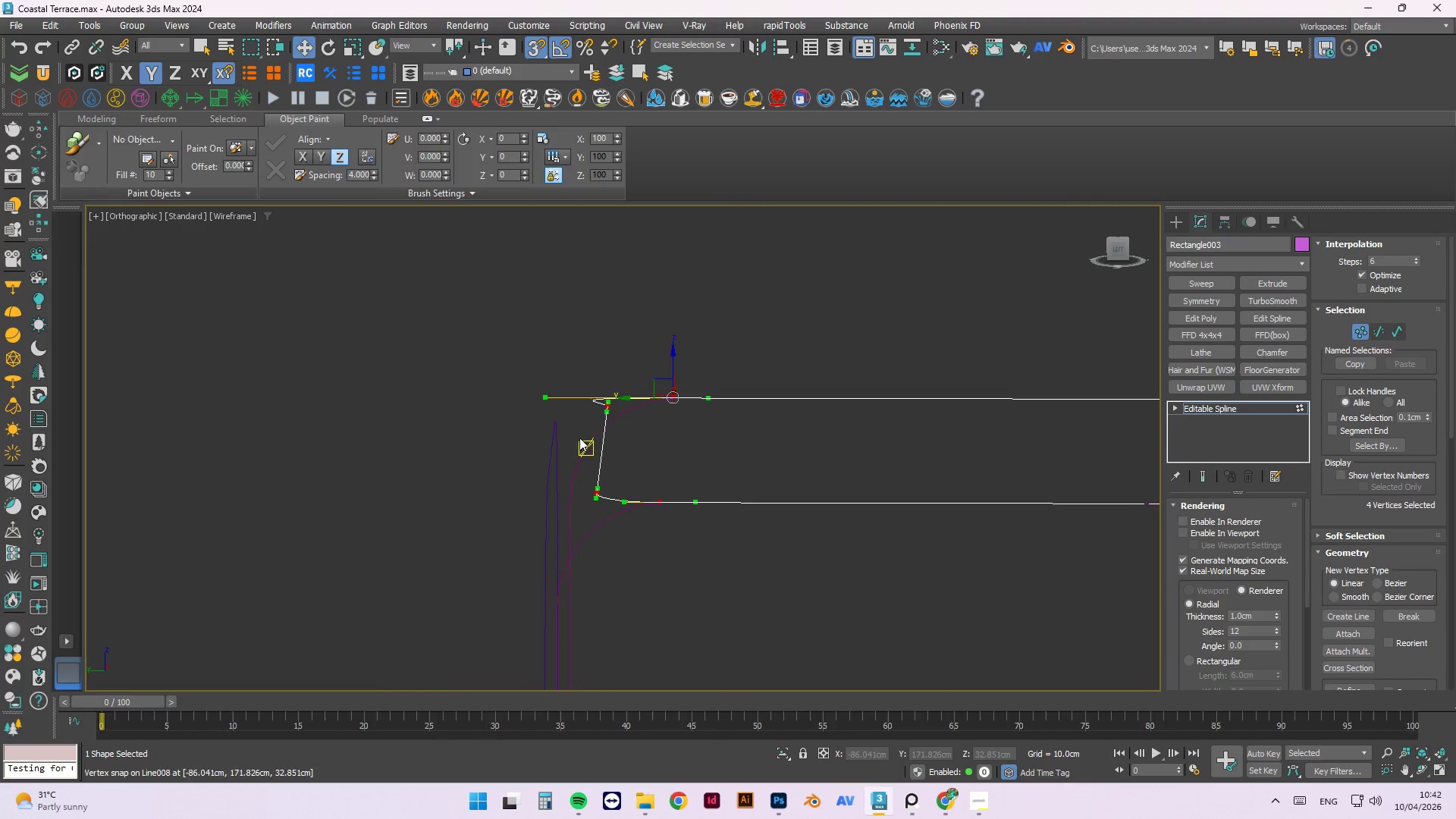 
key(Control+ControlLeft)
 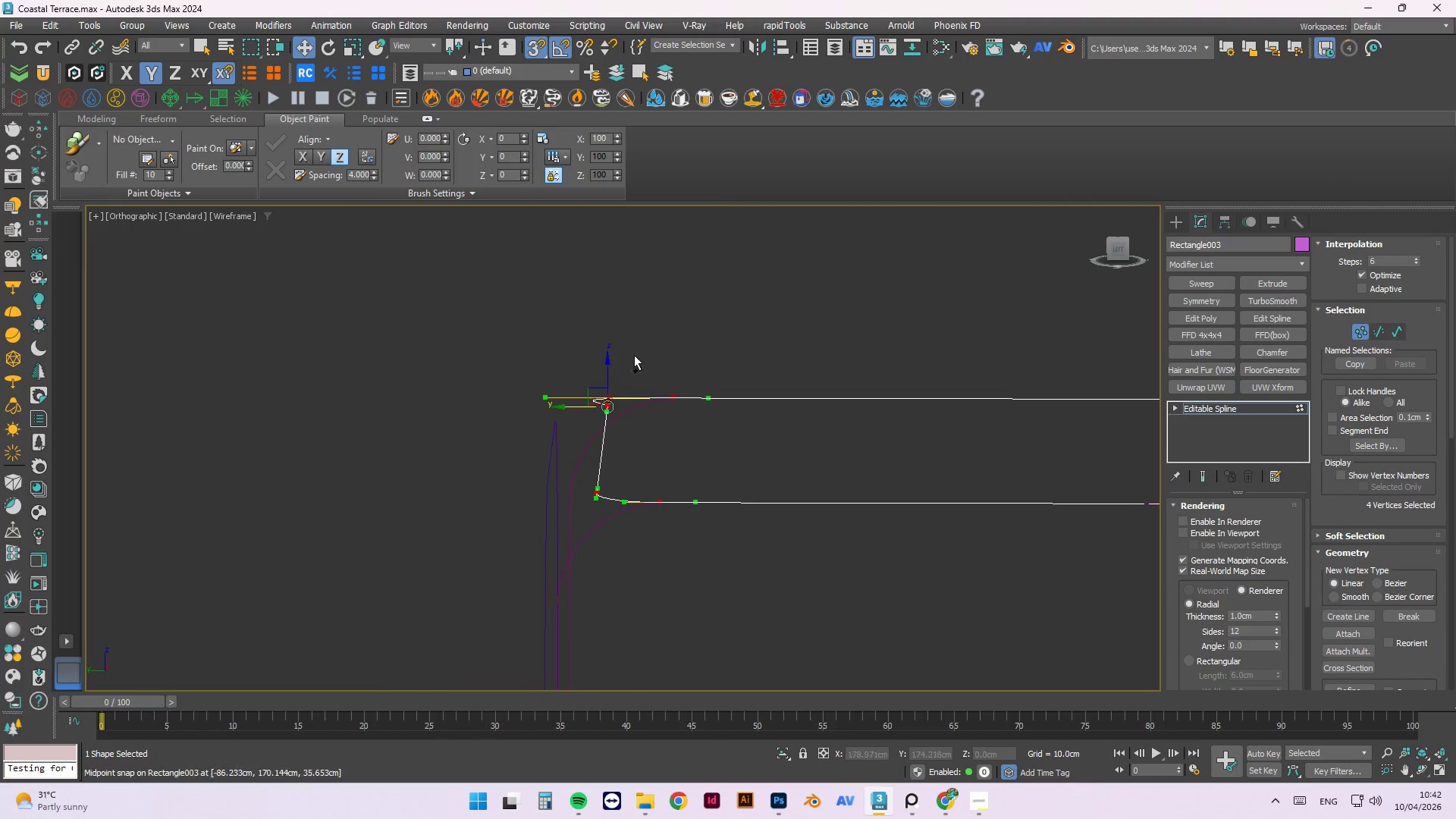 
key(Control+Z)
 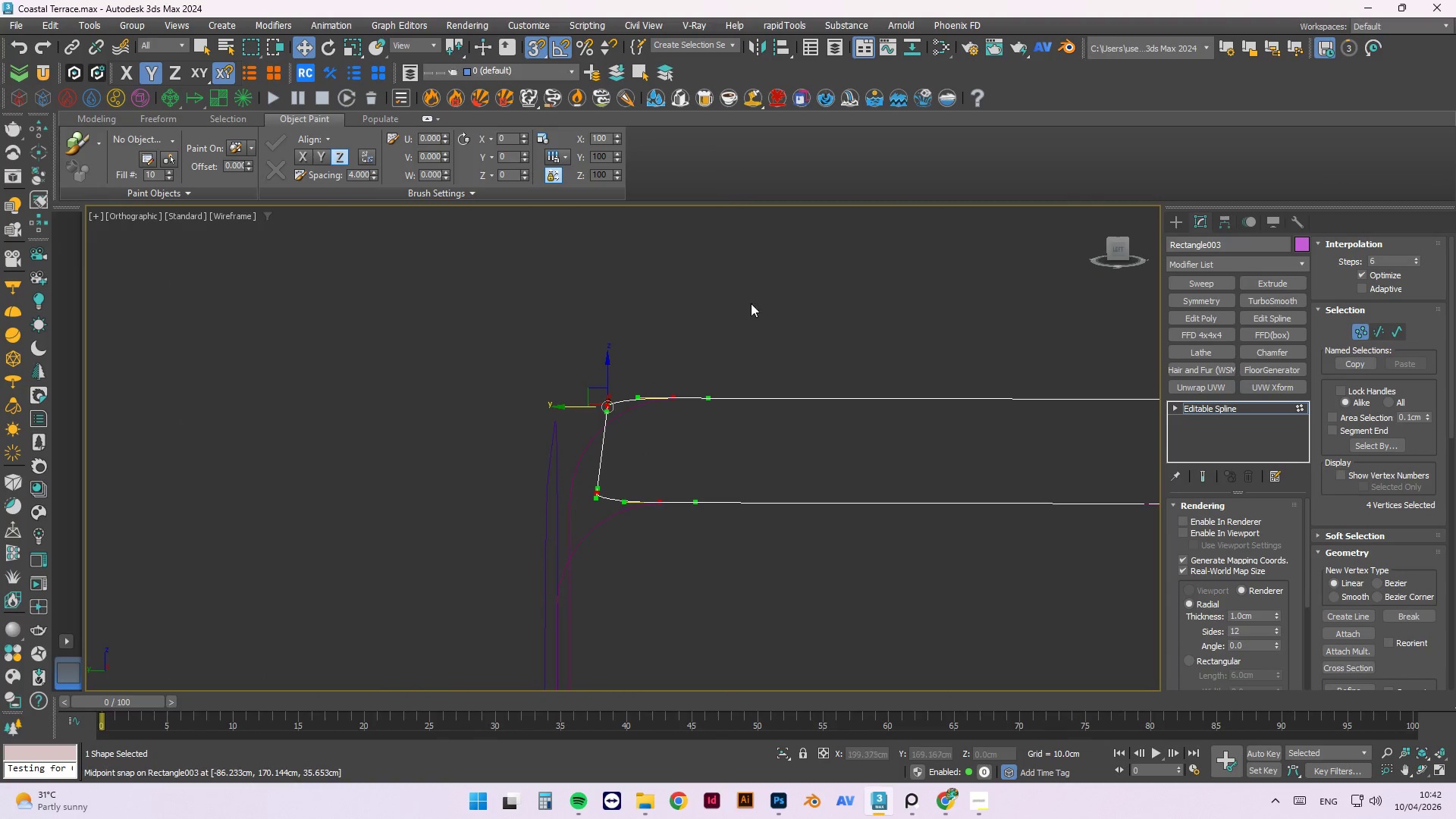 
left_click_drag(start_coordinate=[771, 298], to_coordinate=[494, 592])
 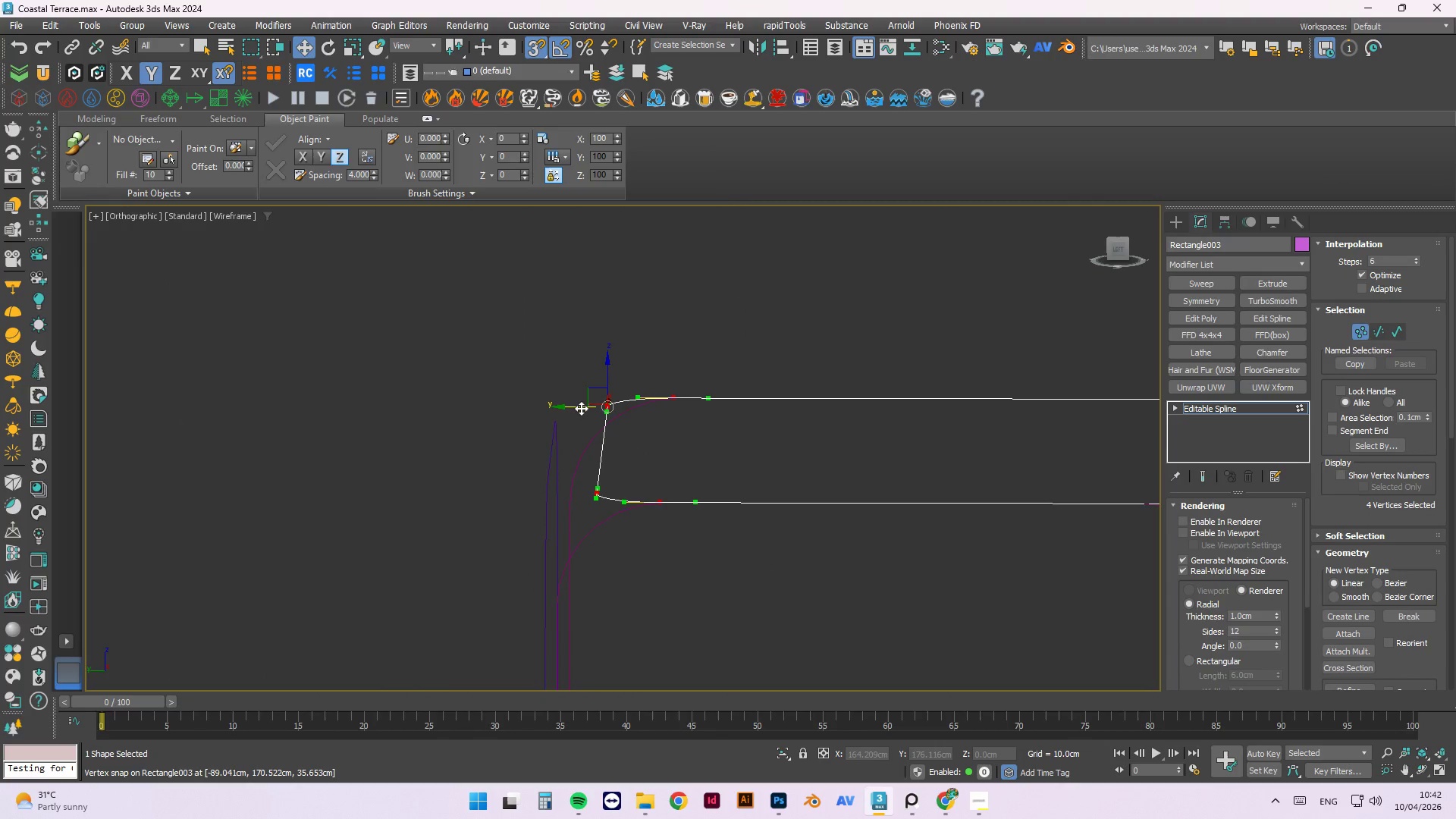 
left_click_drag(start_coordinate=[576, 408], to_coordinate=[548, 457])
 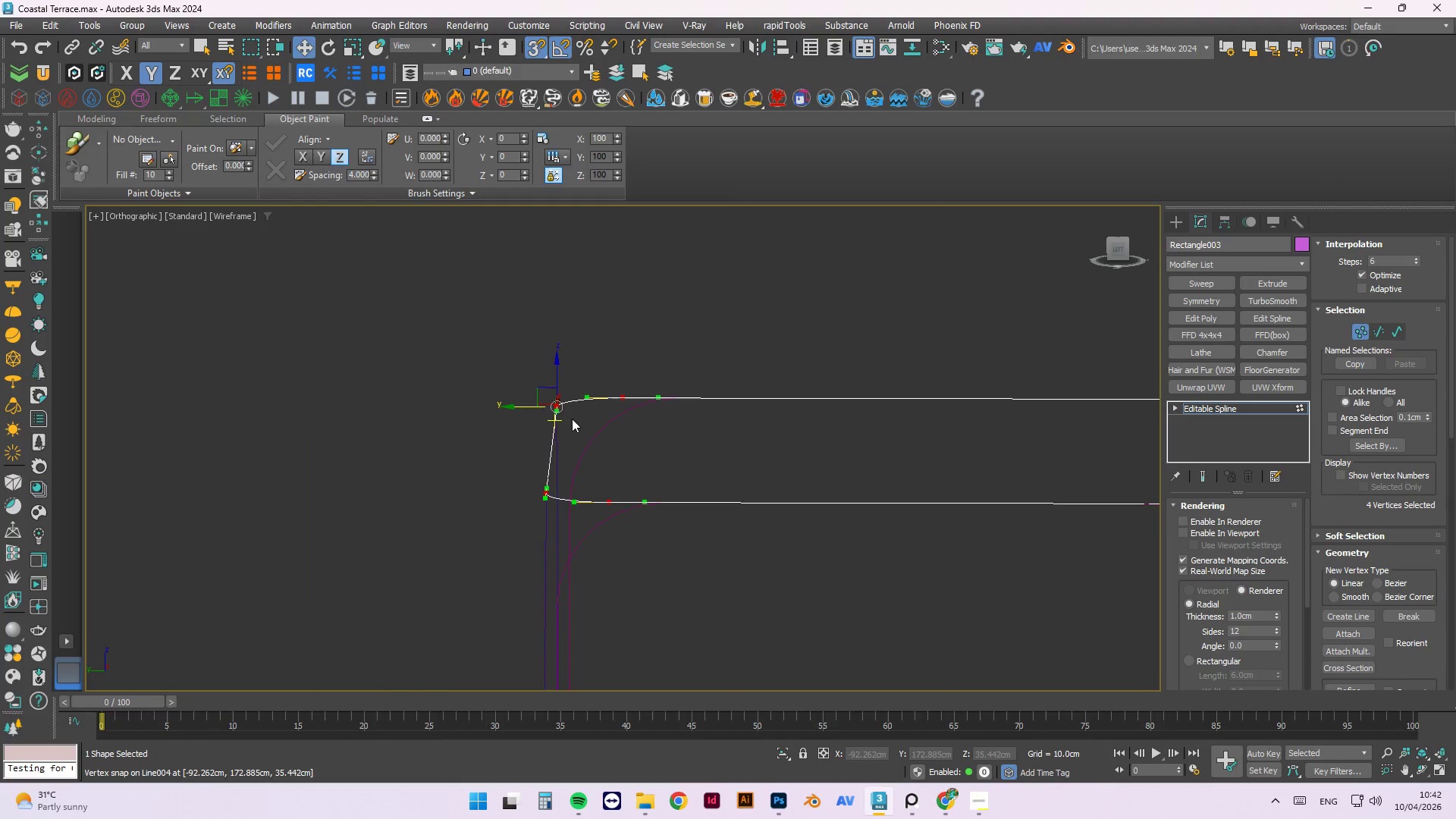 
scroll: coordinate [572, 419], scroll_direction: down, amount: 2.0
 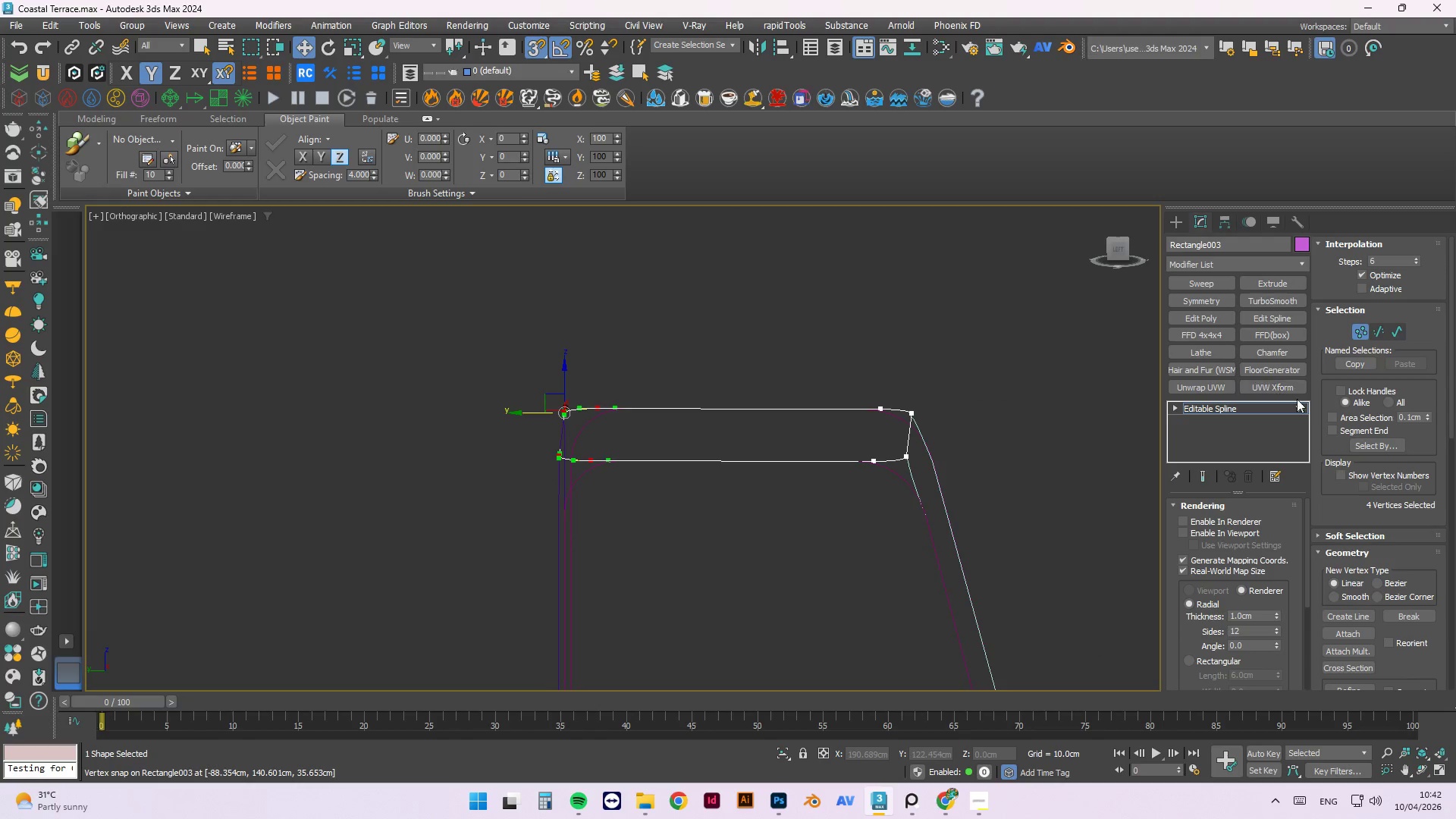 
left_click([1301, 405])
 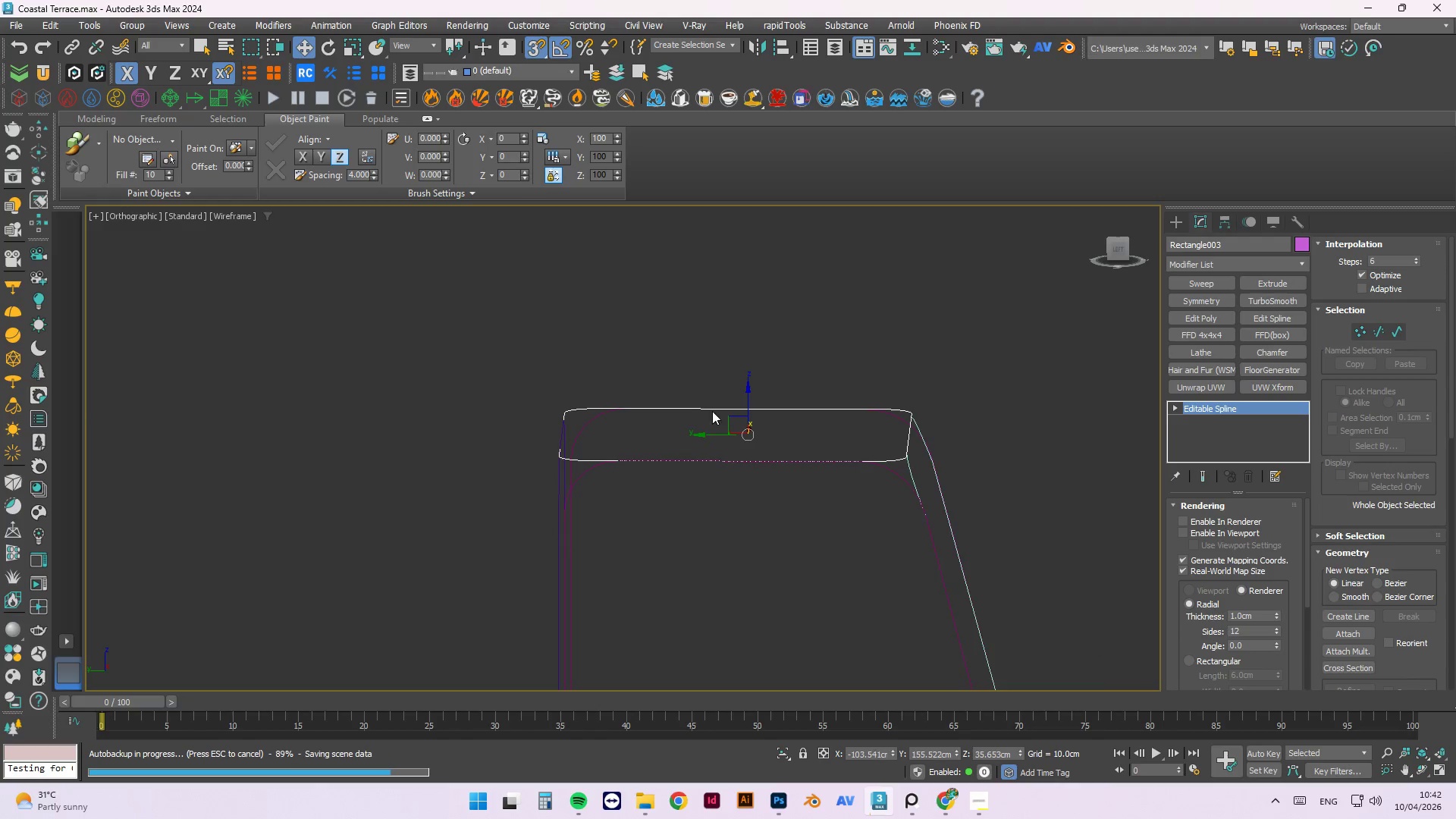 
hold_key(key=AltLeft, duration=1.5)
 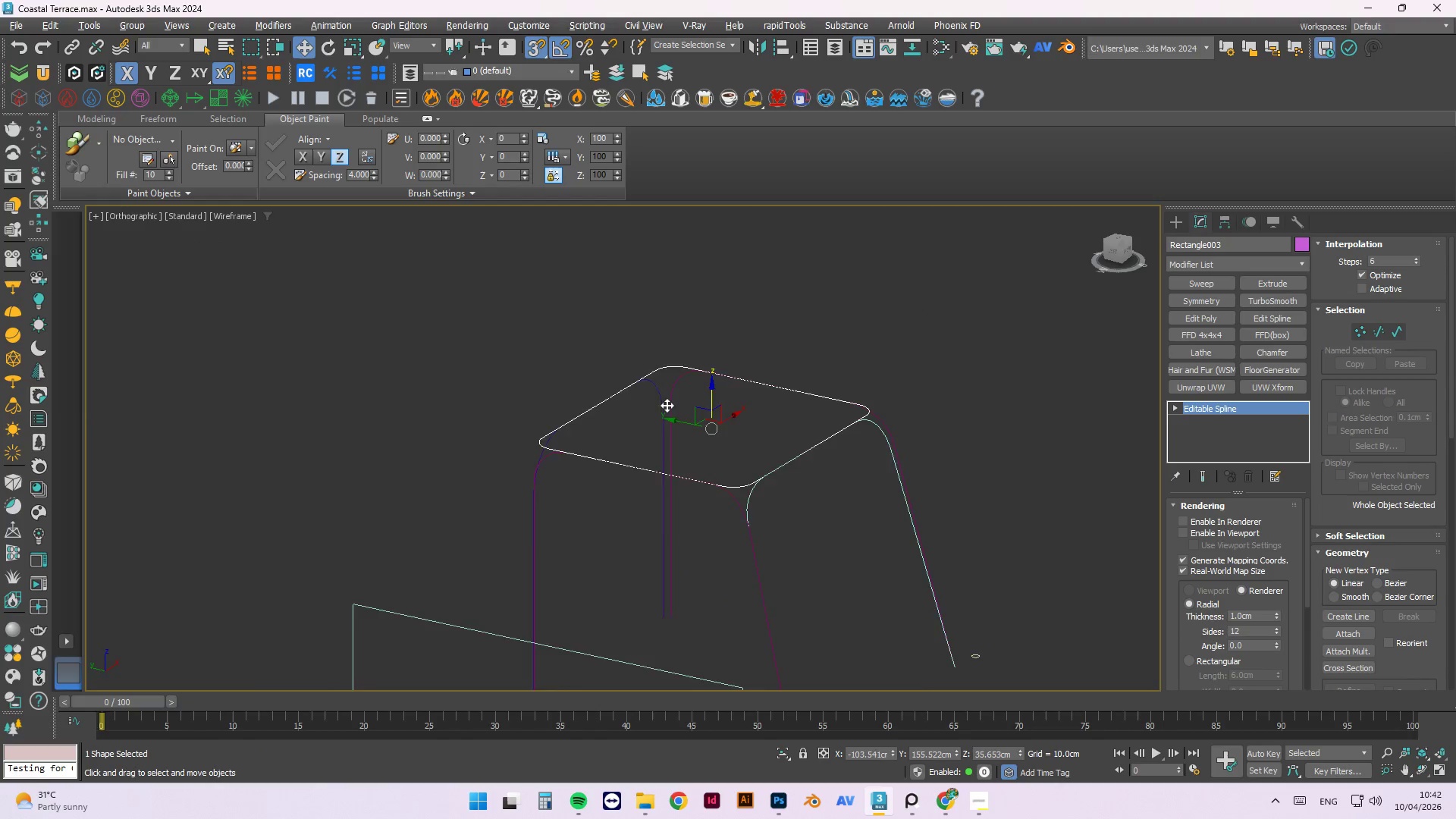 
scroll: coordinate [629, 407], scroll_direction: down, amount: 1.0
 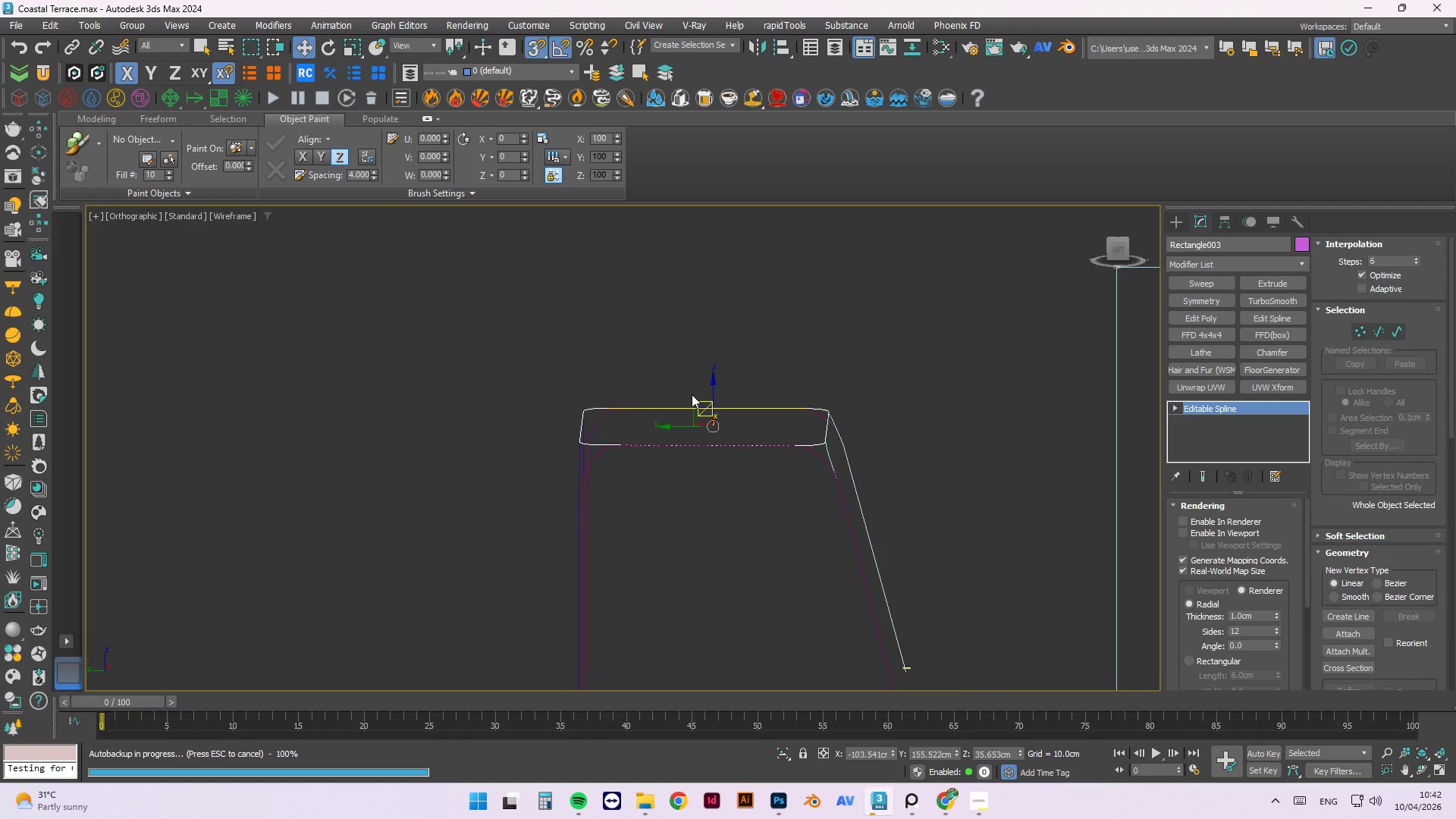 
hold_key(key=AltLeft, duration=0.94)
 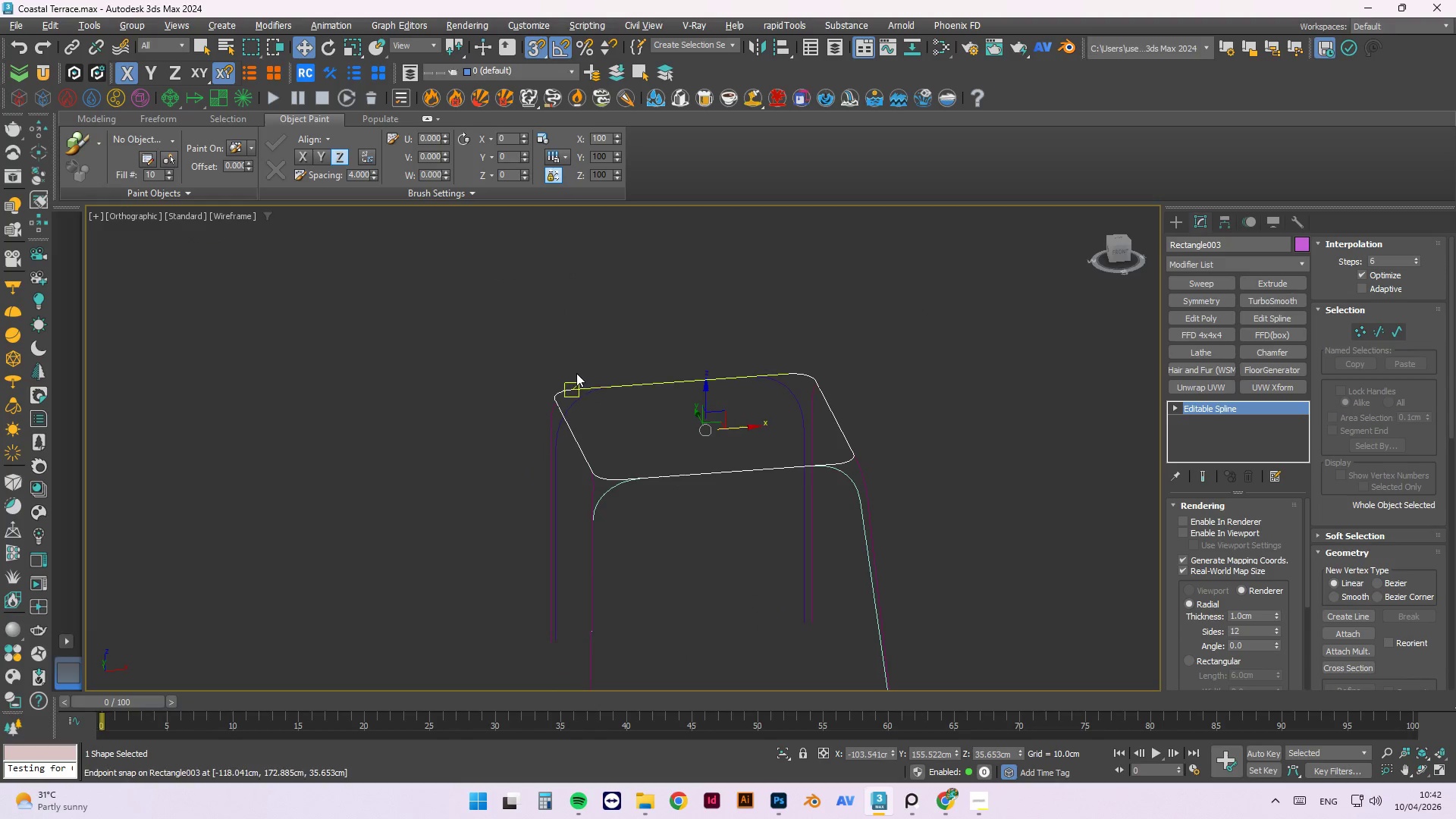 
scroll: coordinate [572, 369], scroll_direction: down, amount: 2.0
 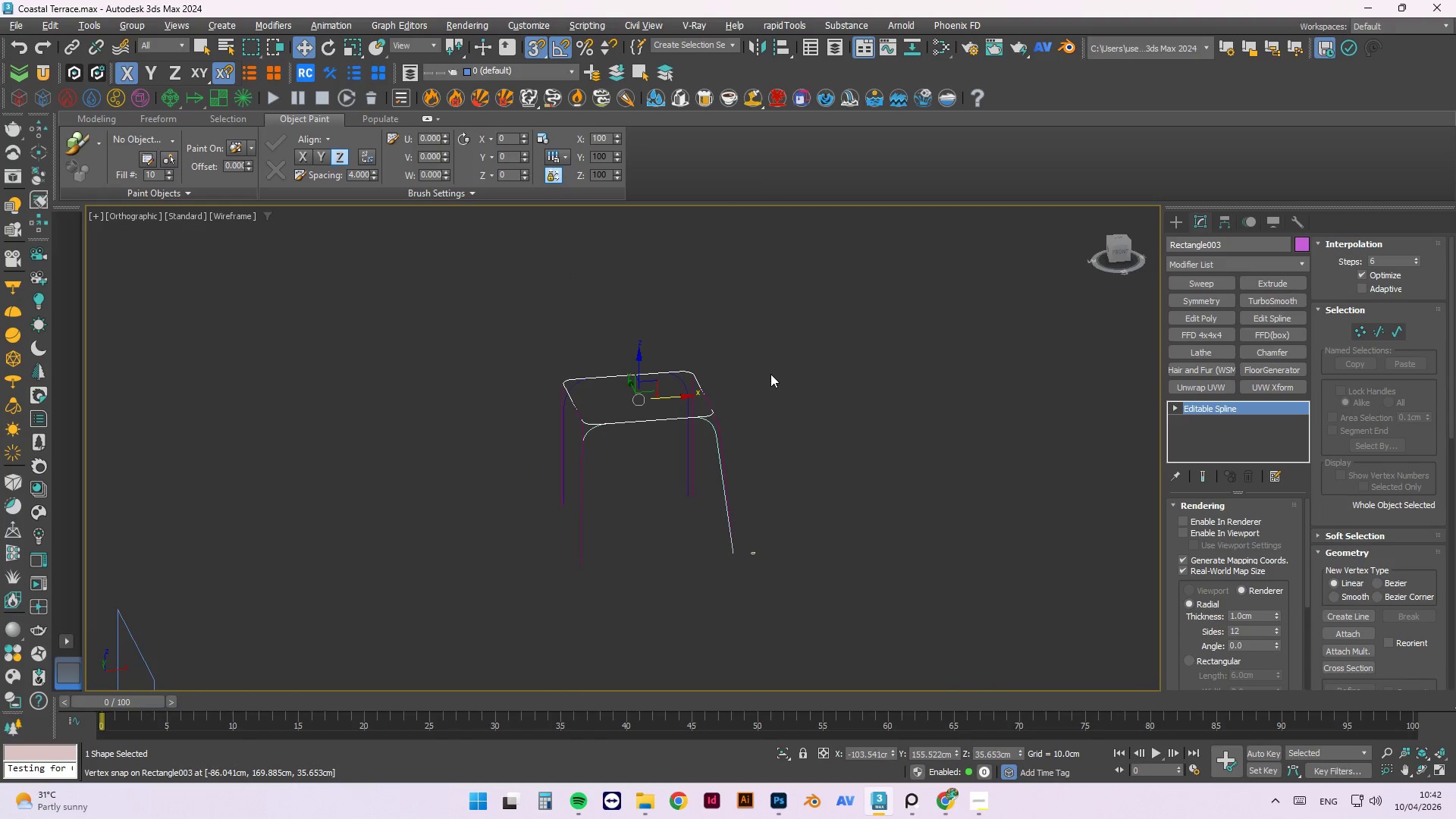 
right_click([777, 367])
 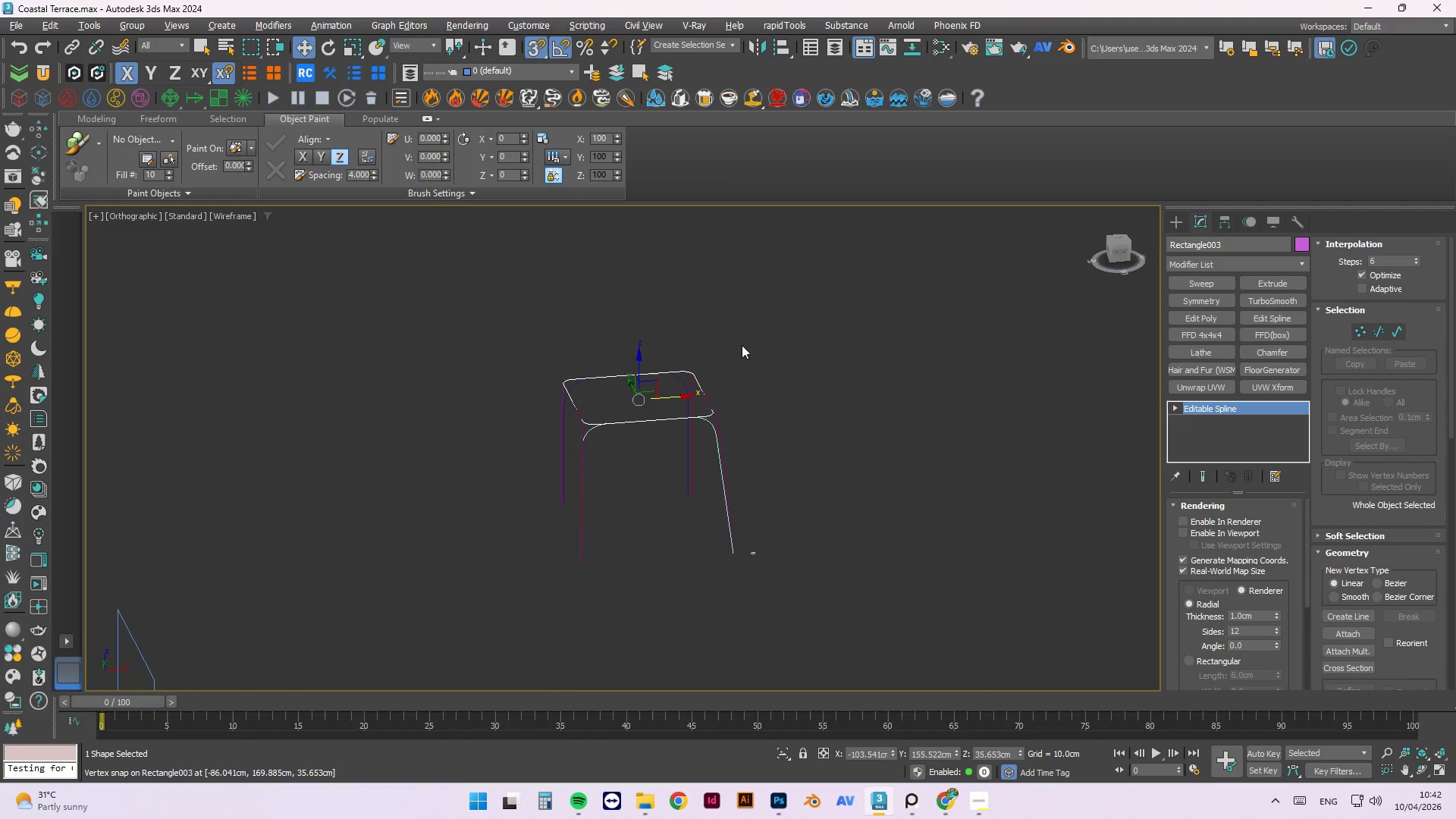 
double_click([839, 366])
 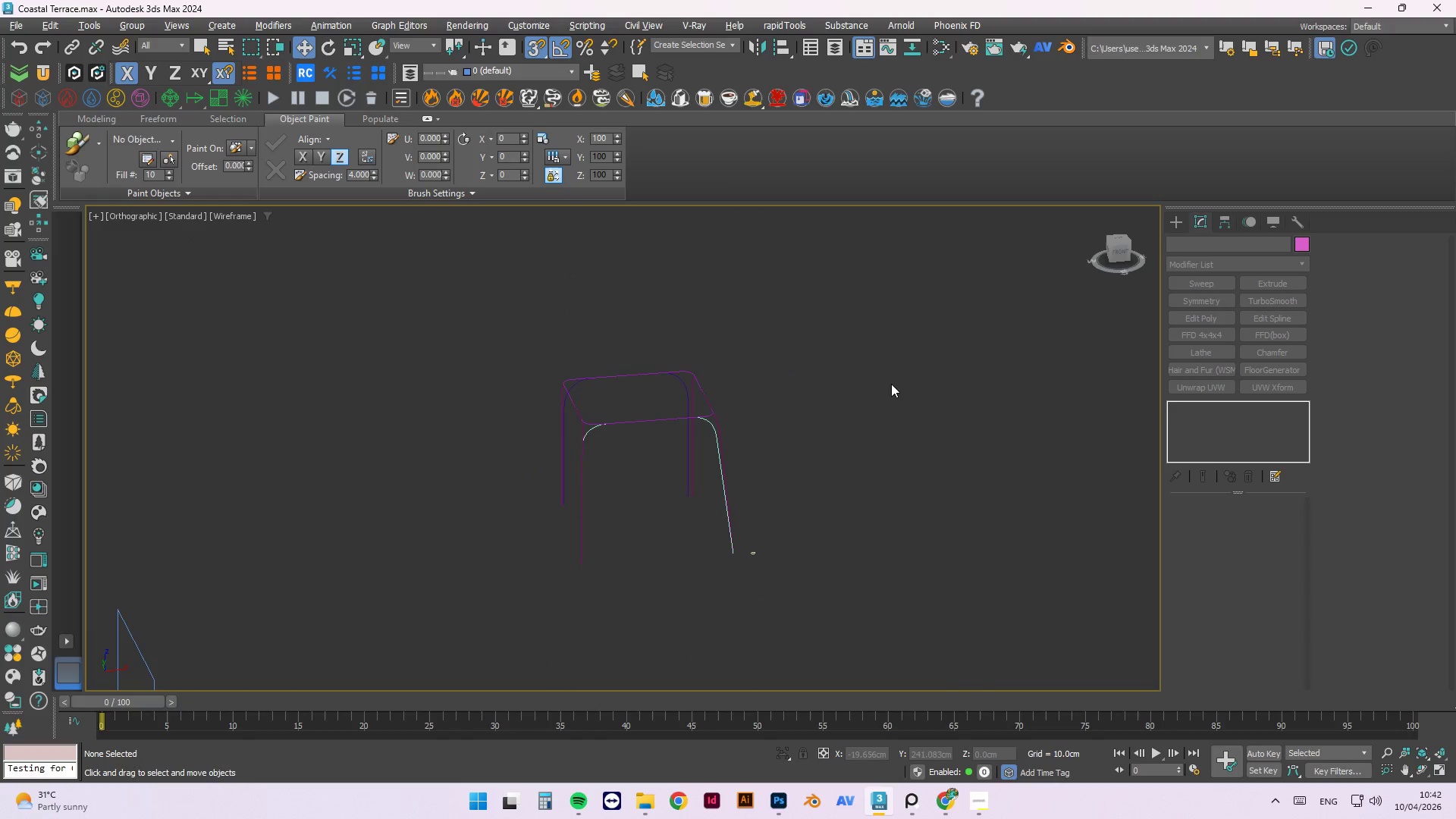 
hold_key(key=AltLeft, duration=0.59)
 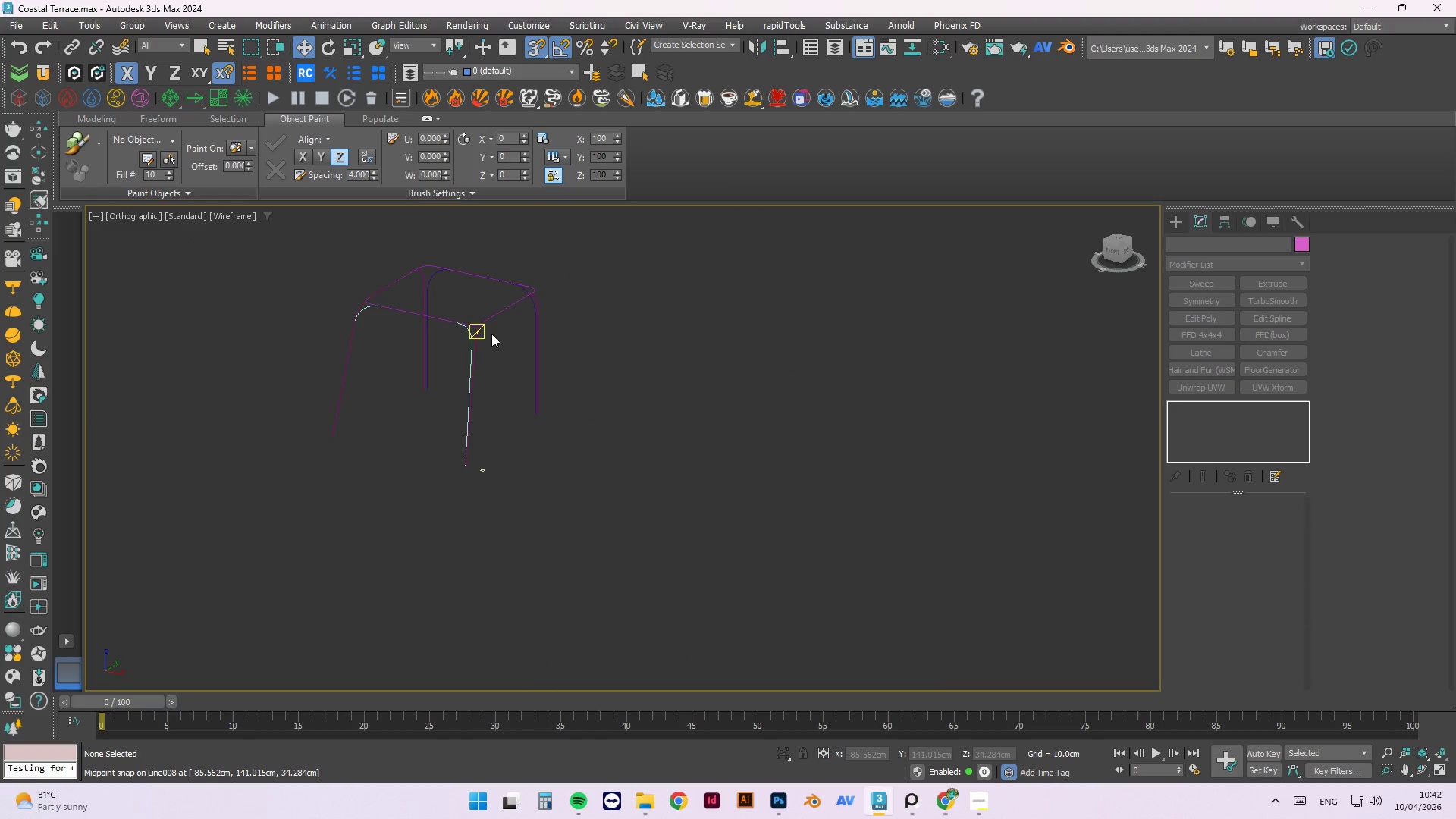 
scroll: coordinate [491, 334], scroll_direction: up, amount: 2.0
 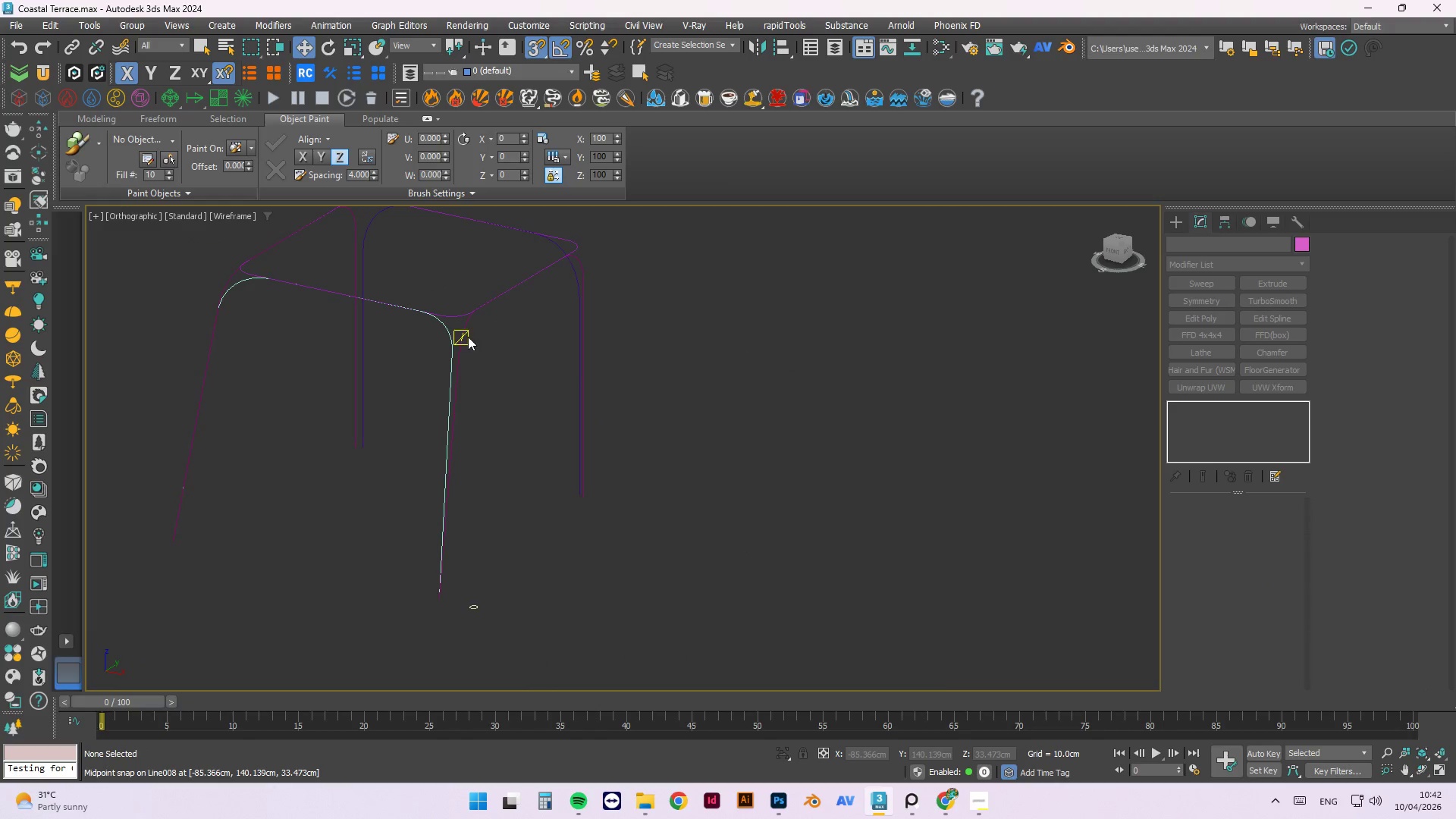 
left_click([463, 336])
 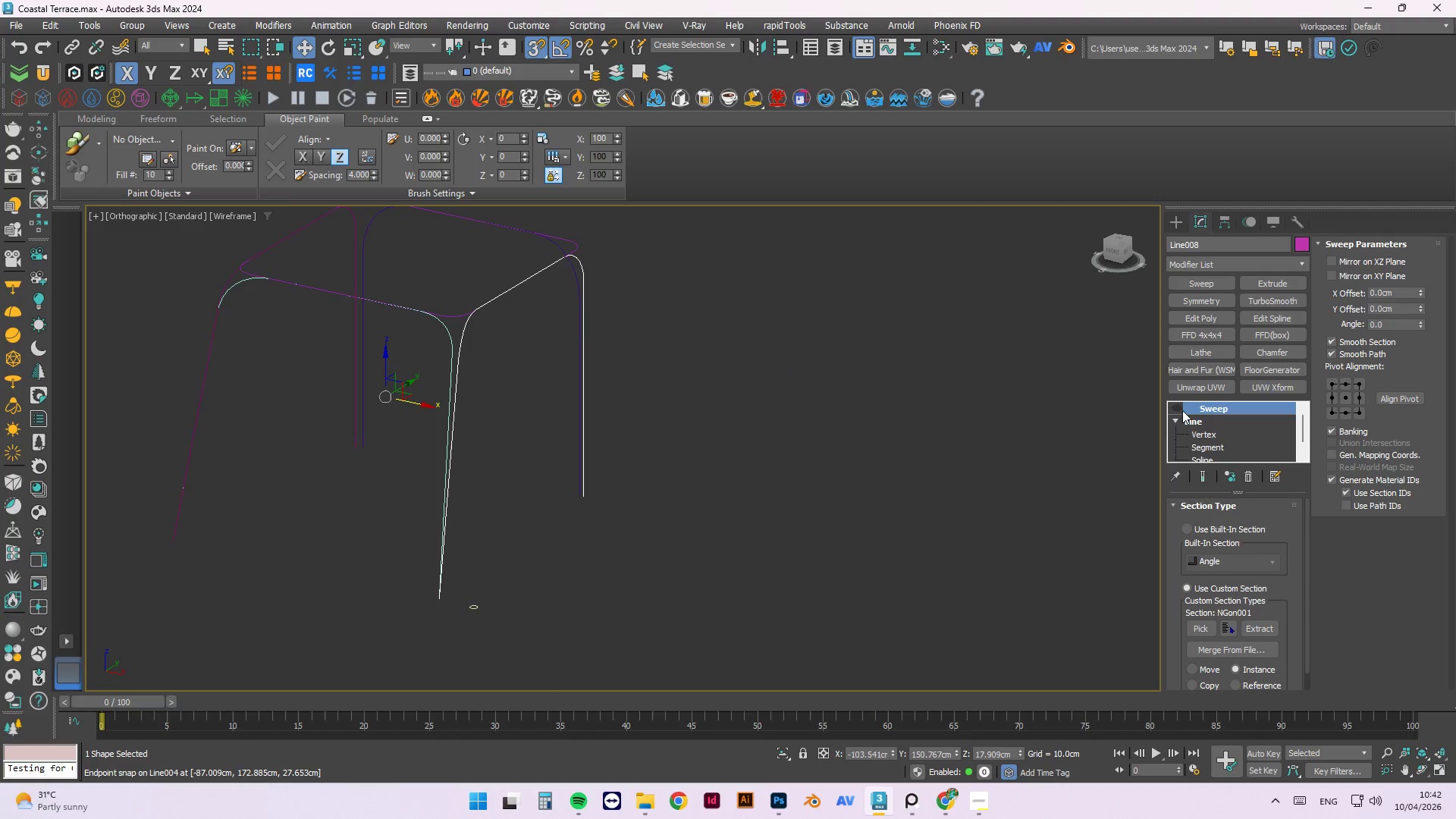 
double_click([1175, 410])
 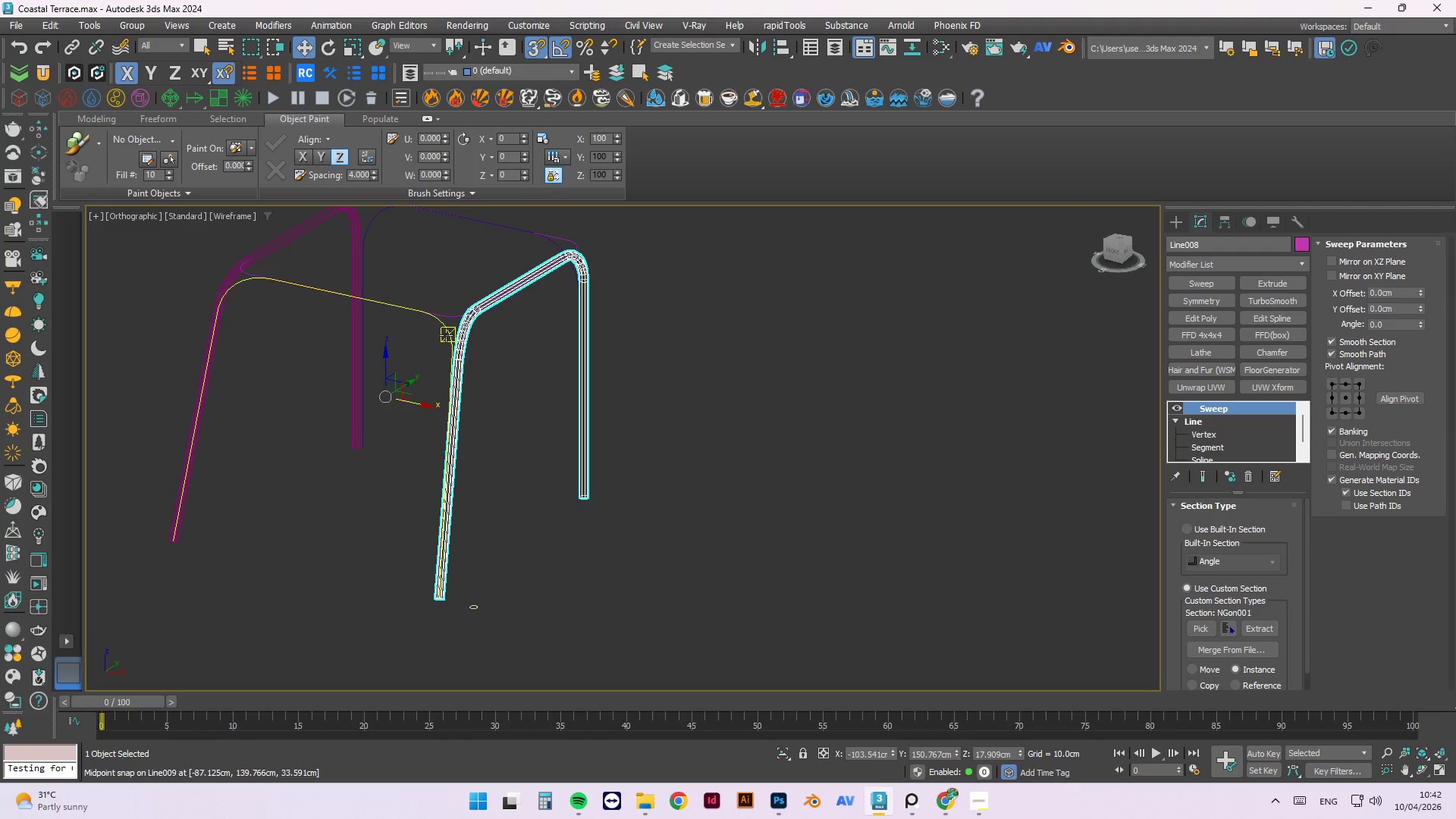 
left_click([446, 331])
 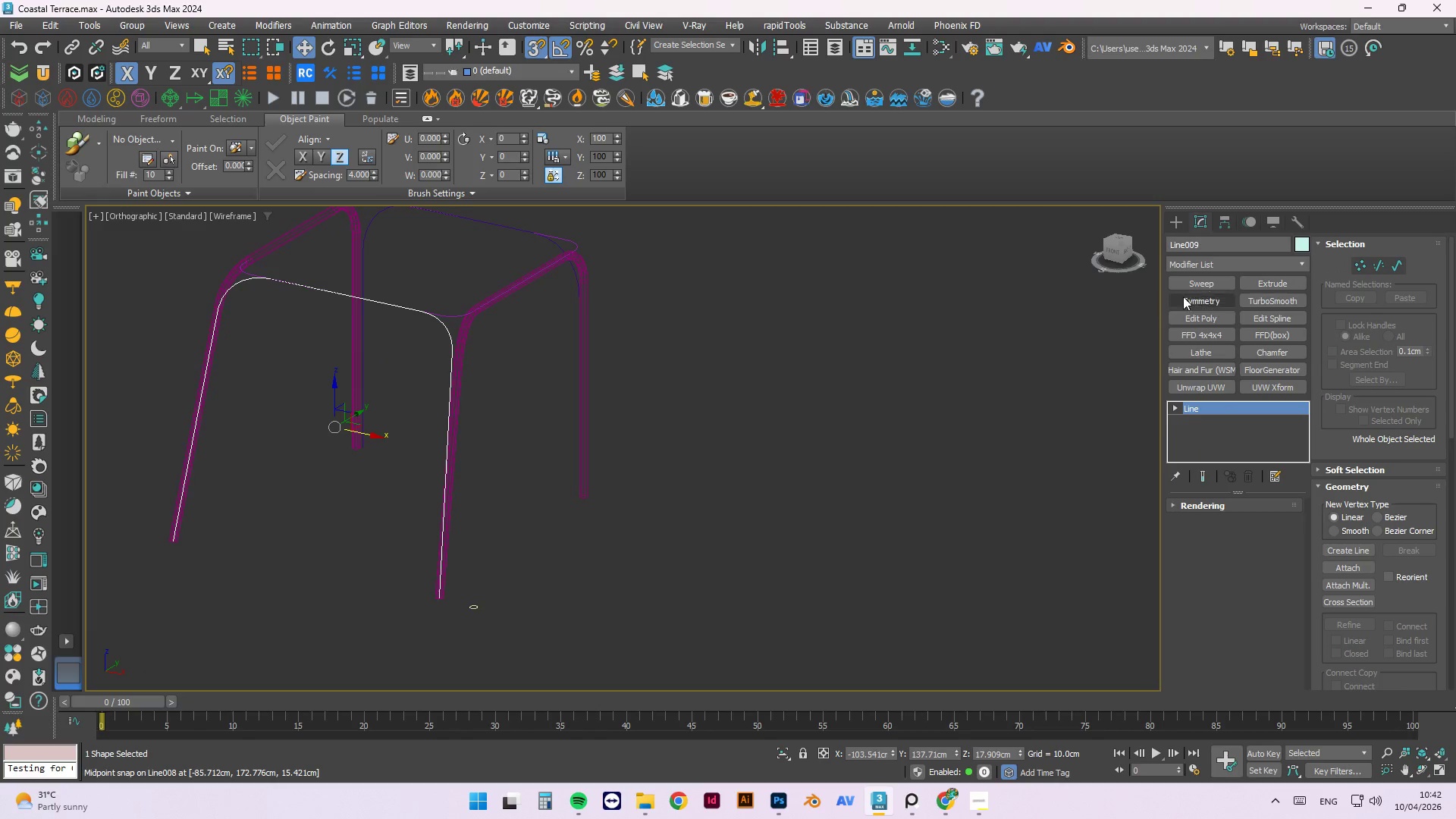 
left_click([1202, 283])
 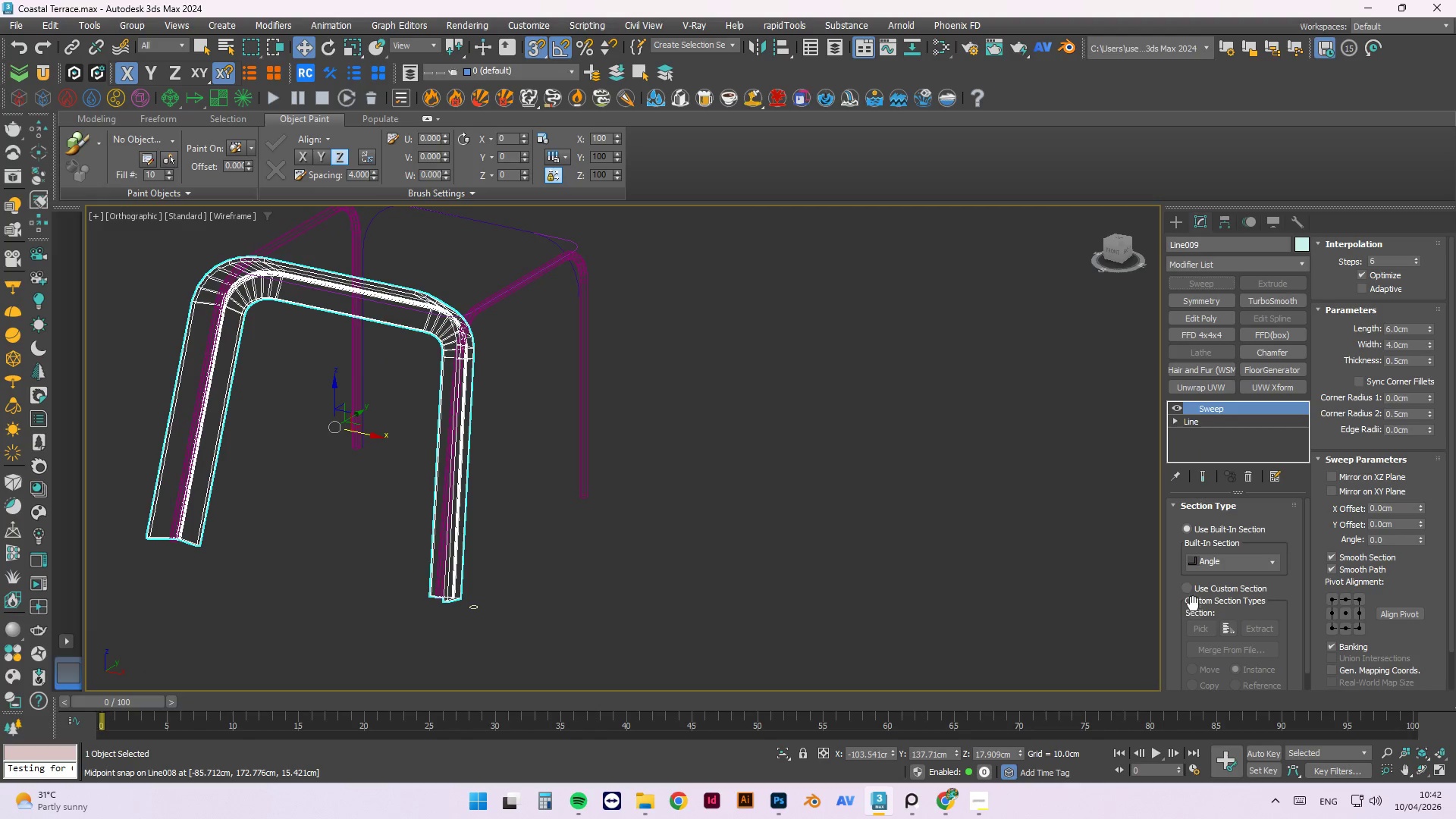 
double_click([1205, 629])
 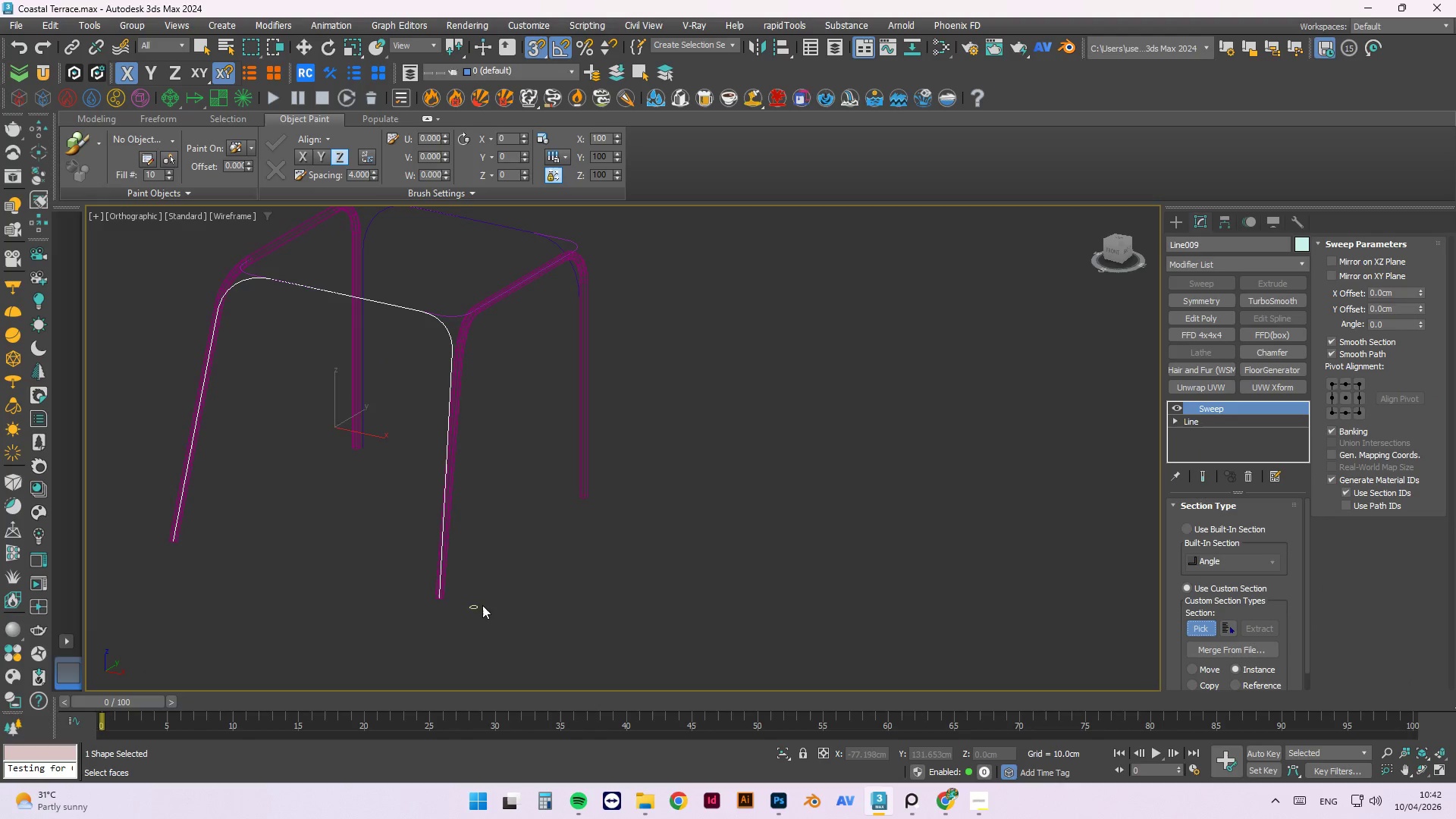 
left_click([477, 604])
 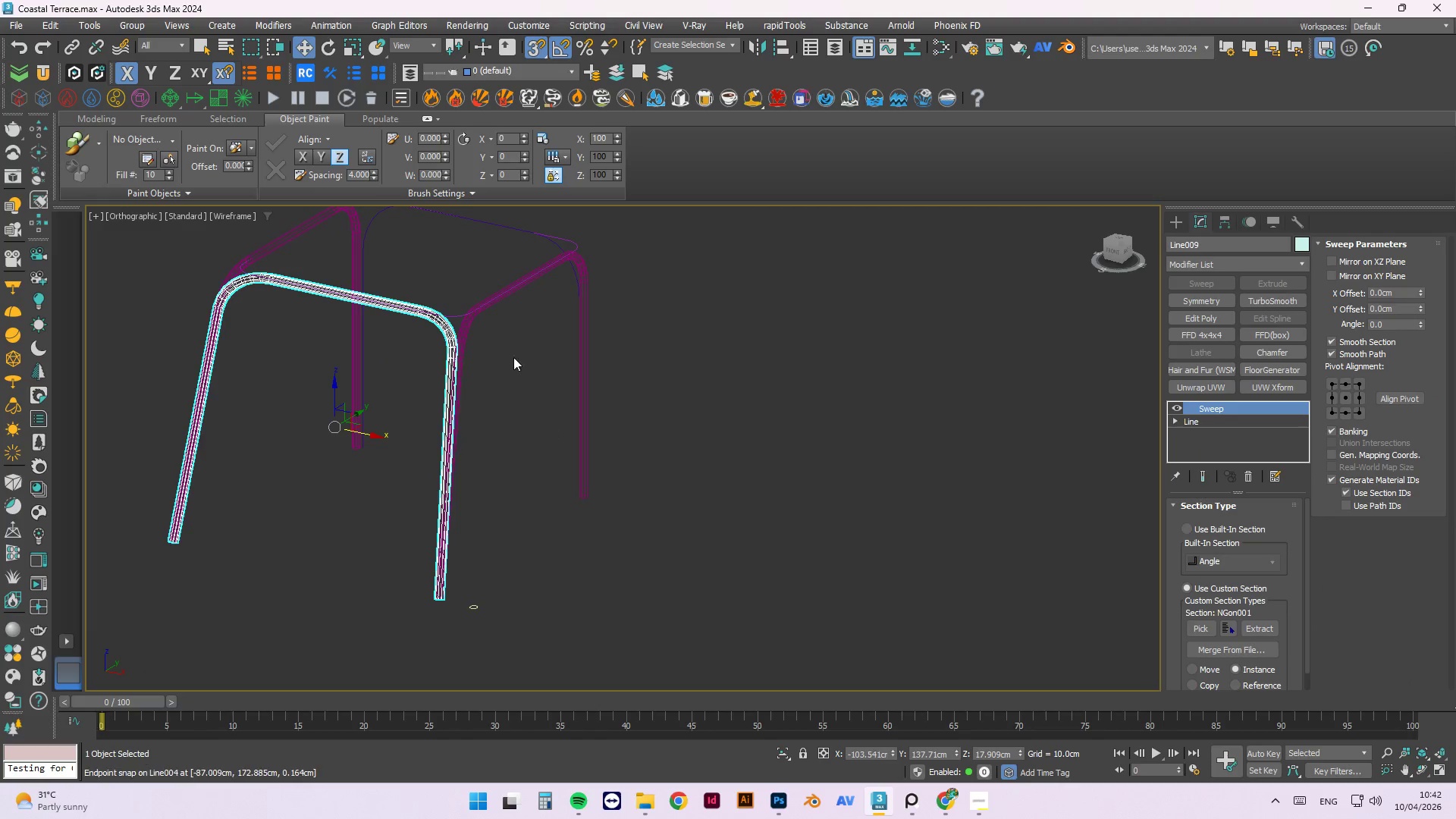 
left_click([507, 351])
 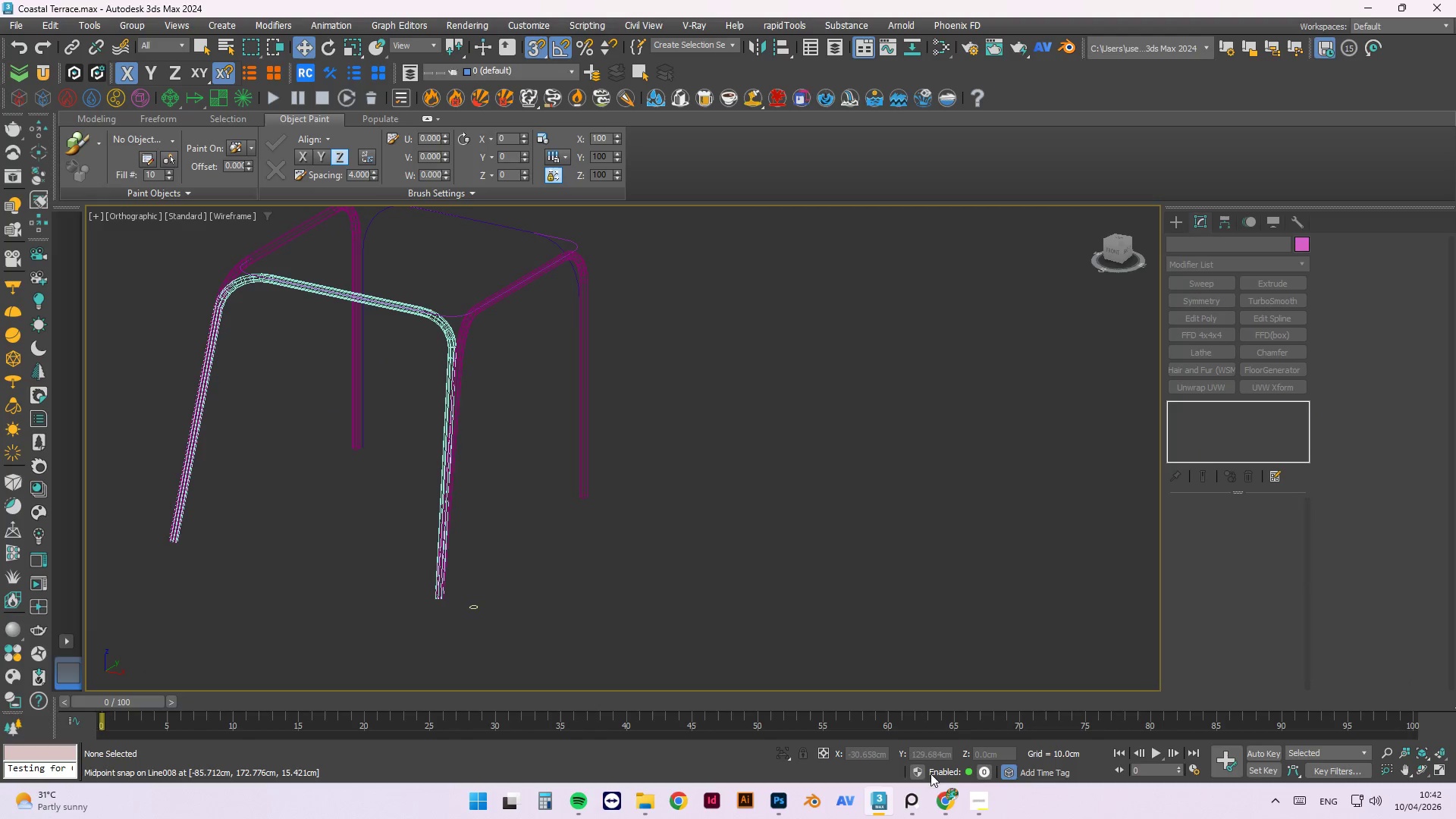 
left_click([933, 814])
 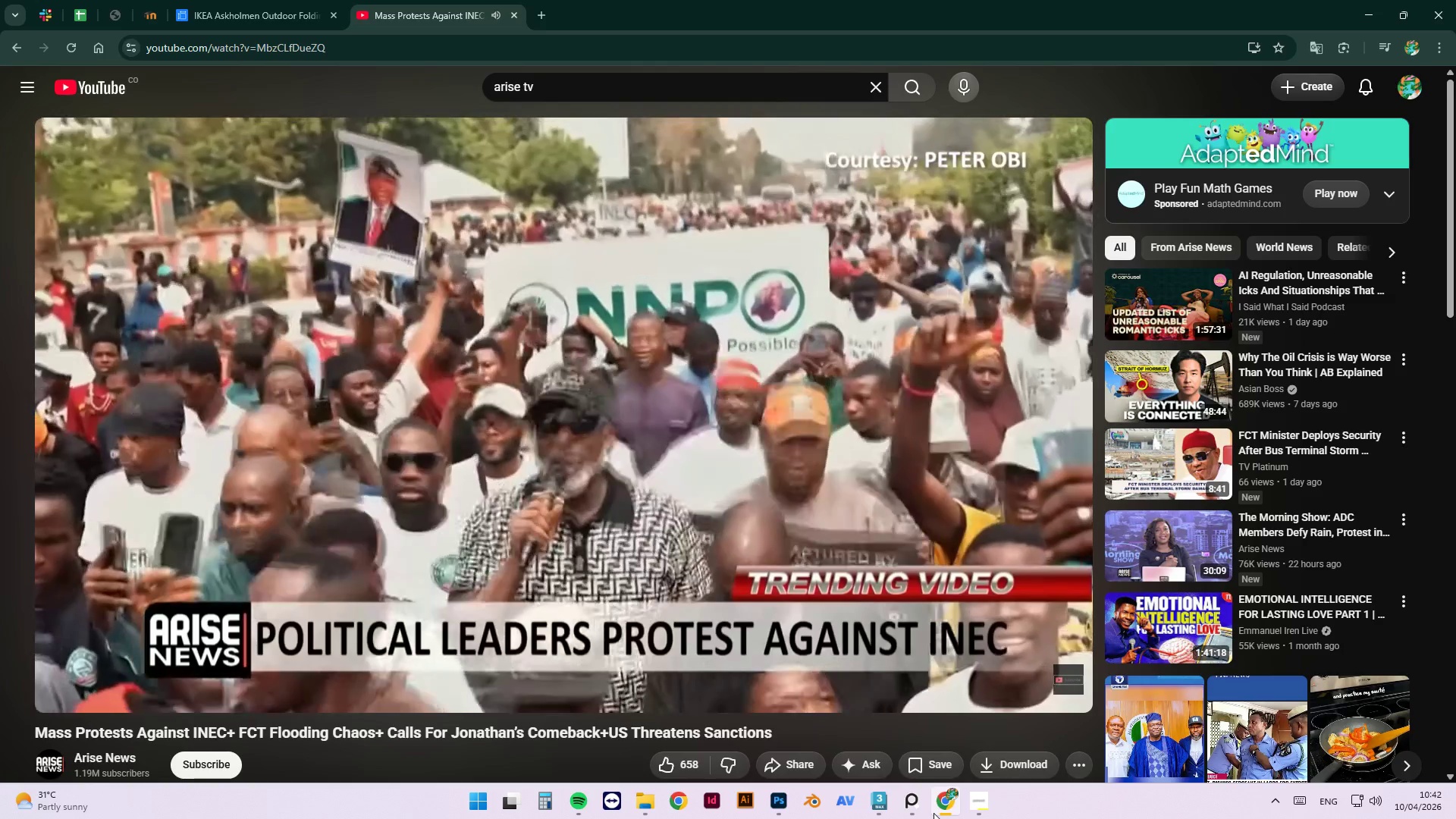 
left_click([934, 813])
 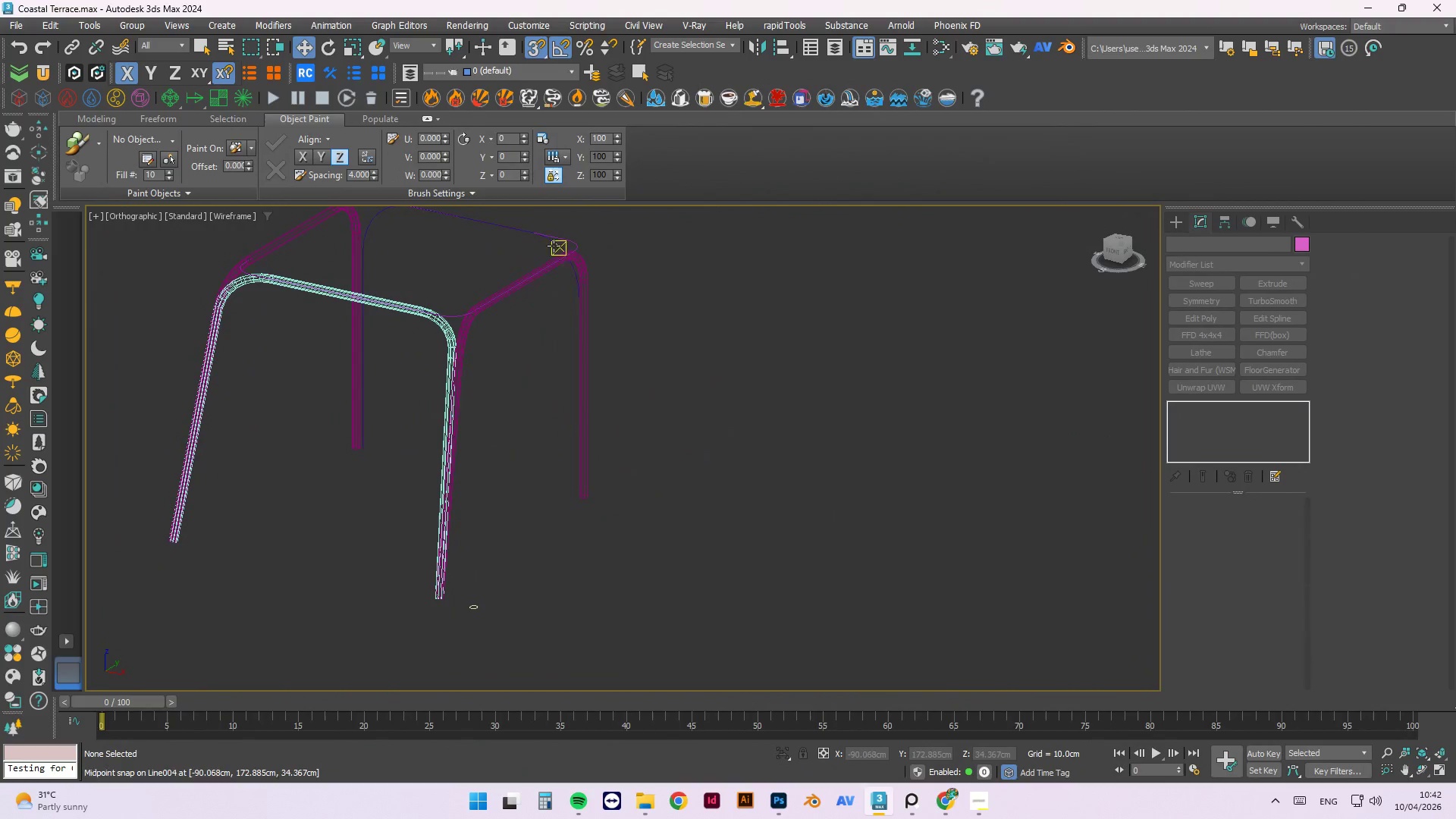 
left_click([556, 237])
 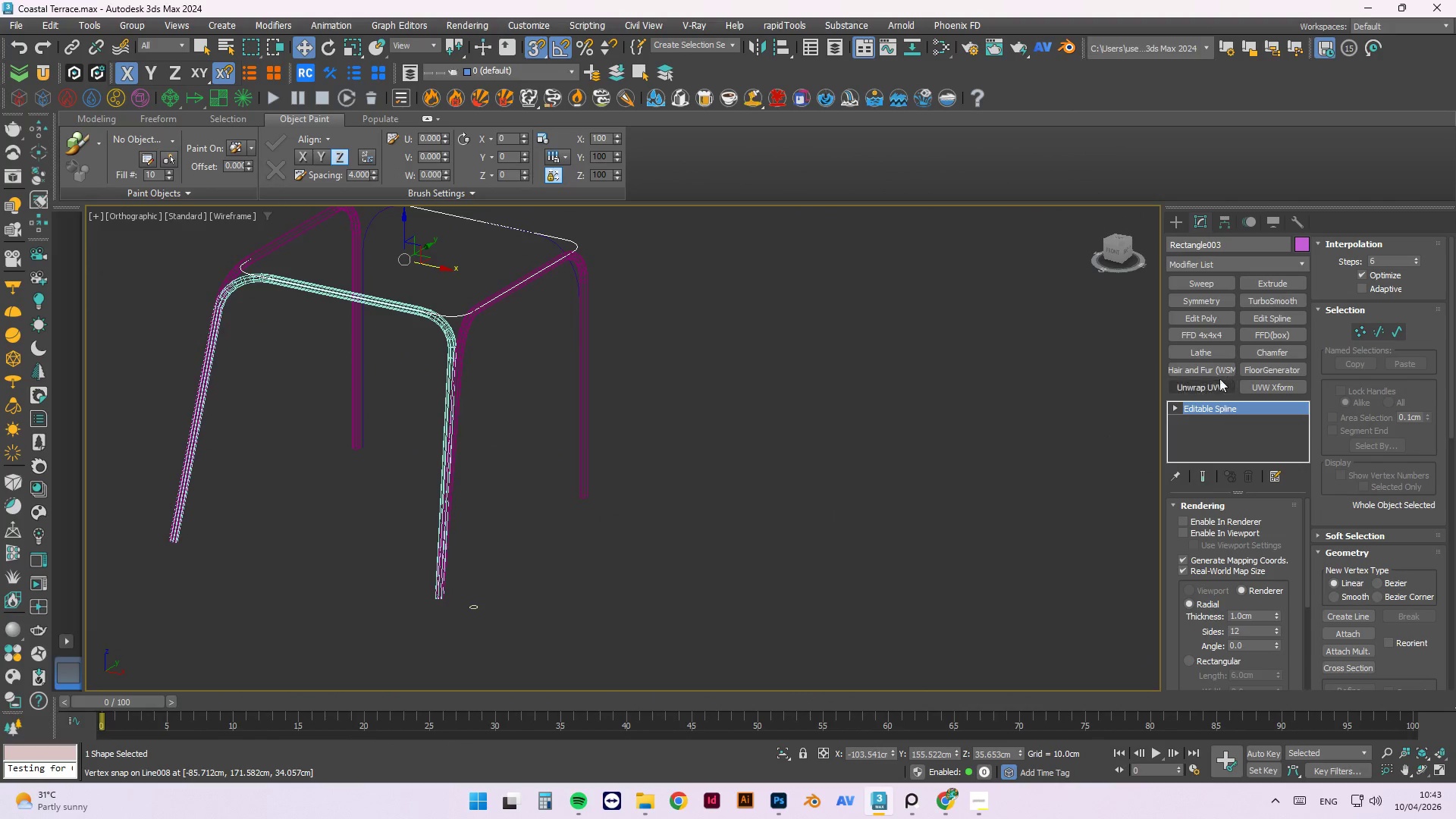 
left_click([1197, 277])
 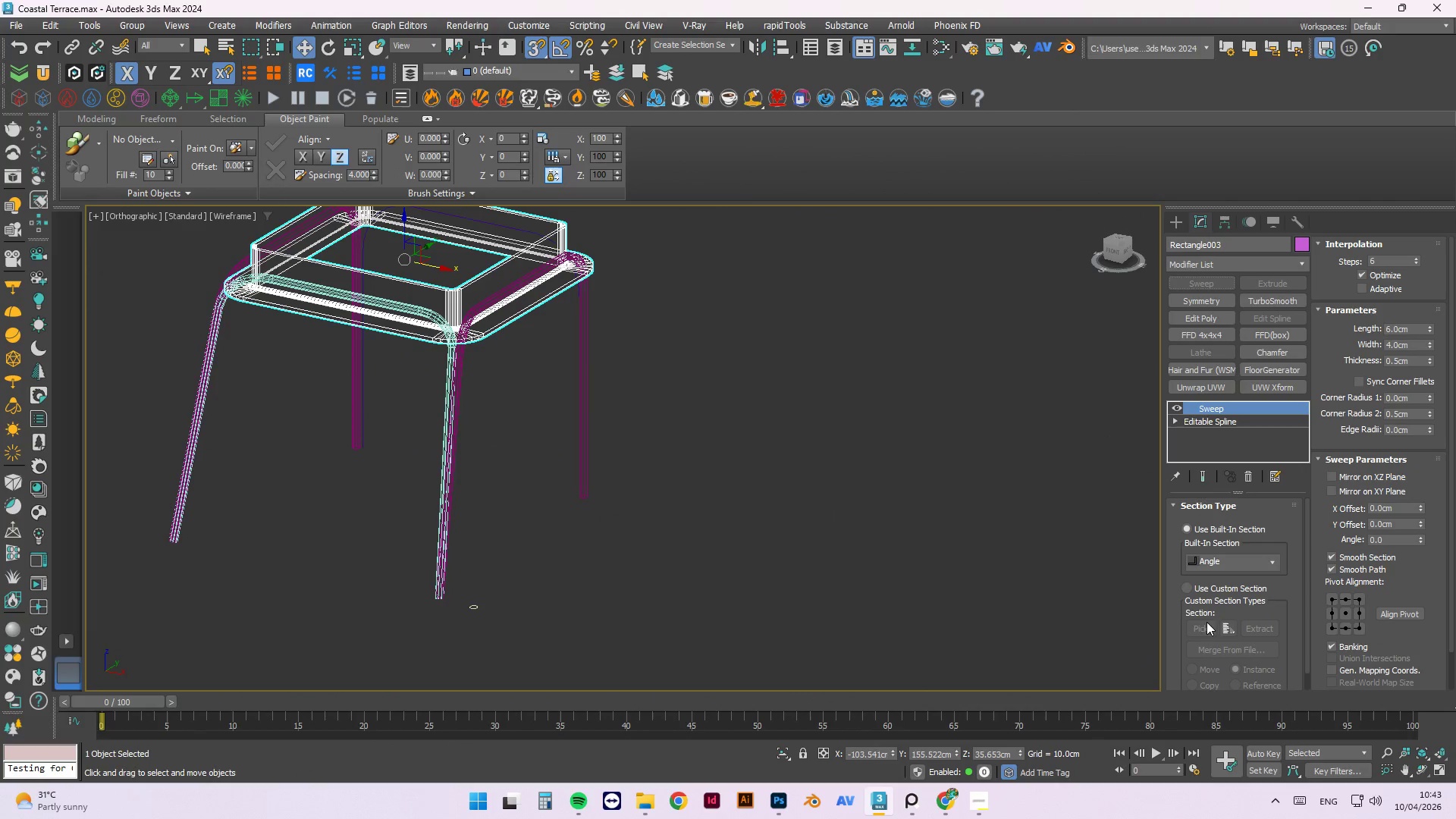 
left_click([1188, 591])
 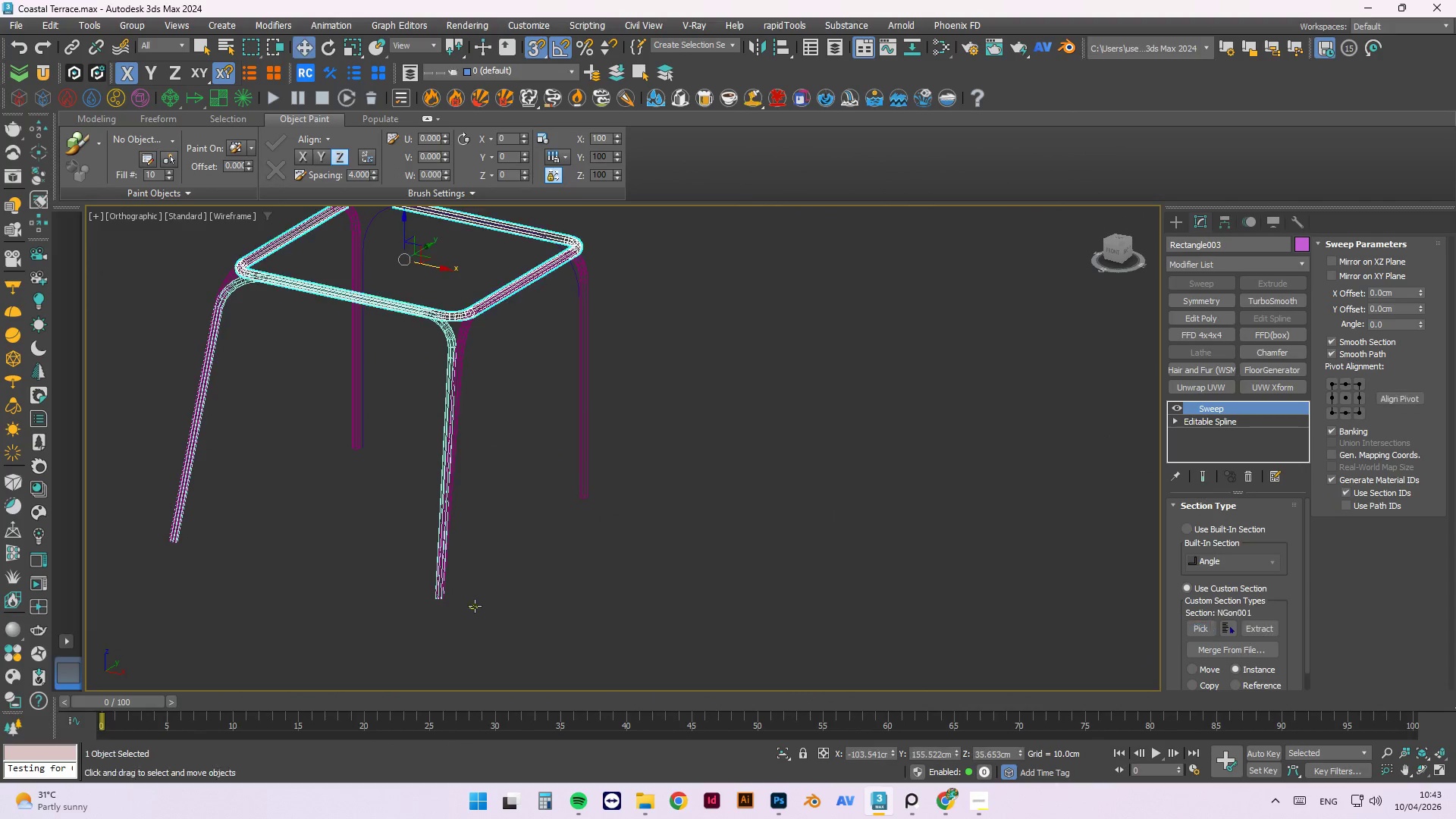 
scroll: coordinate [699, 614], scroll_direction: down, amount: 1.0
 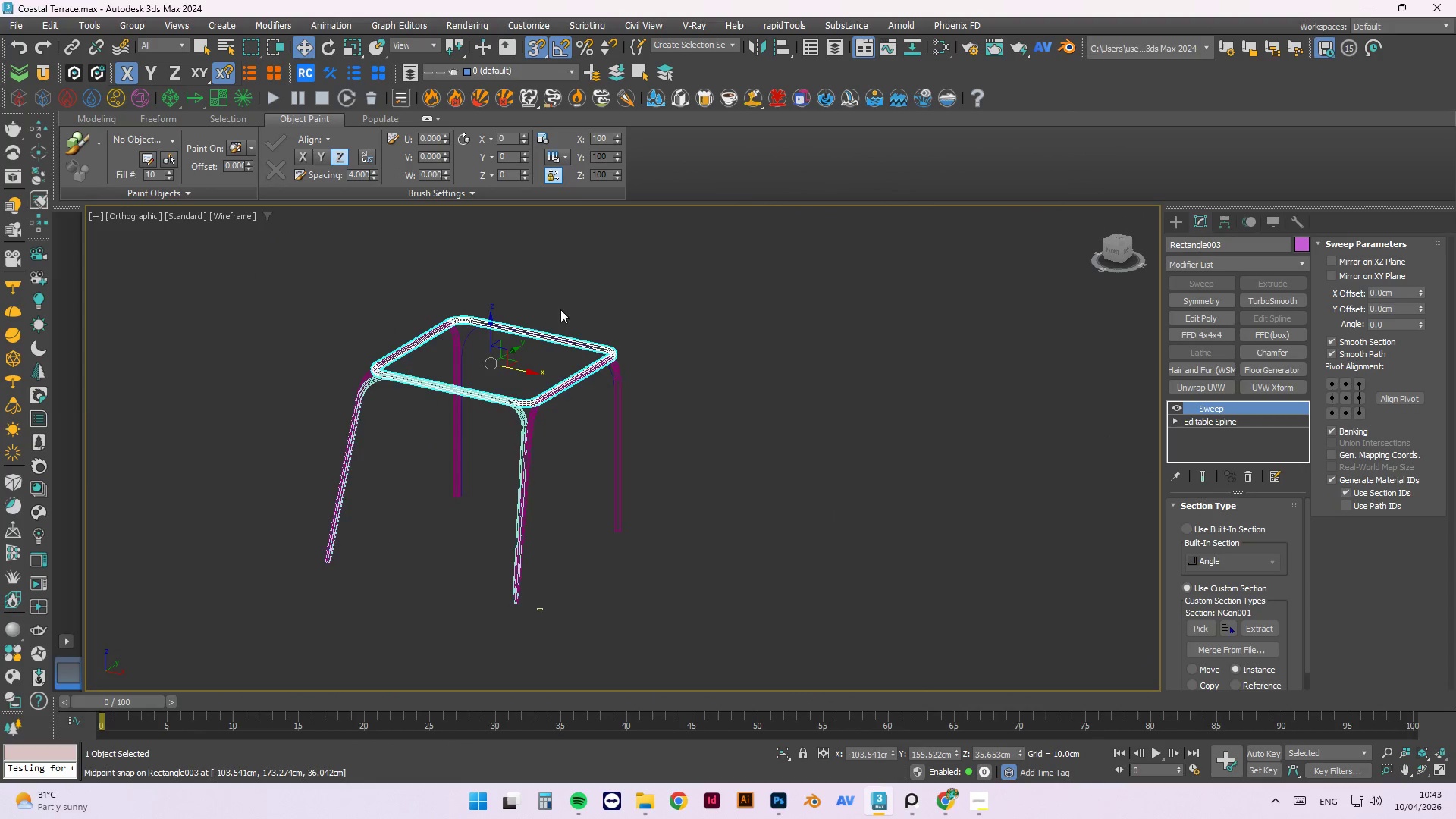 
left_click([657, 325])
 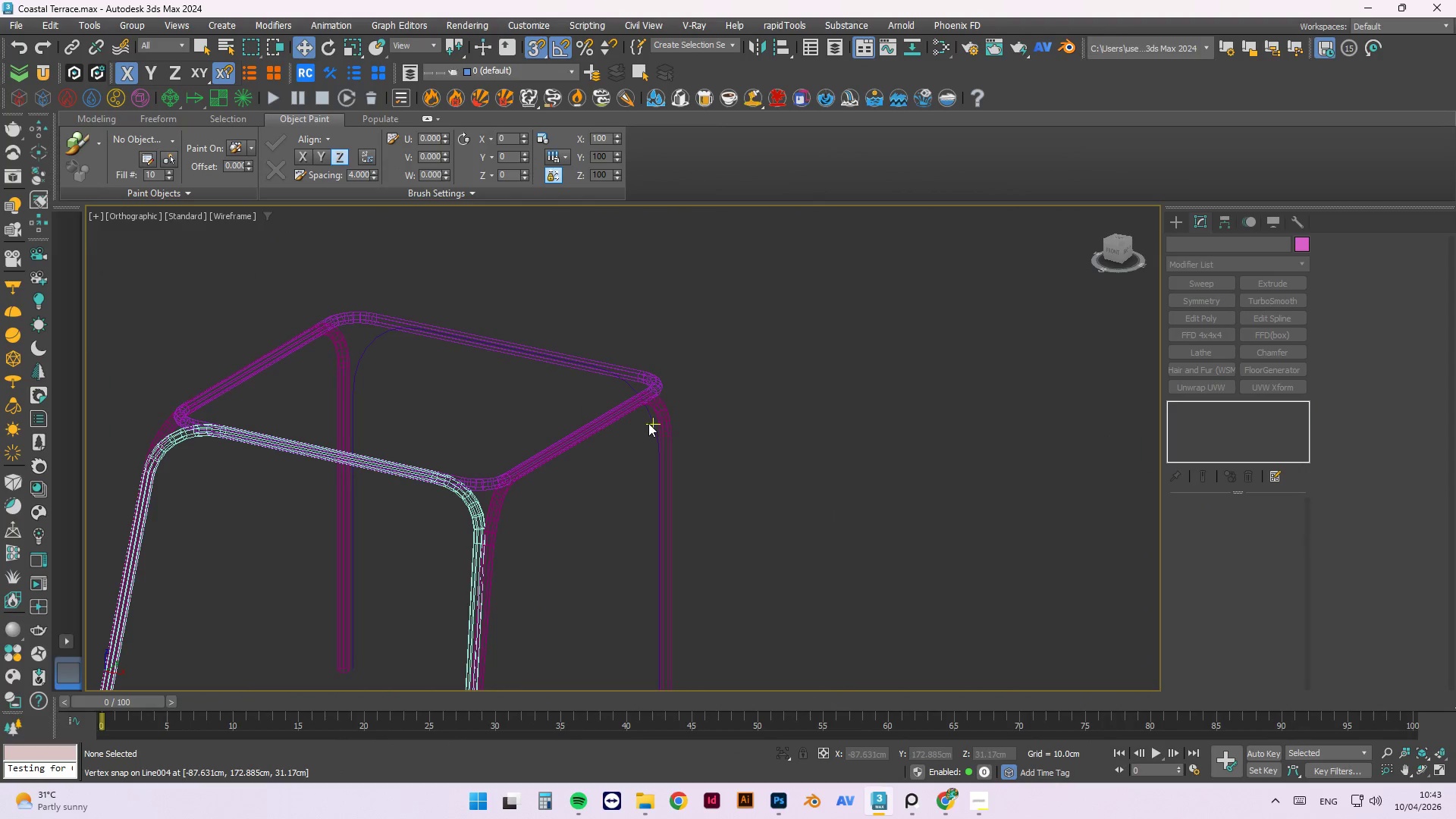 
scroll: coordinate [570, 323], scroll_direction: up, amount: 2.0
 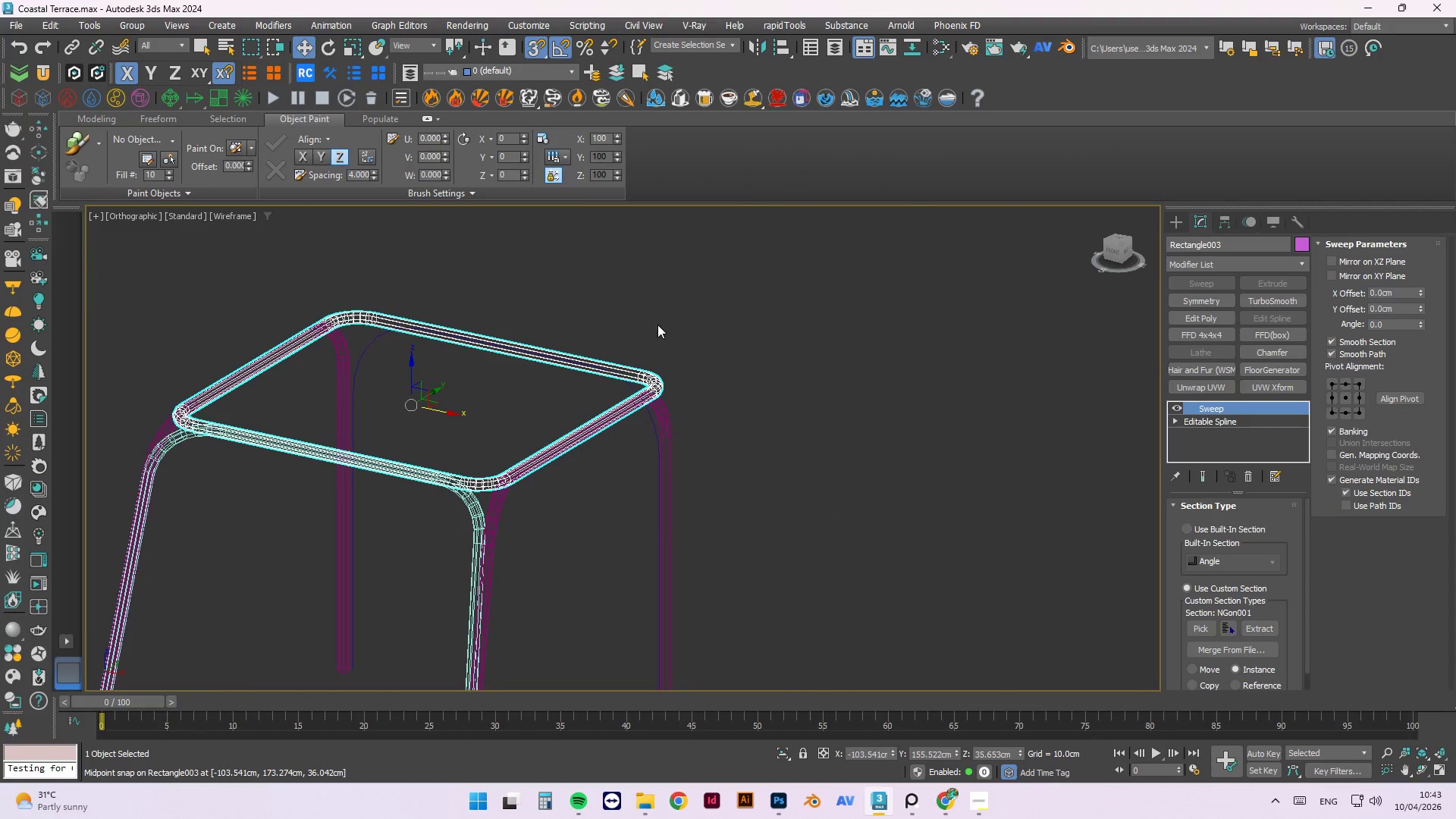 
left_click([652, 420])
 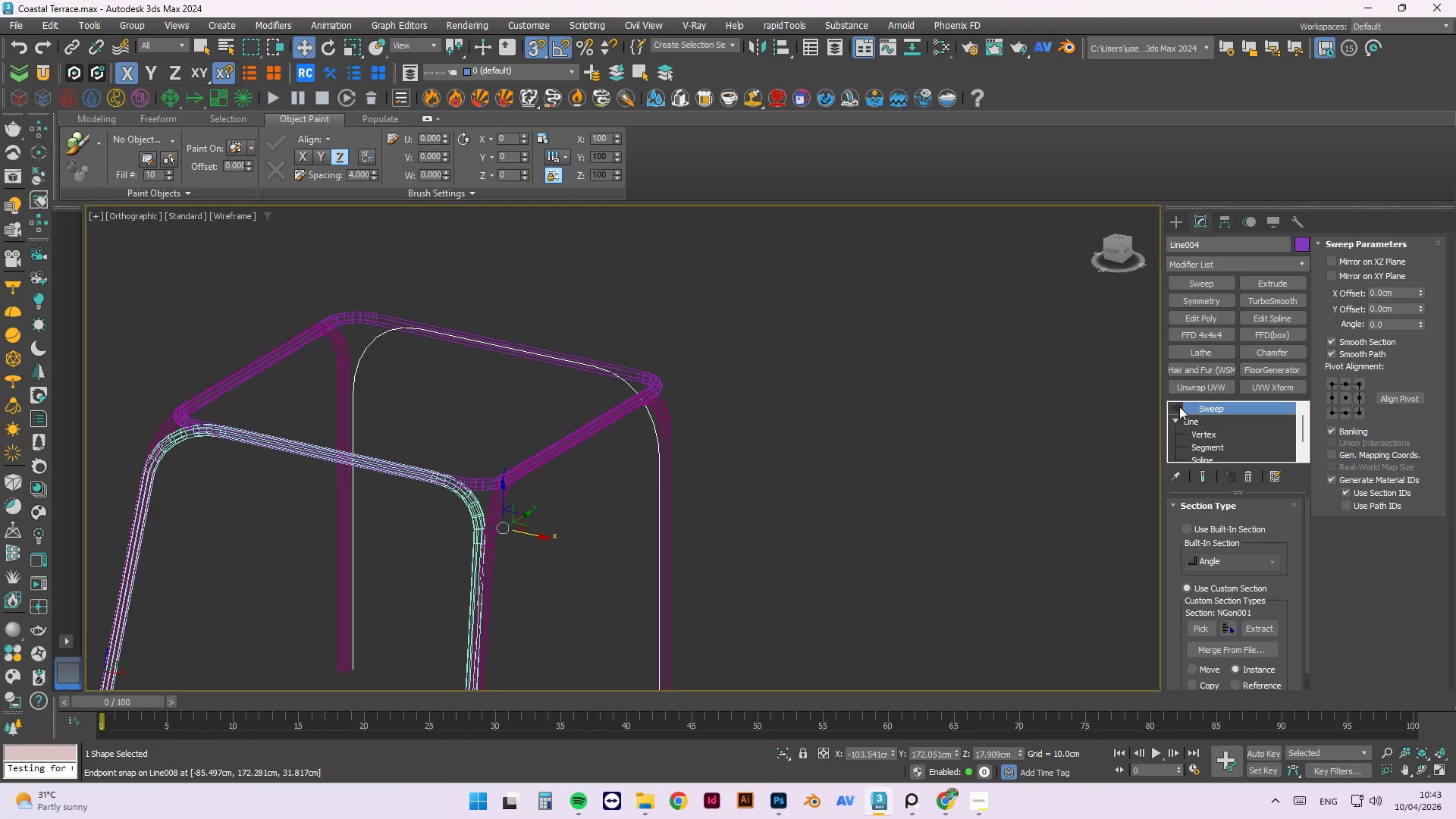 
left_click([1178, 406])
 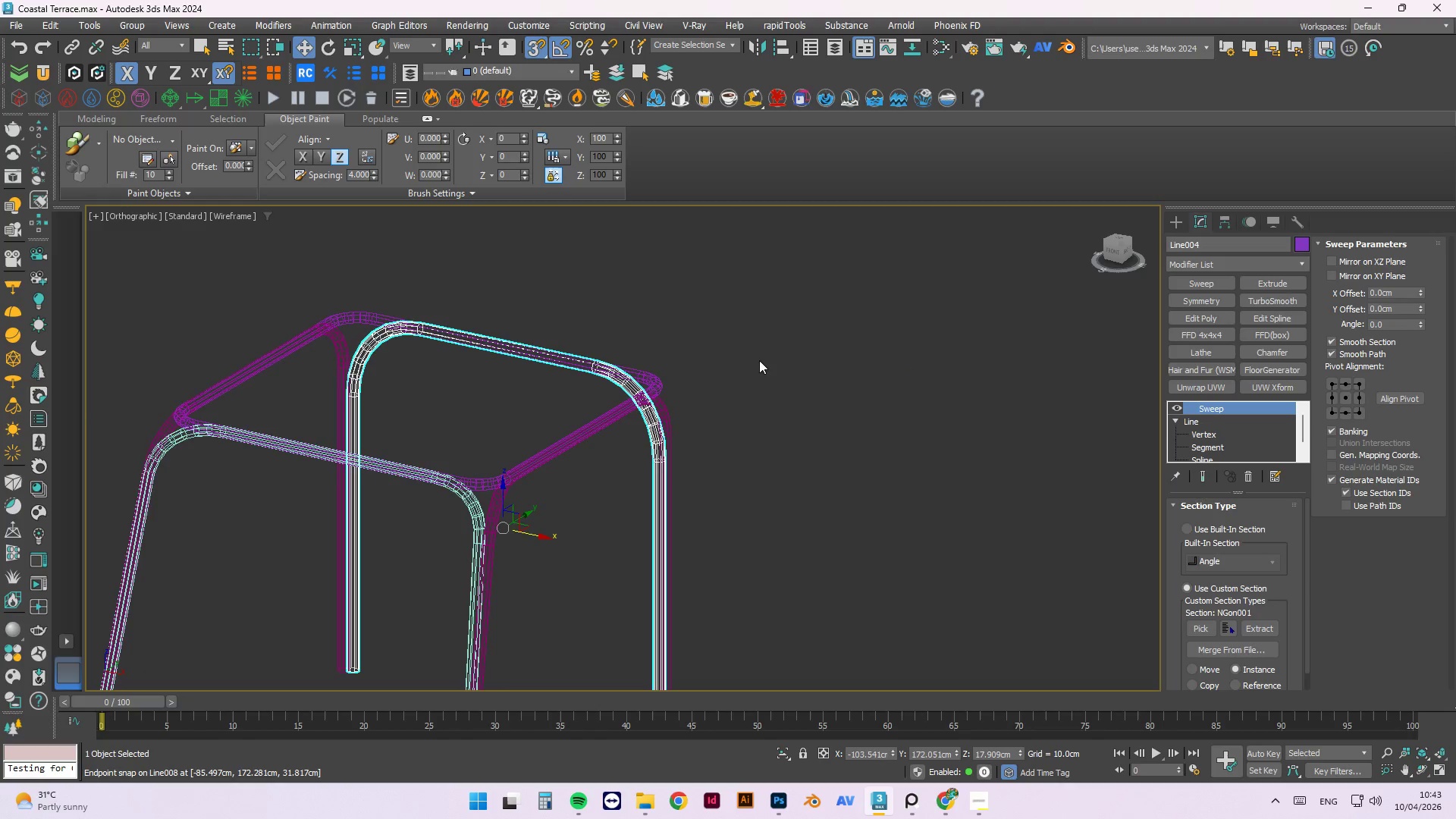 
left_click([803, 388])
 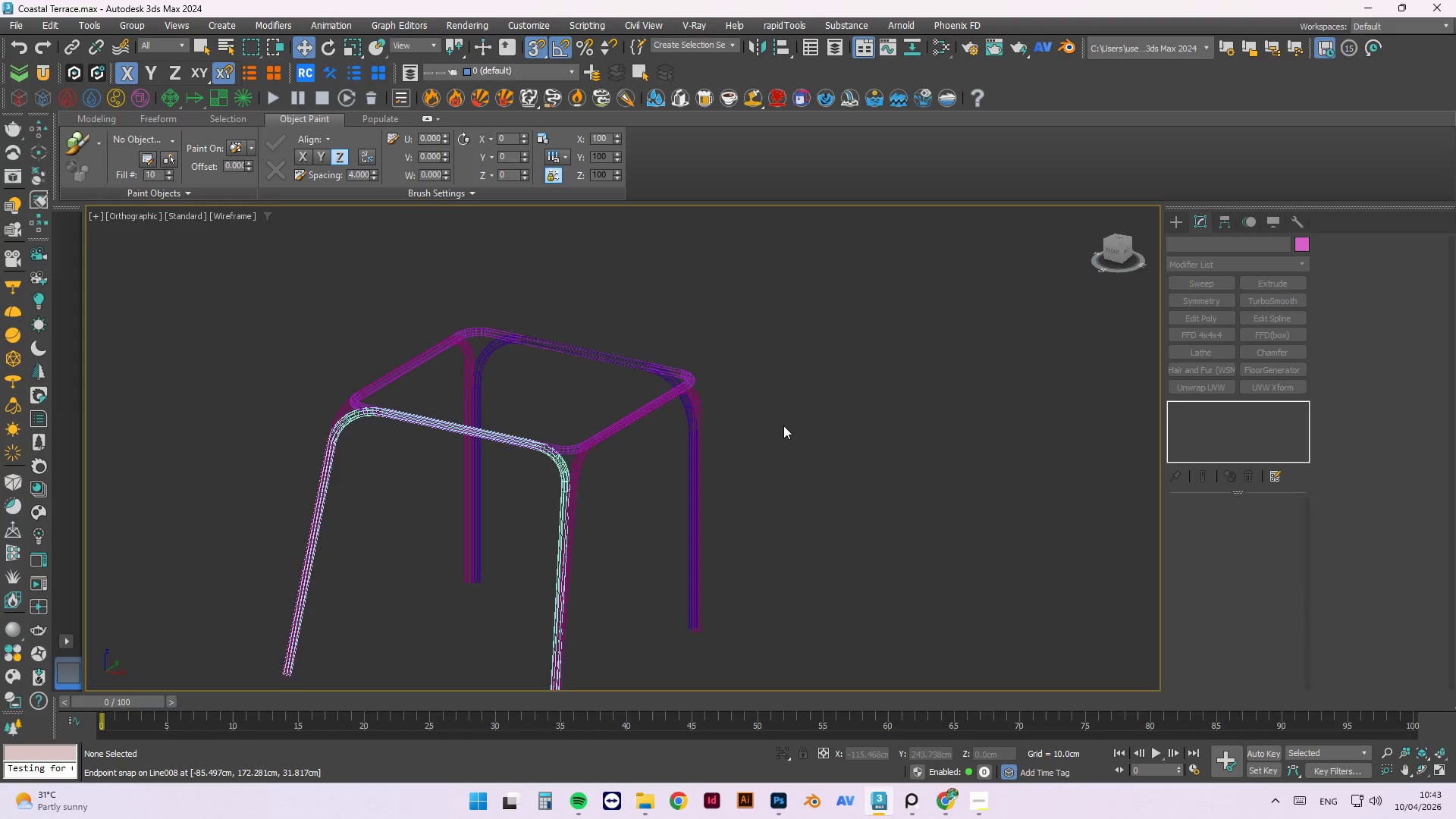 
scroll: coordinate [774, 366], scroll_direction: down, amount: 1.0
 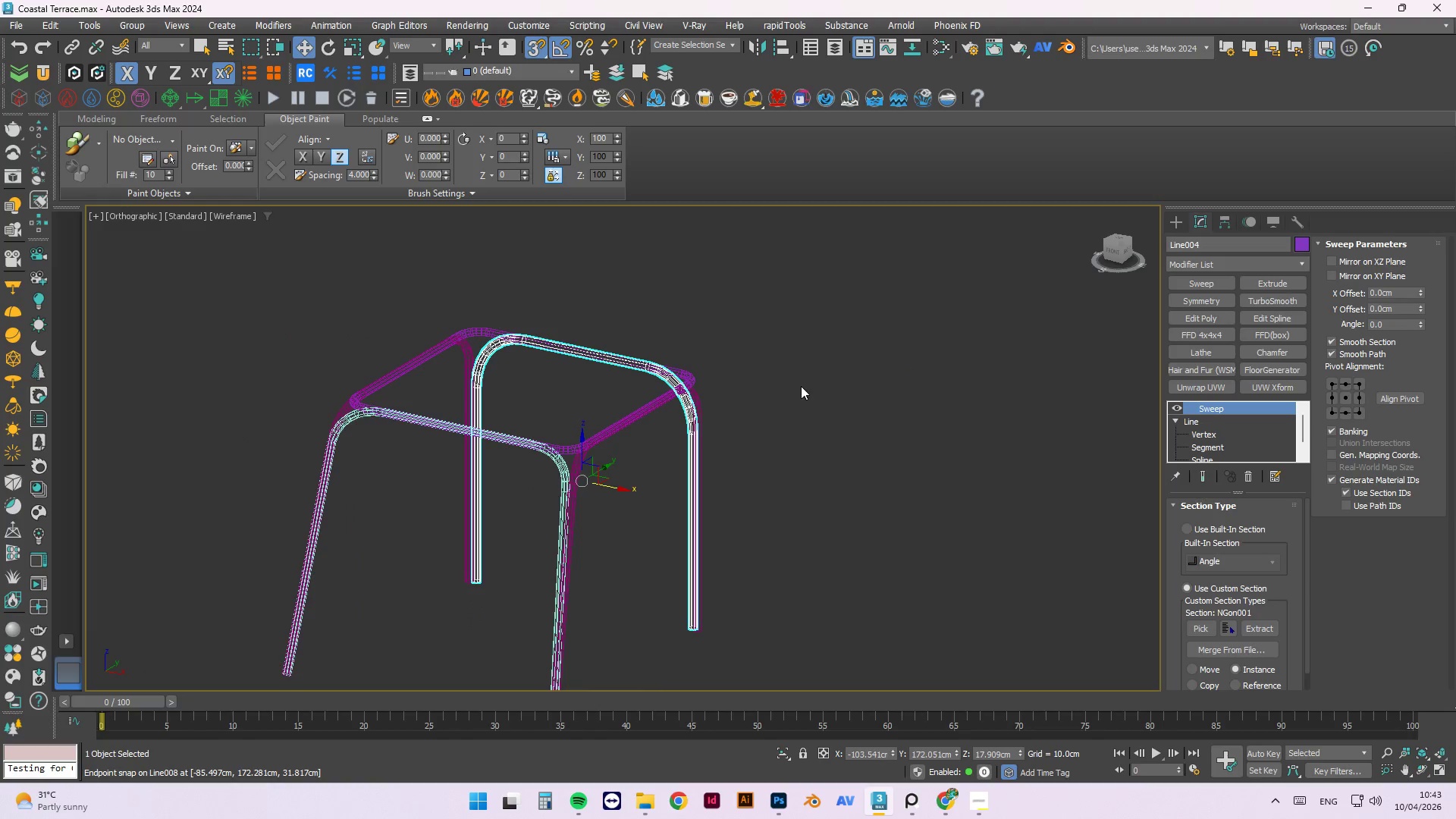 
hold_key(key=AltLeft, duration=0.73)
 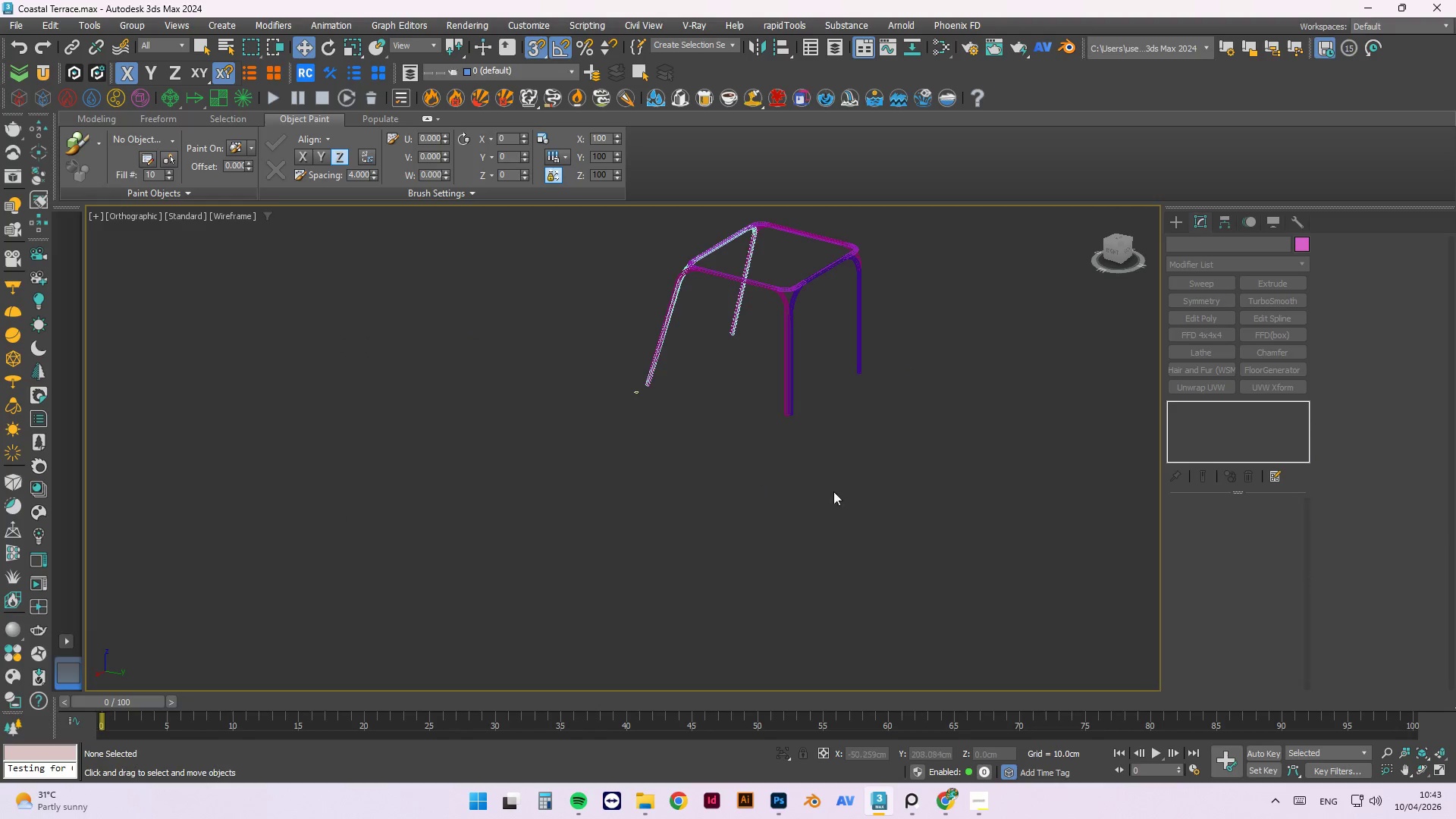 
scroll: coordinate [783, 434], scroll_direction: down, amount: 2.0
 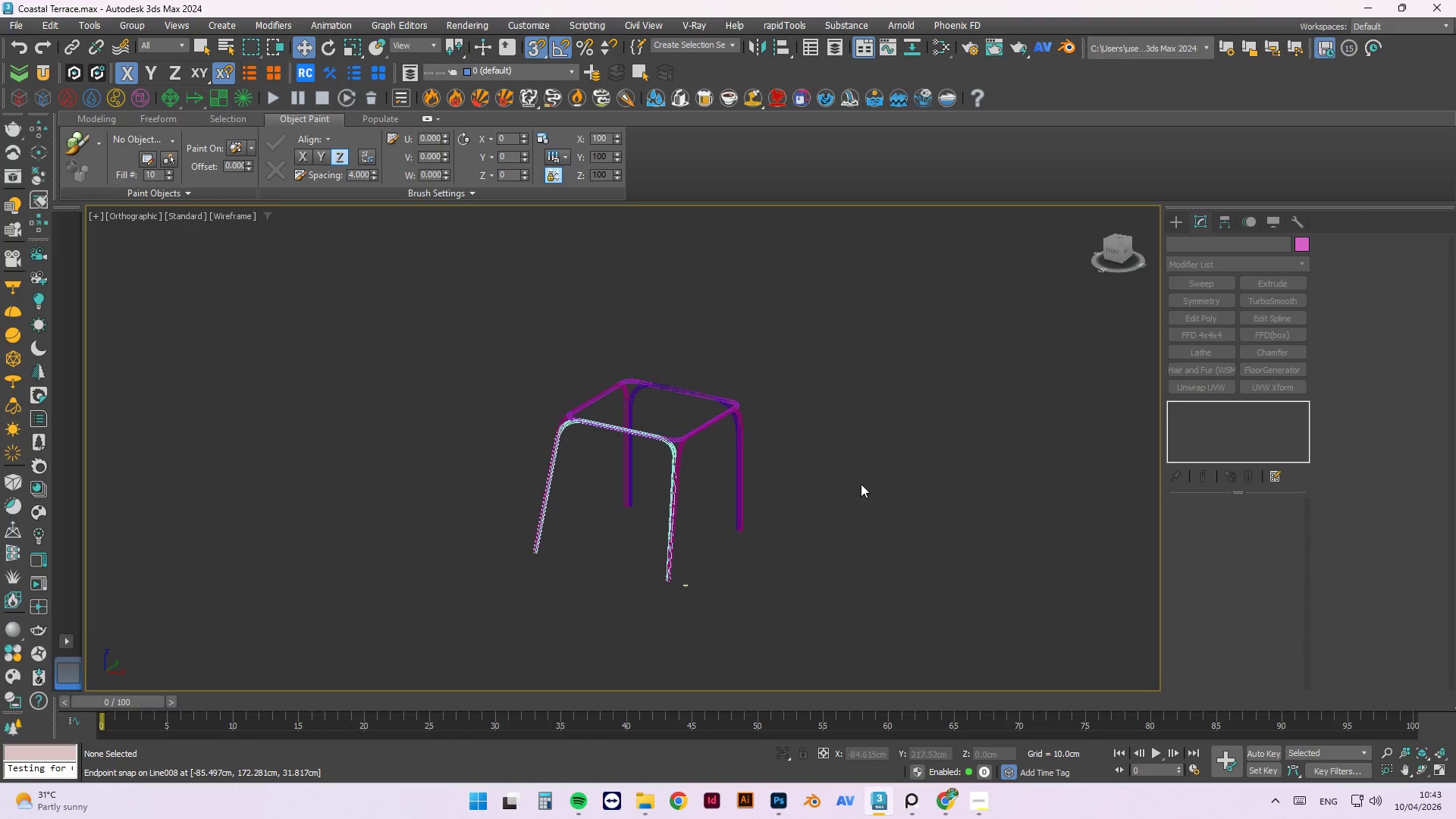 
left_click([848, 494])
 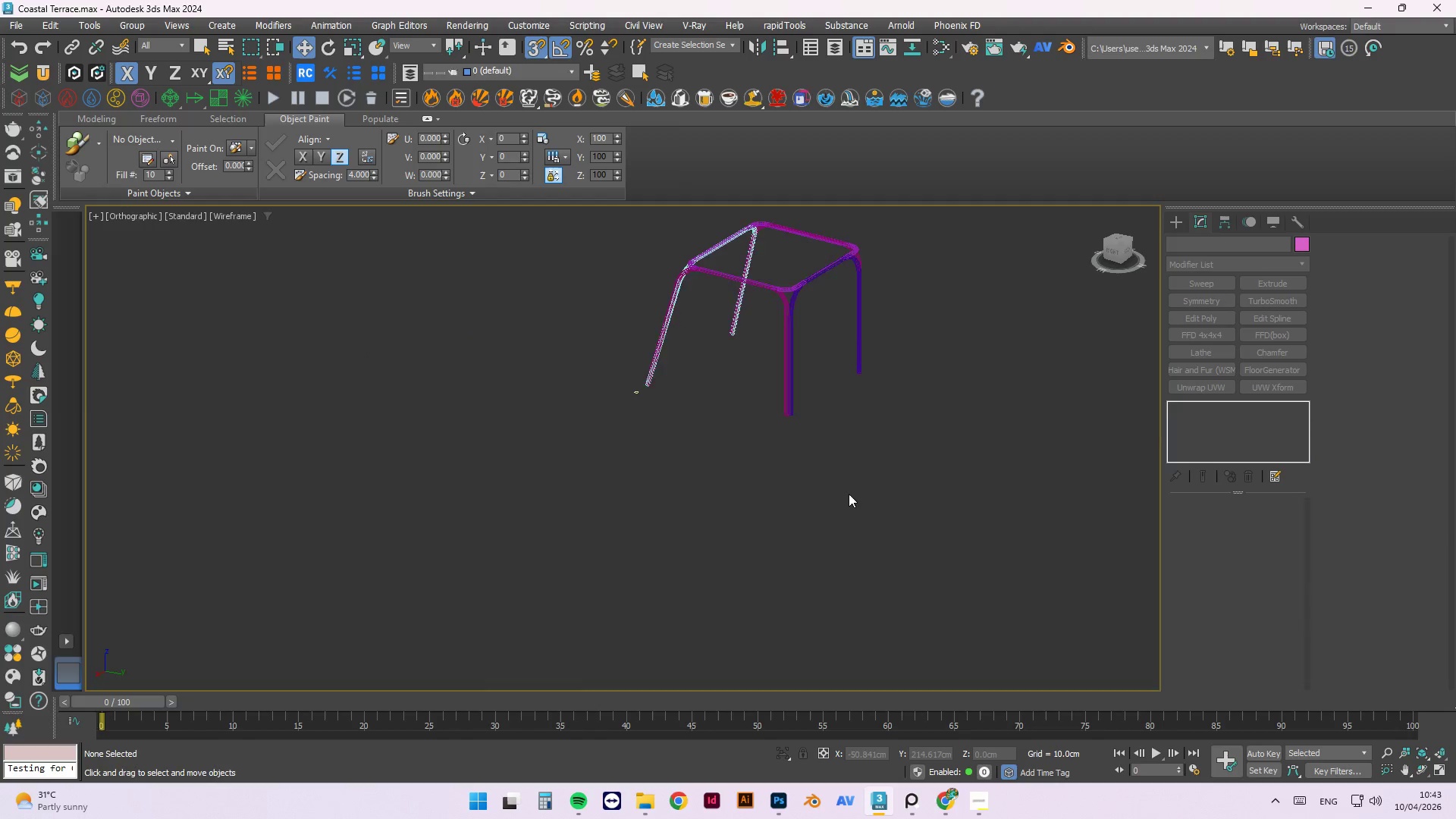 
key(F3)
 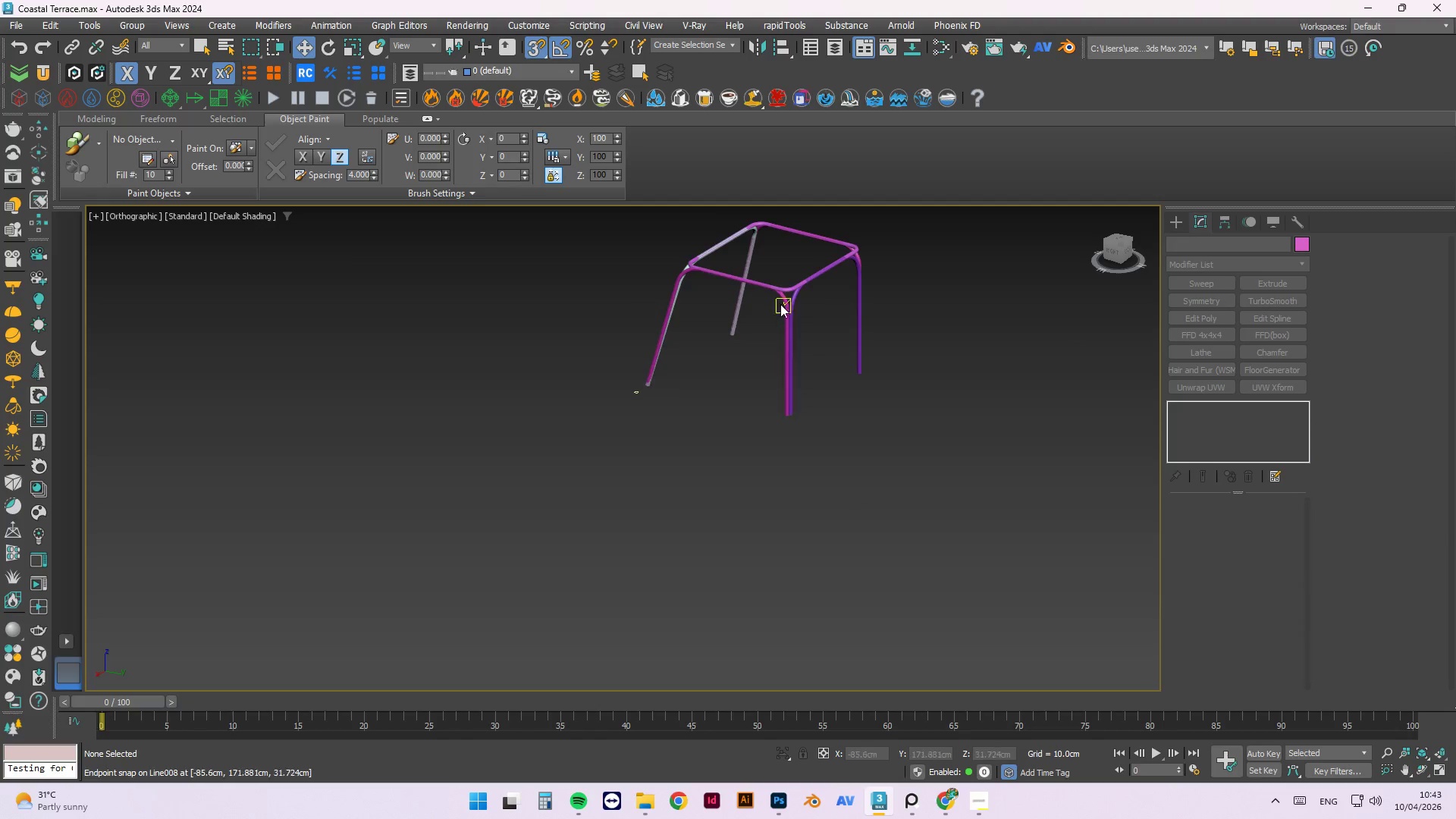 
scroll: coordinate [847, 338], scroll_direction: up, amount: 4.0
 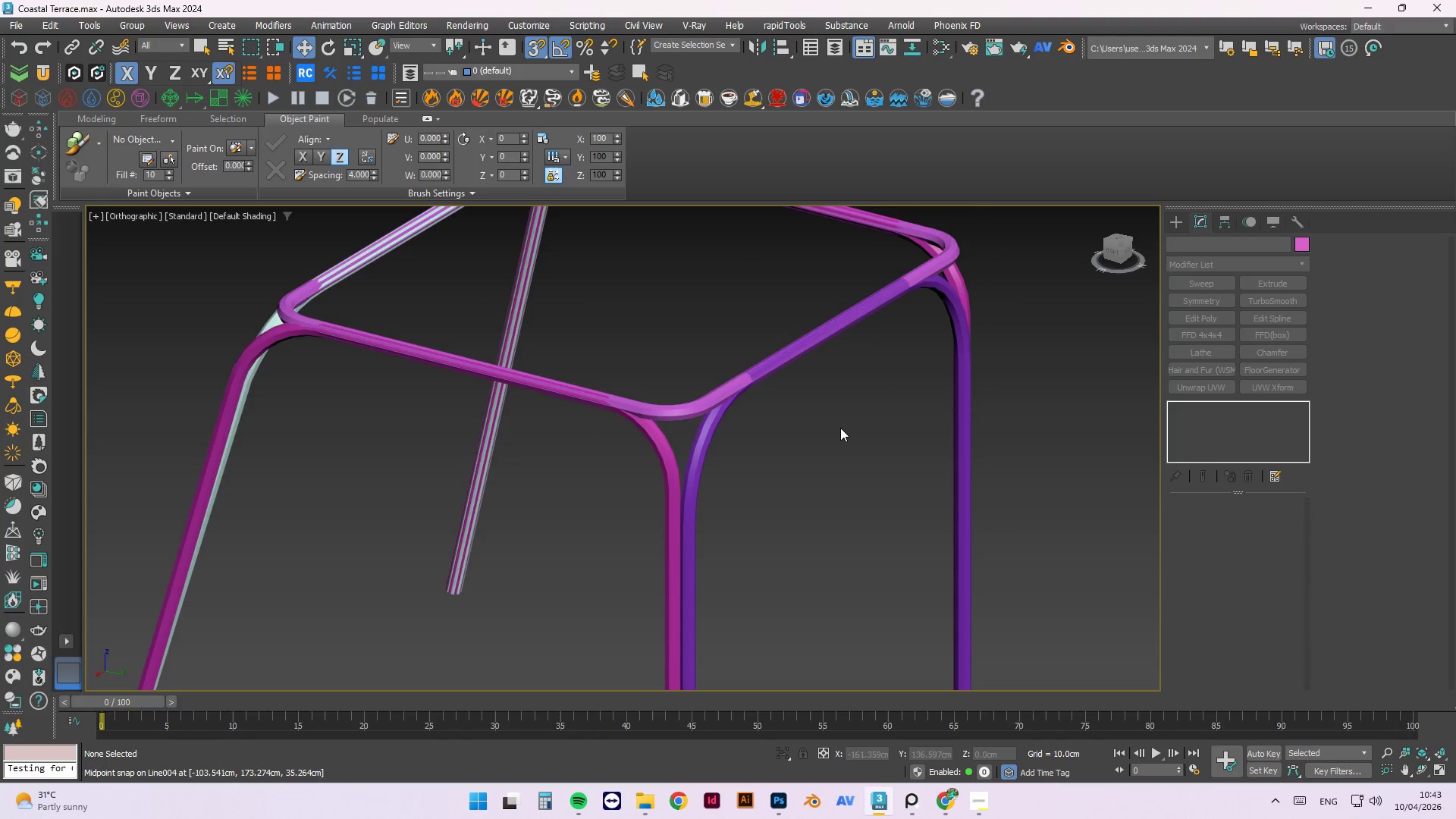 
hold_key(key=AltLeft, duration=0.64)
 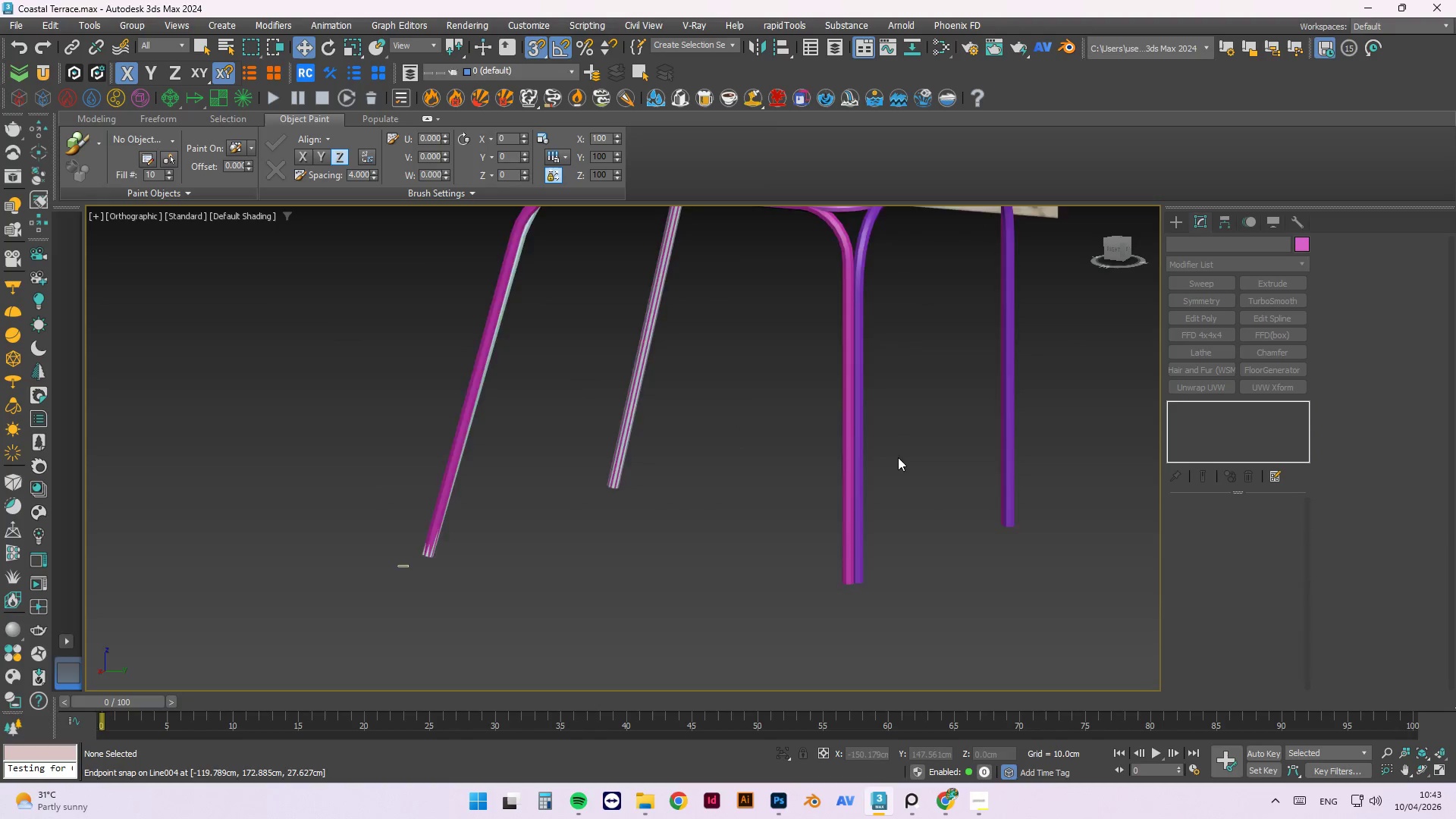 
scroll: coordinate [839, 438], scroll_direction: down, amount: 1.0
 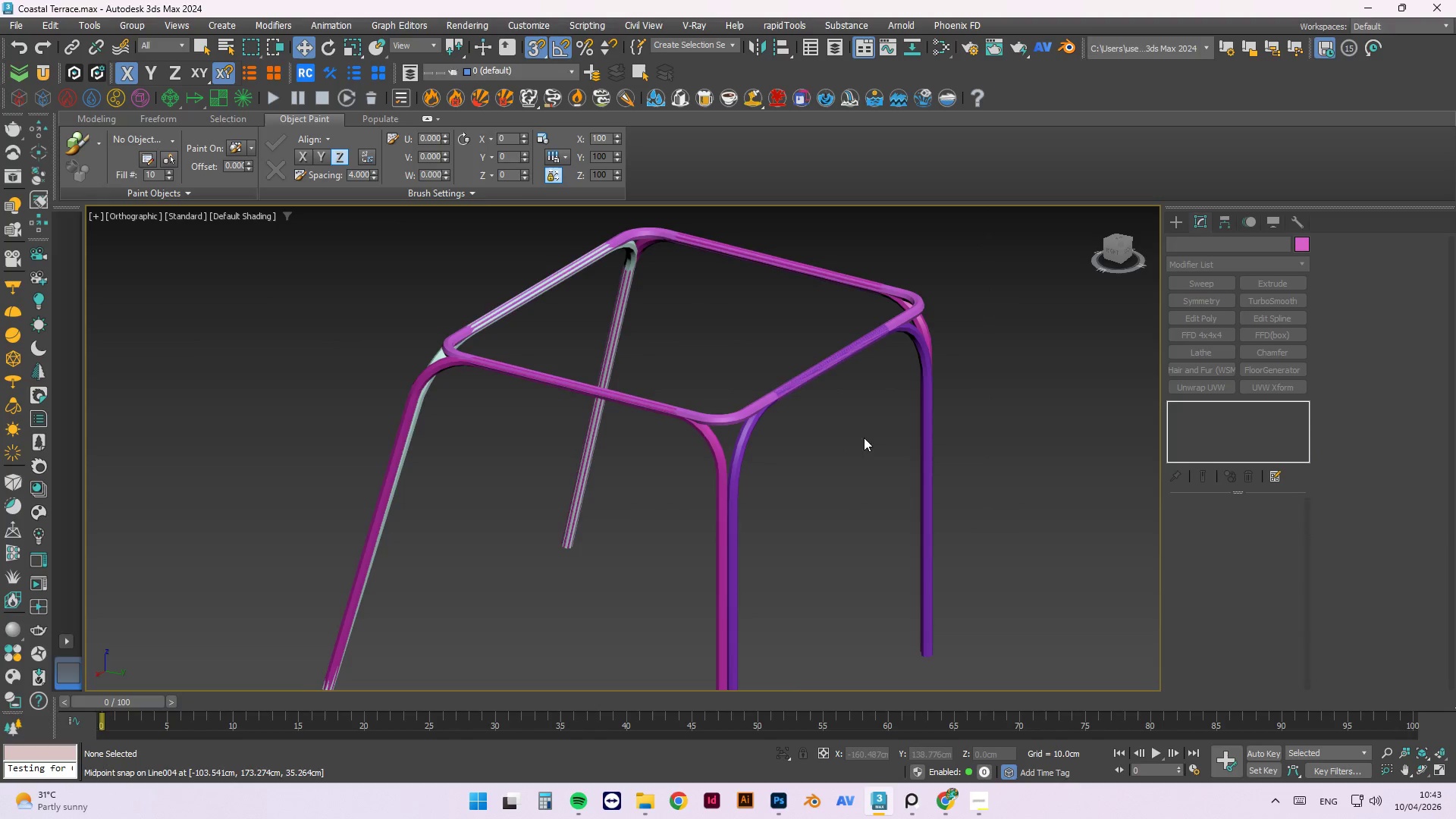 
hold_key(key=AltLeft, duration=0.67)
 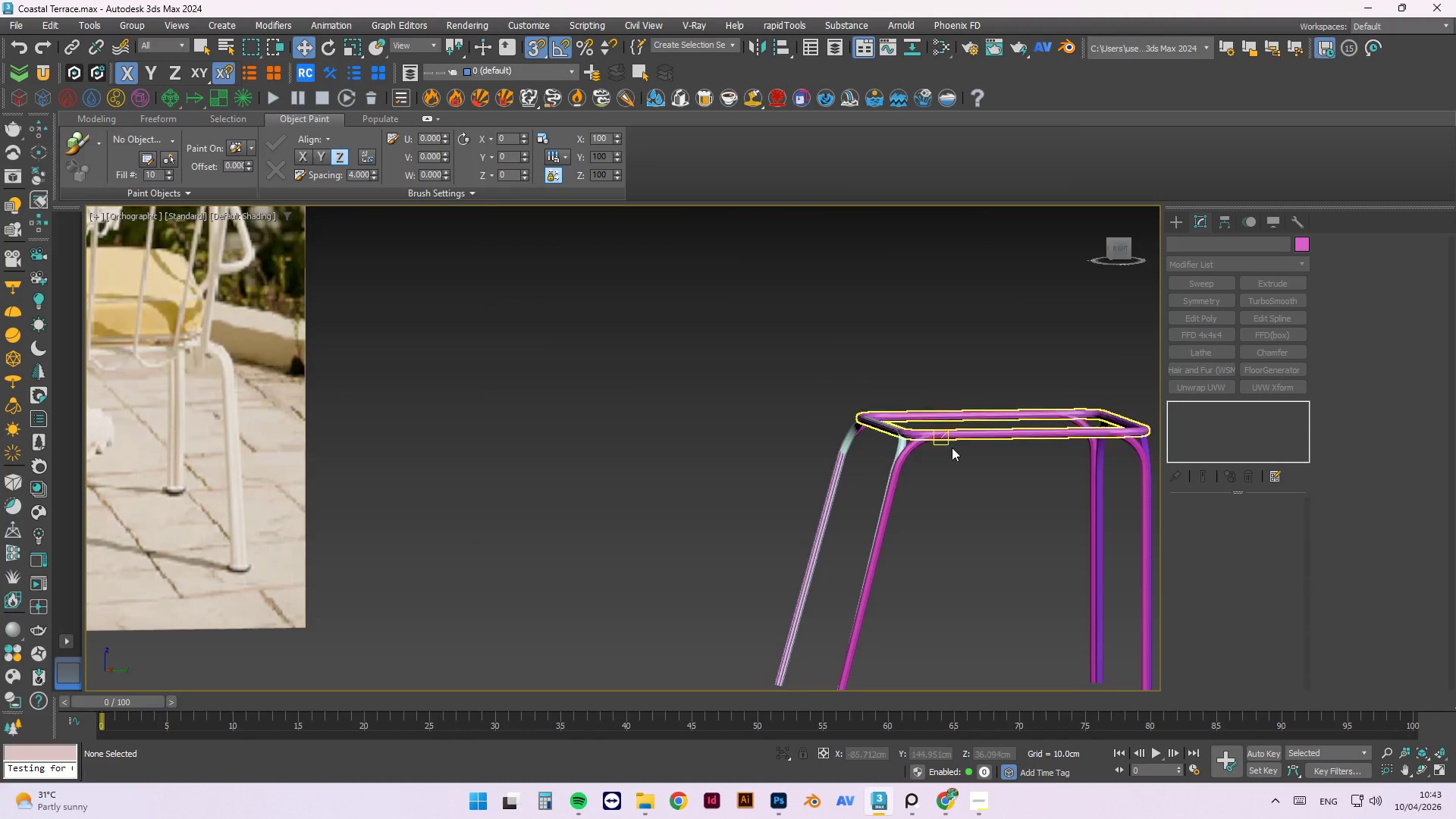 
scroll: coordinate [893, 479], scroll_direction: down, amount: 4.0
 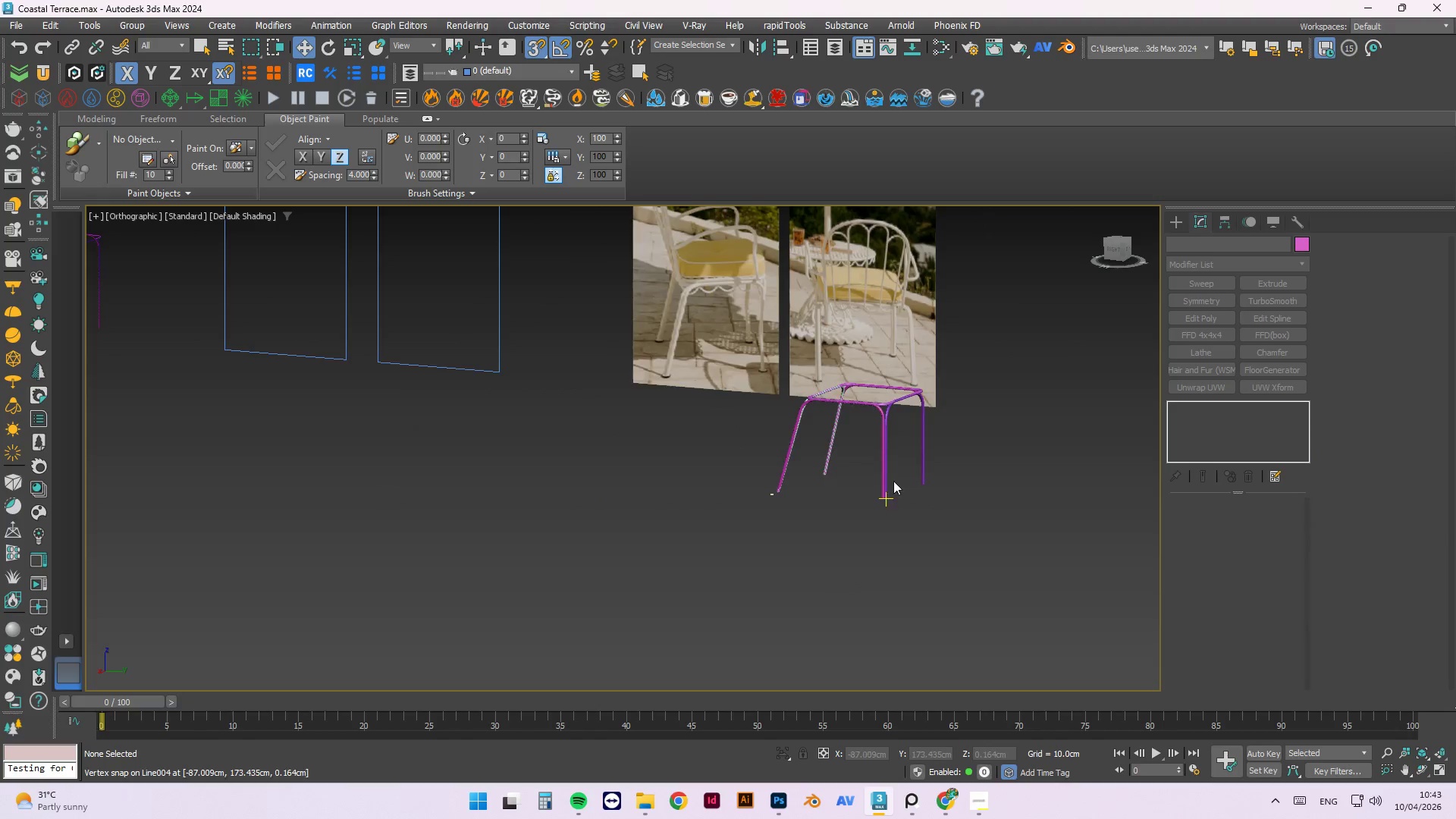 
hold_key(key=AltLeft, duration=6.81)
scroll: coordinate [886, 425], scroll_direction: up, amount: 7.0
 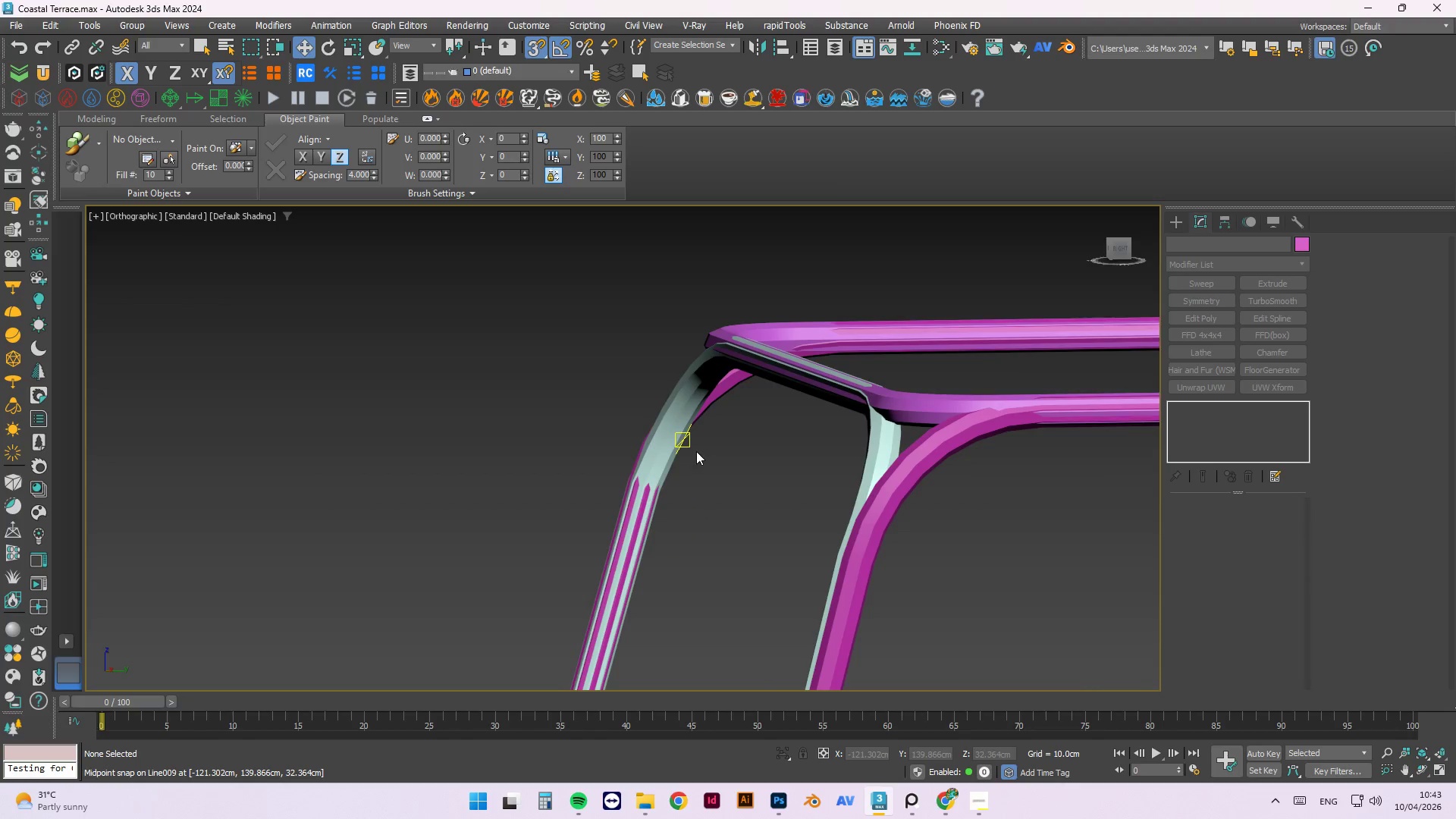 
scroll: coordinate [826, 435], scroll_direction: down, amount: 1.0
 